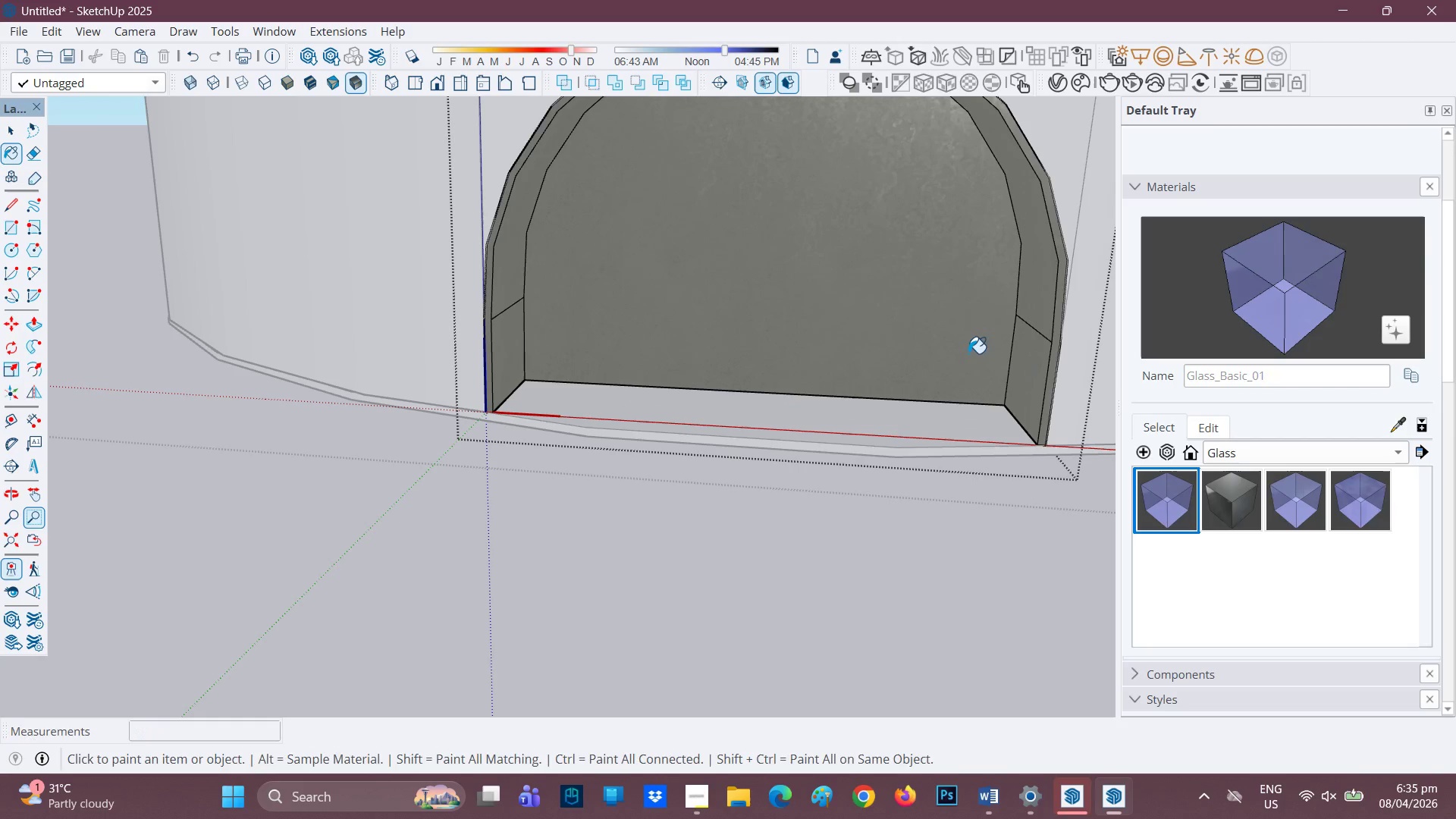 
left_click([854, 278])
 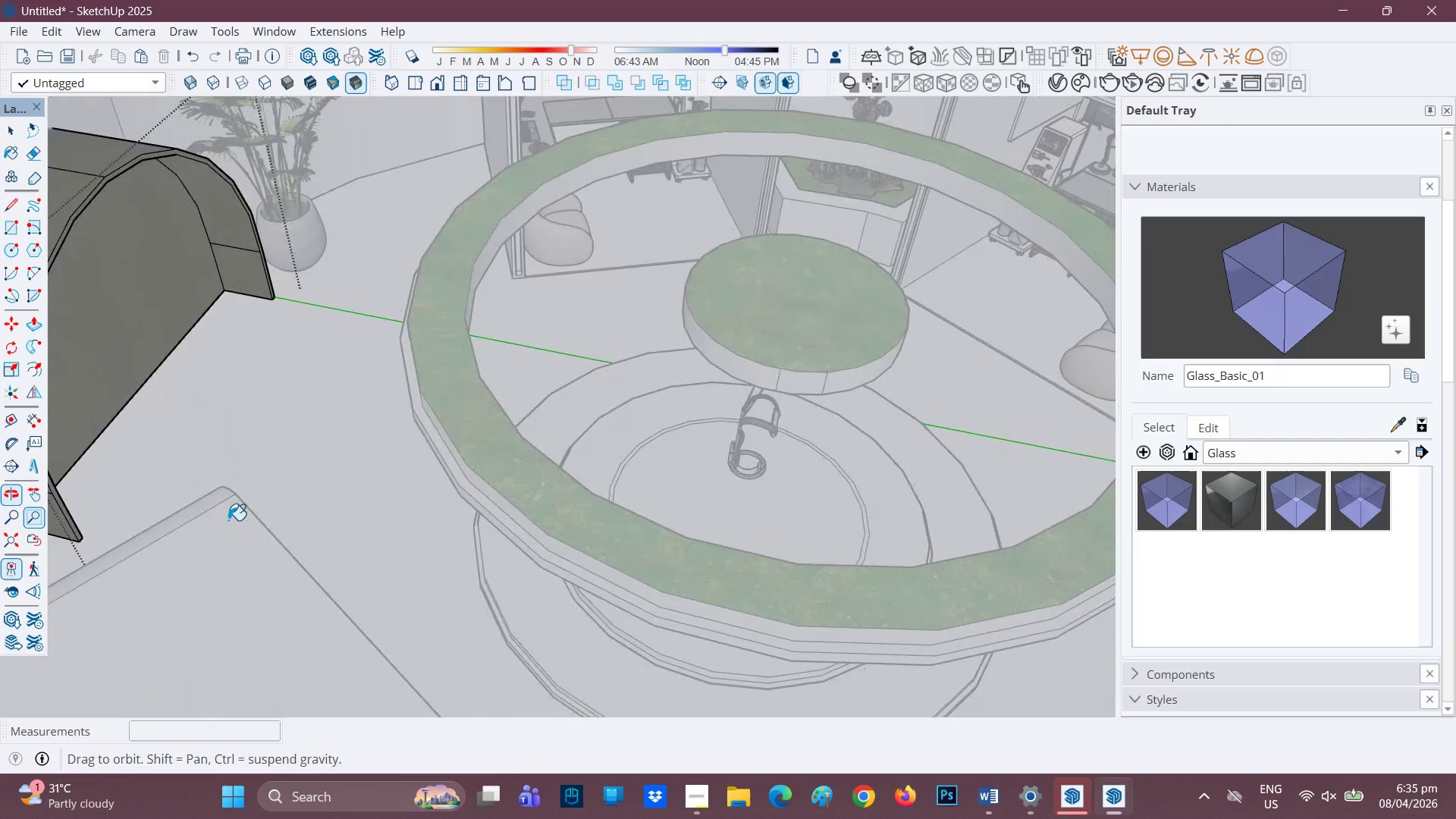 
left_click([155, 286])
 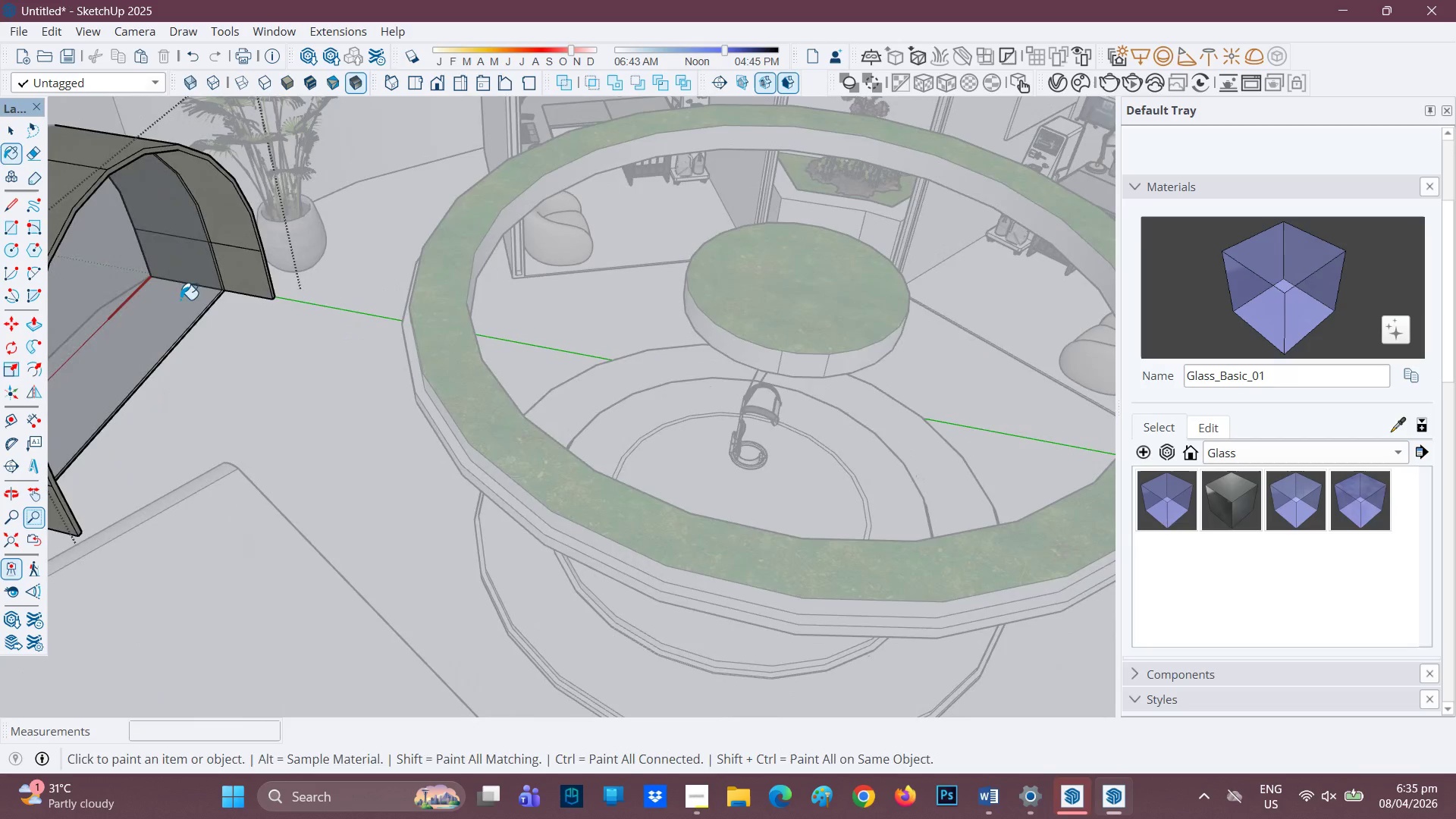 
scroll: coordinate [208, 321], scroll_direction: down, amount: 2.0
 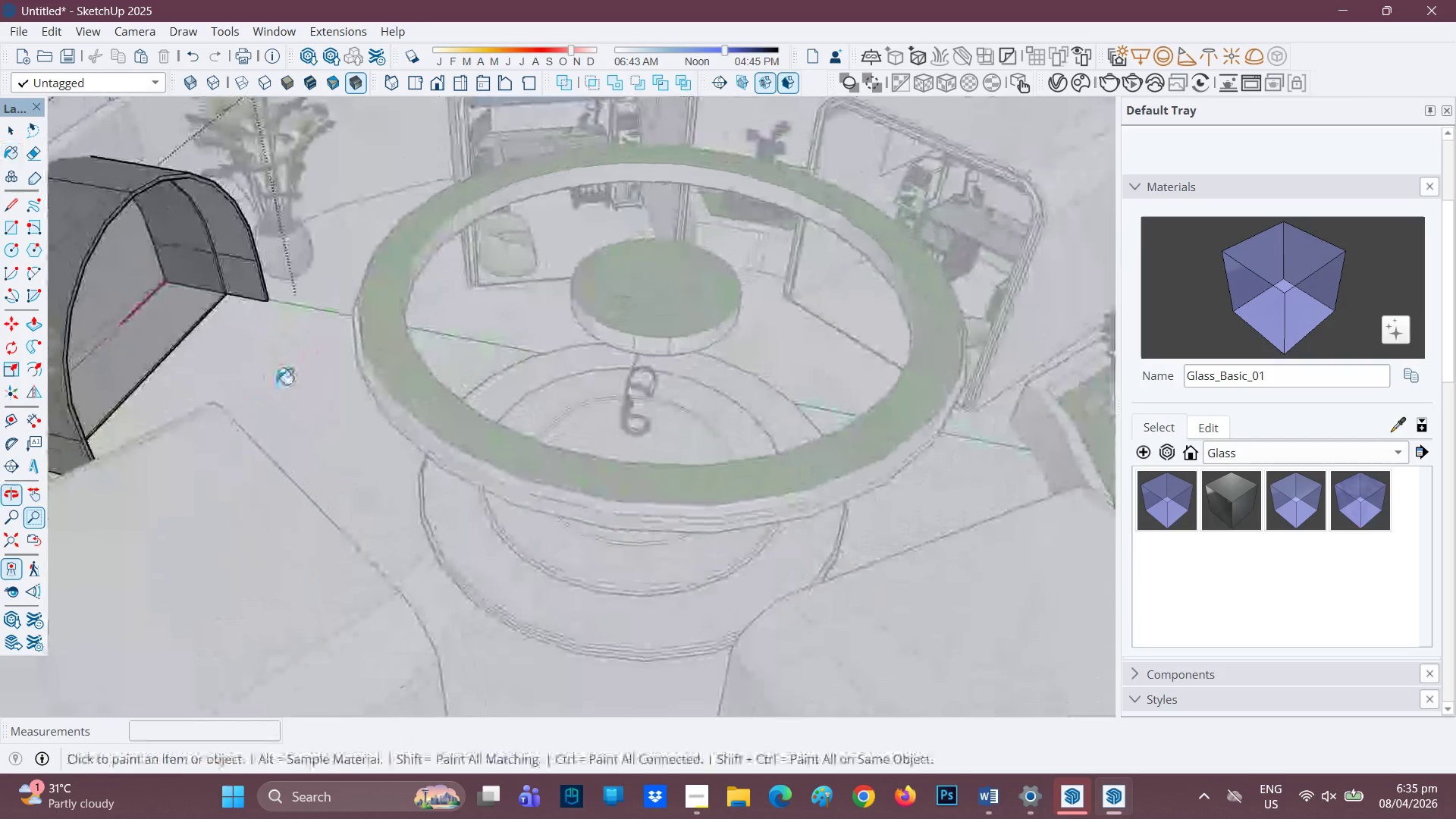 
key(H)
 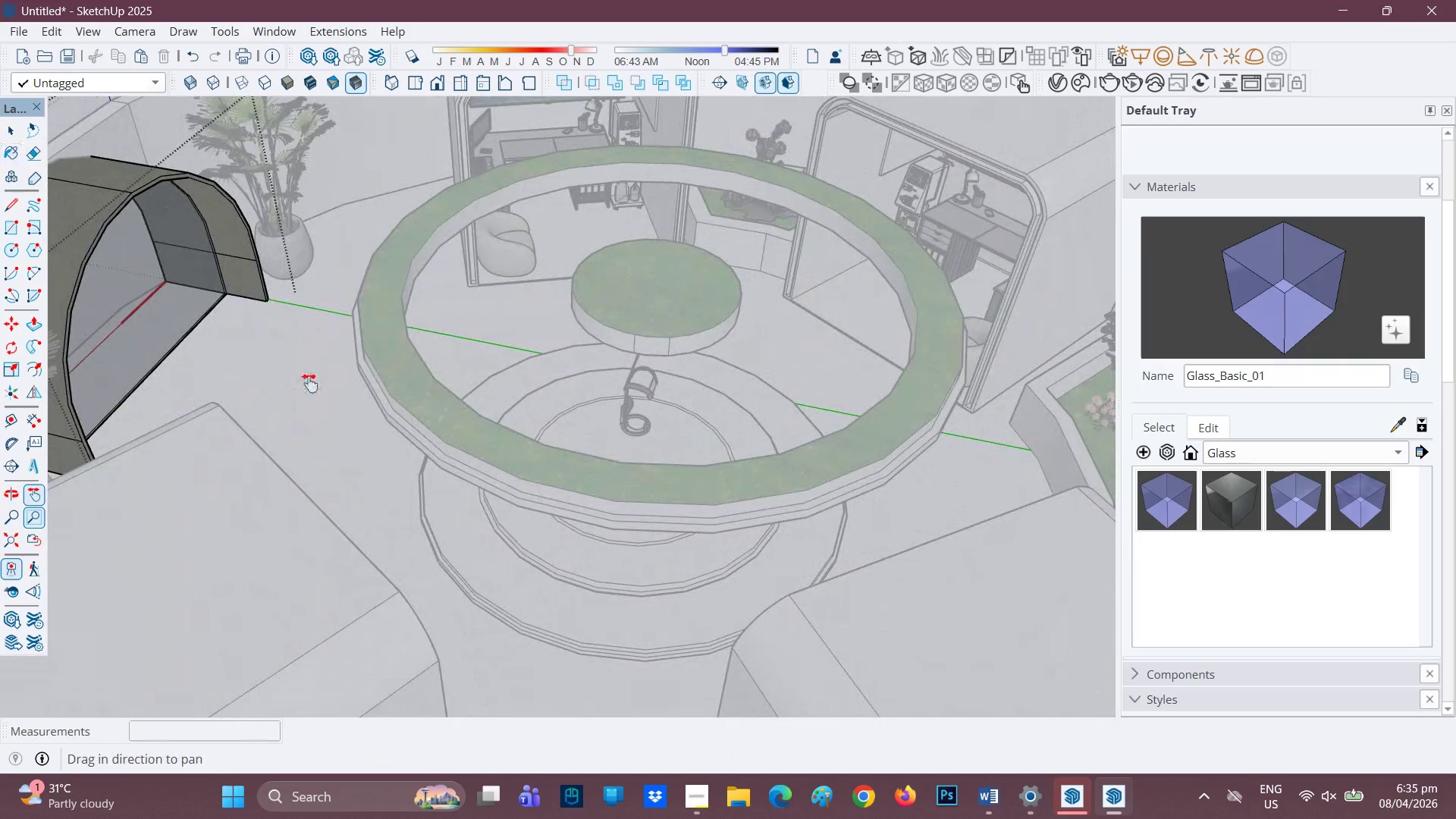 
left_click_drag(start_coordinate=[281, 384], to_coordinate=[576, 422])
 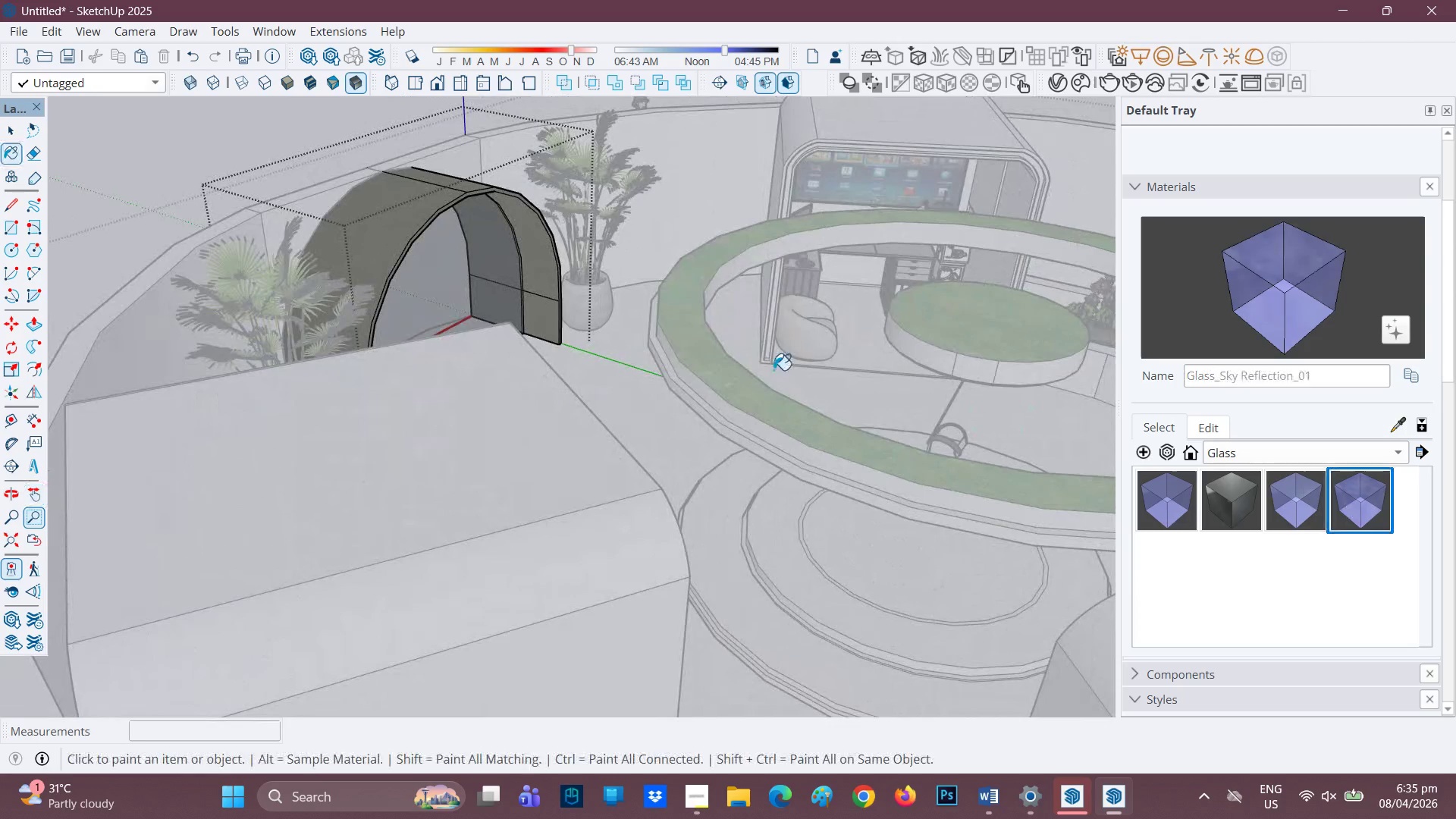 
left_click([445, 280])
 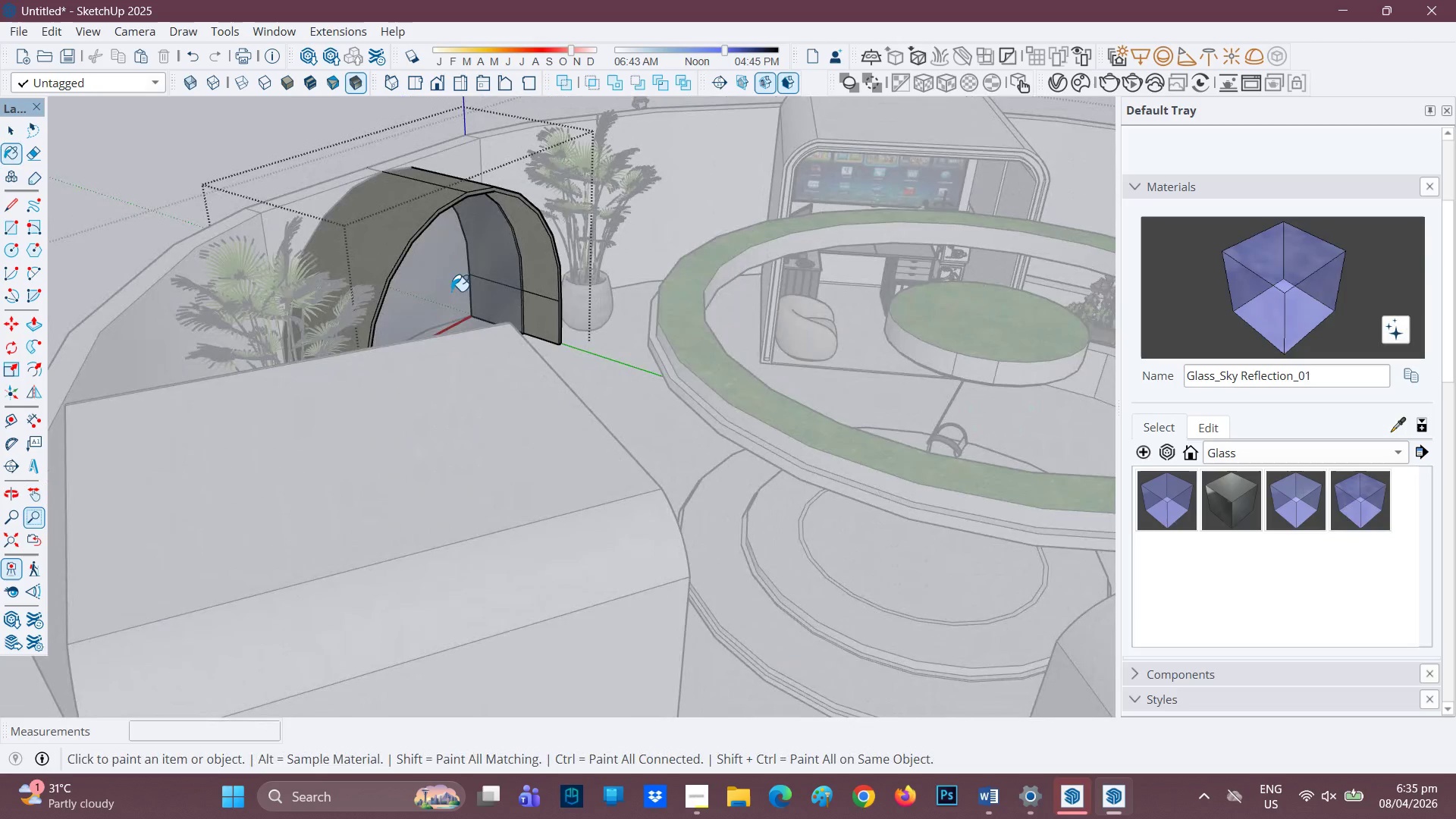 
scroll: coordinate [436, 301], scroll_direction: up, amount: 2.0
 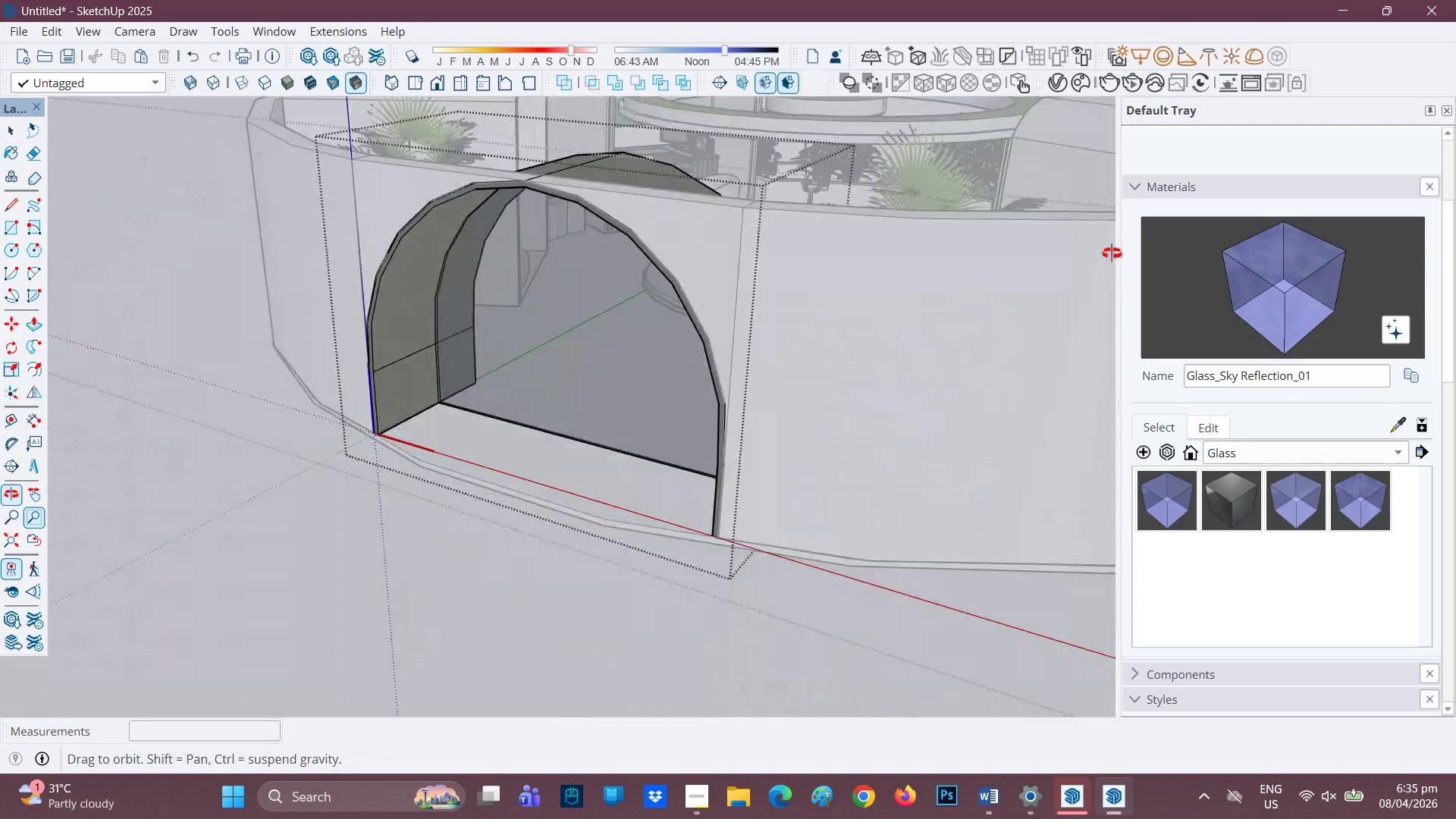 
left_click([637, 317])
 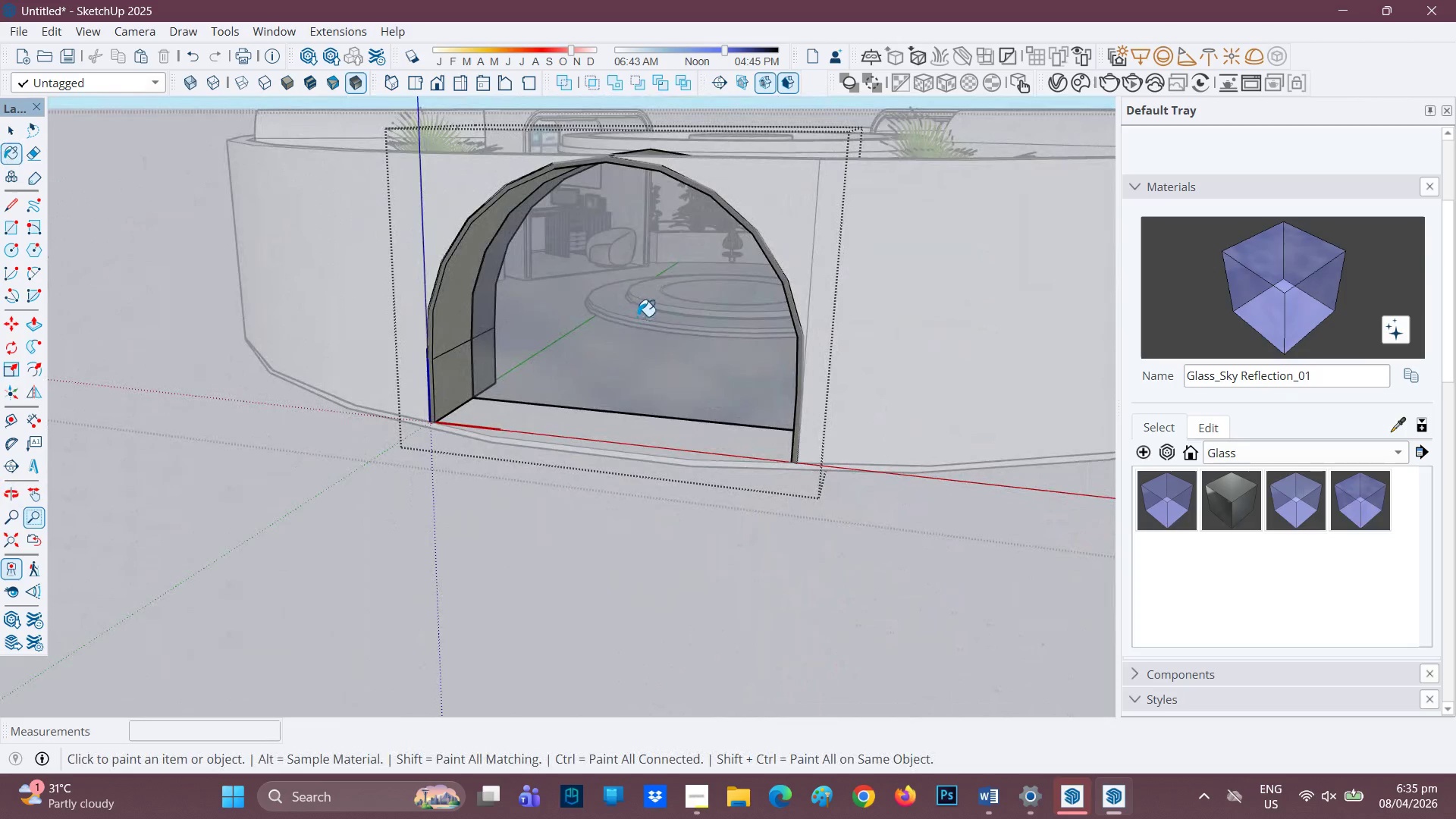 
scroll: coordinate [653, 323], scroll_direction: down, amount: 4.0
 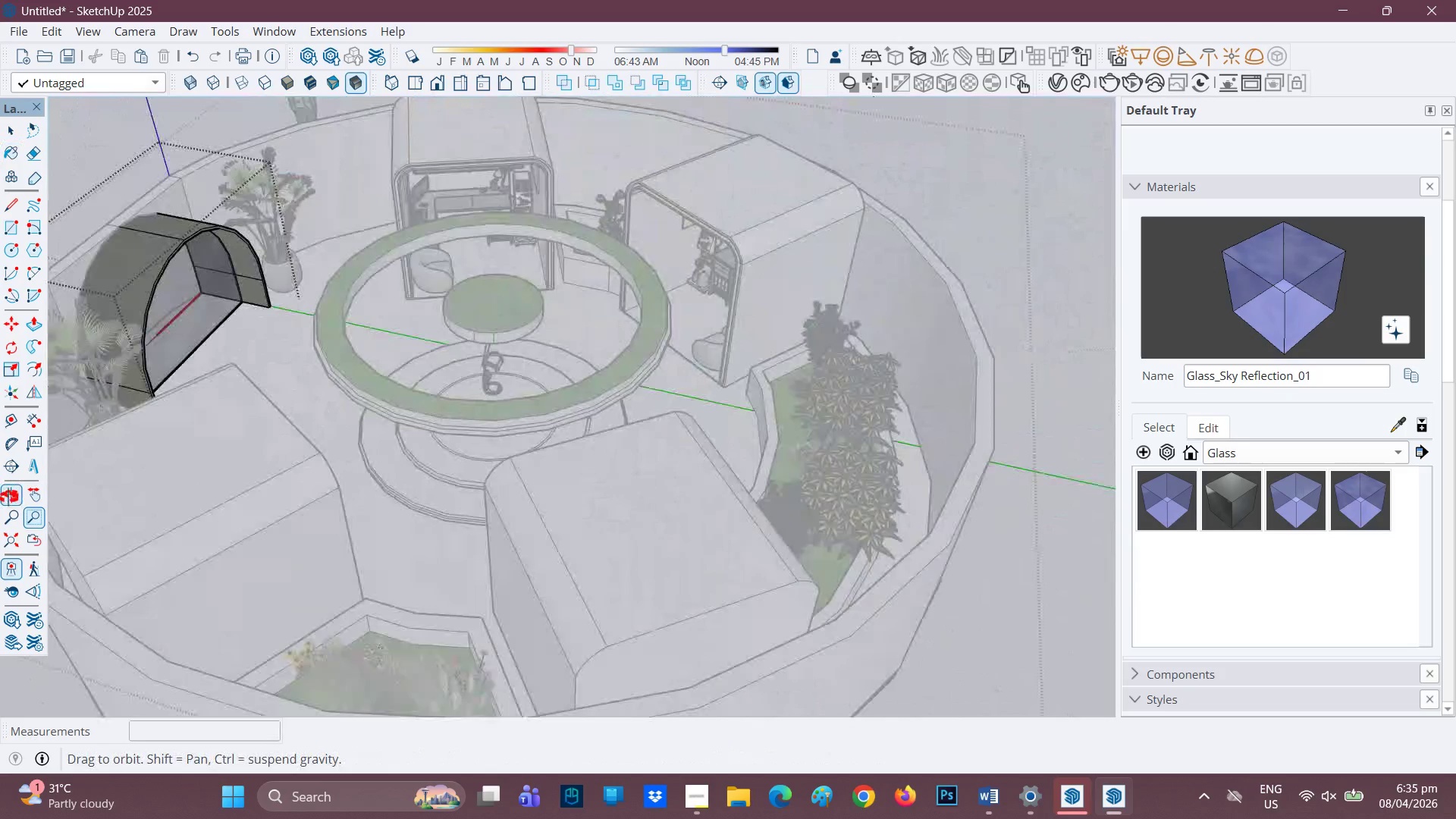 
scroll: coordinate [419, 348], scroll_direction: up, amount: 2.0
 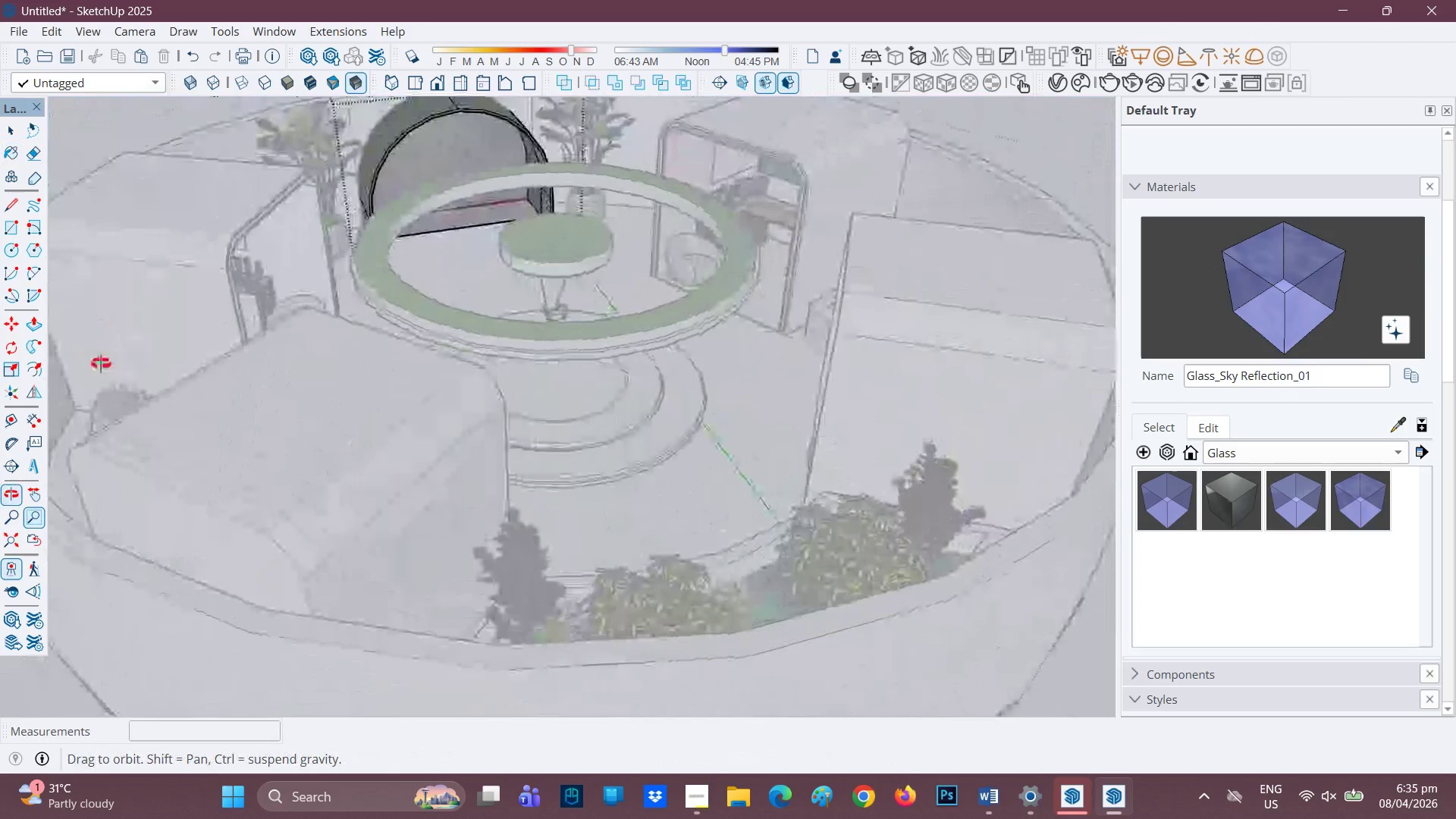 
scroll: coordinate [277, 328], scroll_direction: down, amount: 2.0
 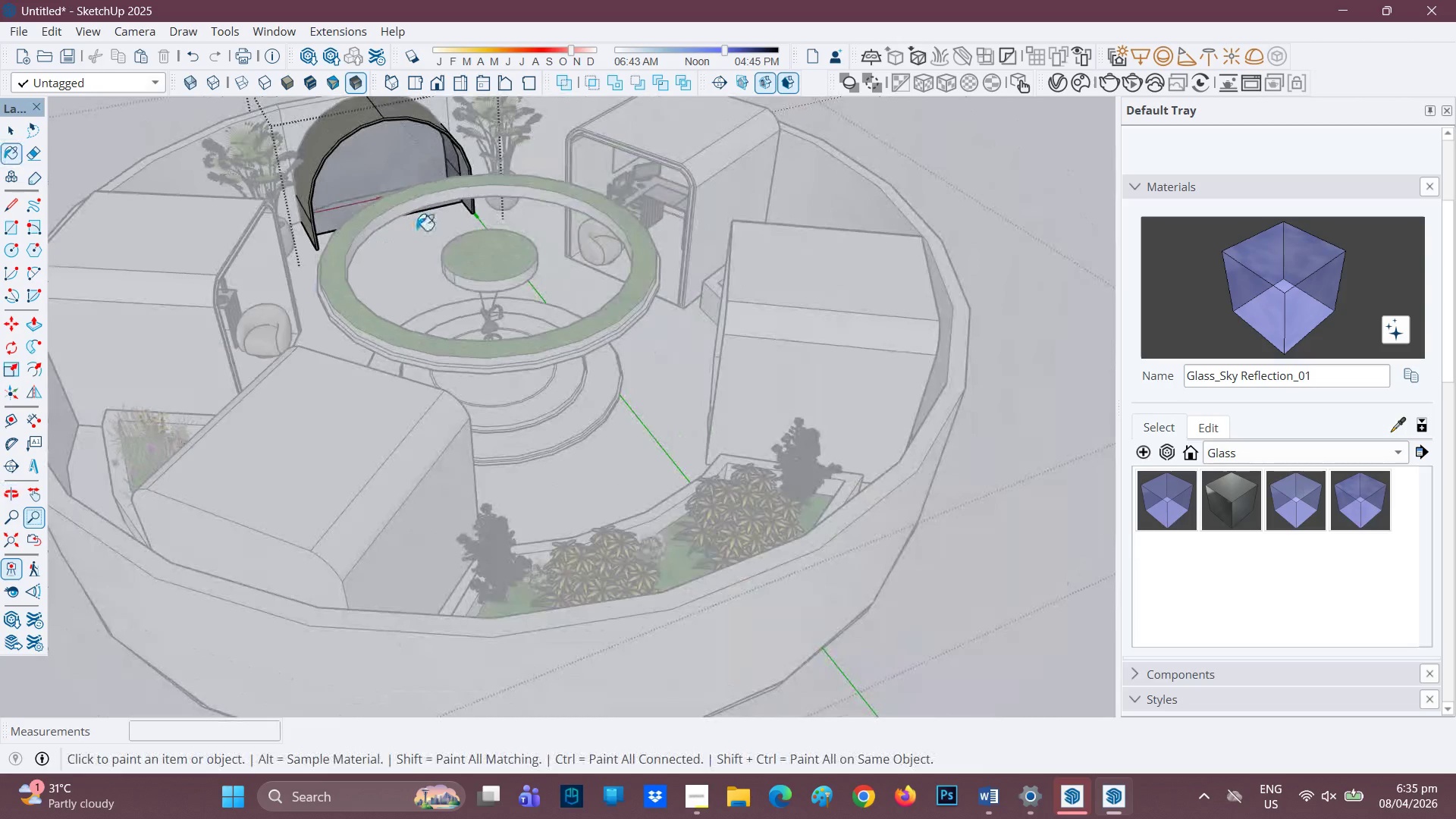 
key(H)
 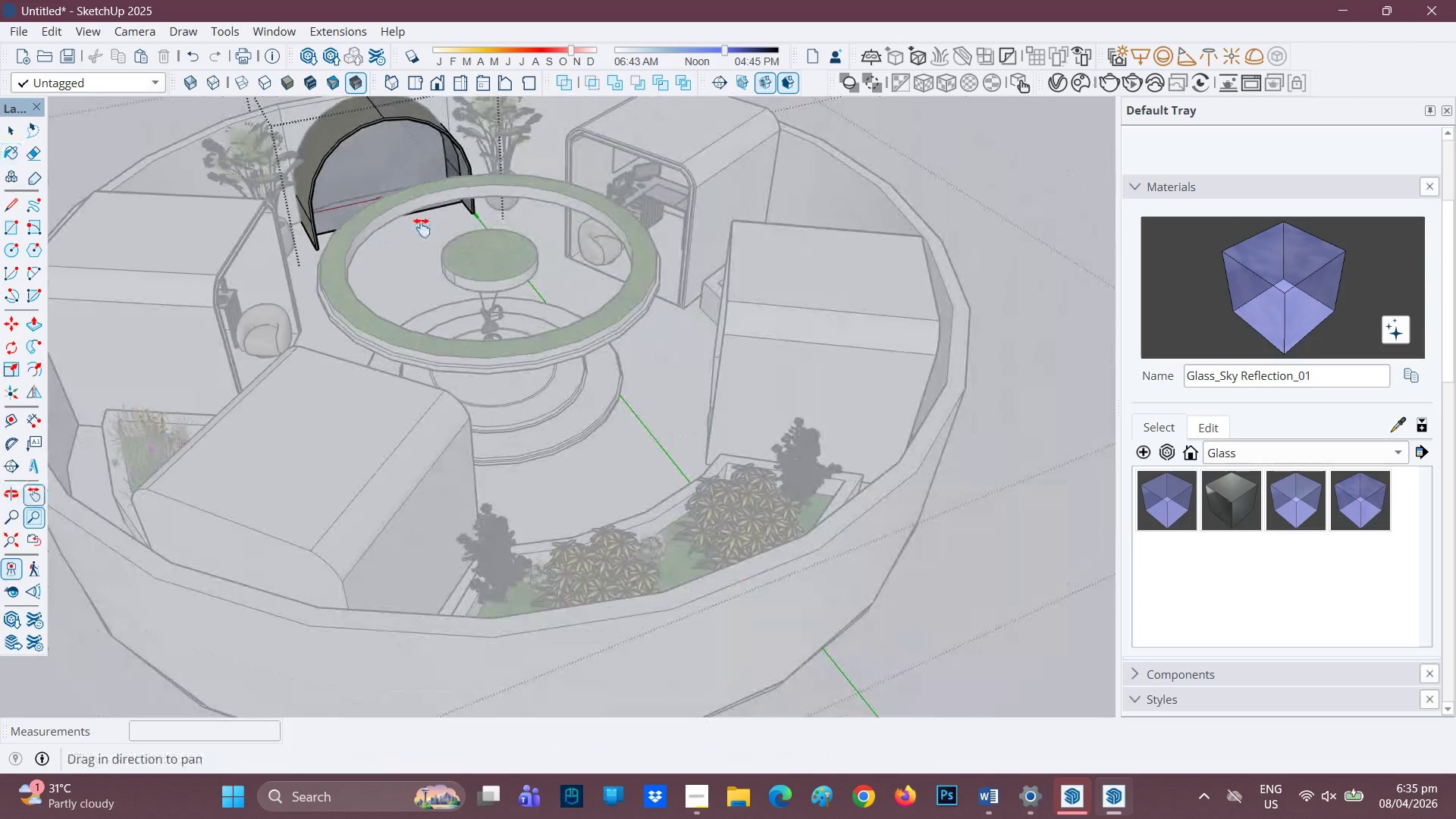 
left_click_drag(start_coordinate=[422, 228], to_coordinate=[419, 404])
 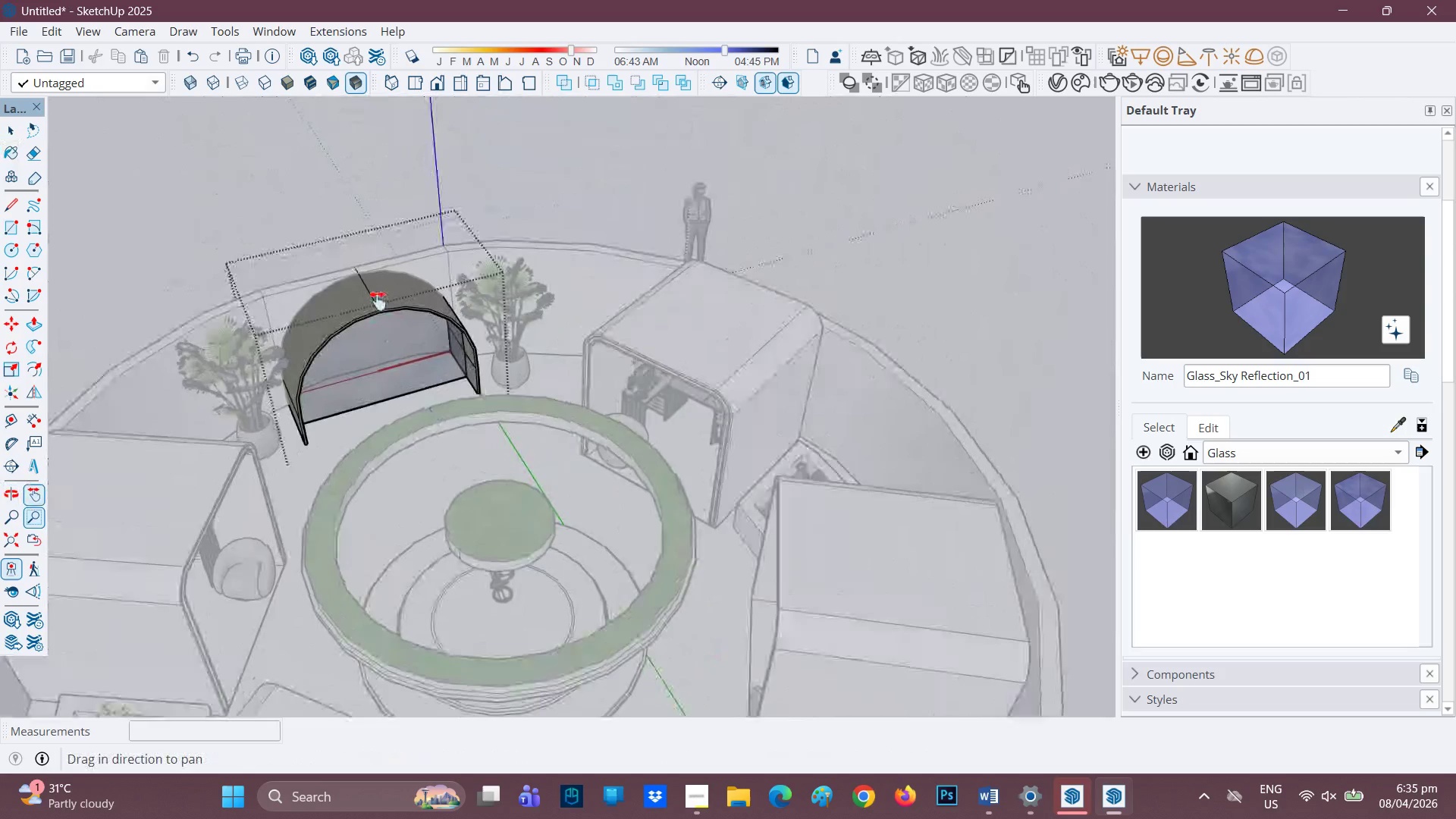 
scroll: coordinate [522, 373], scroll_direction: up, amount: 9.0
 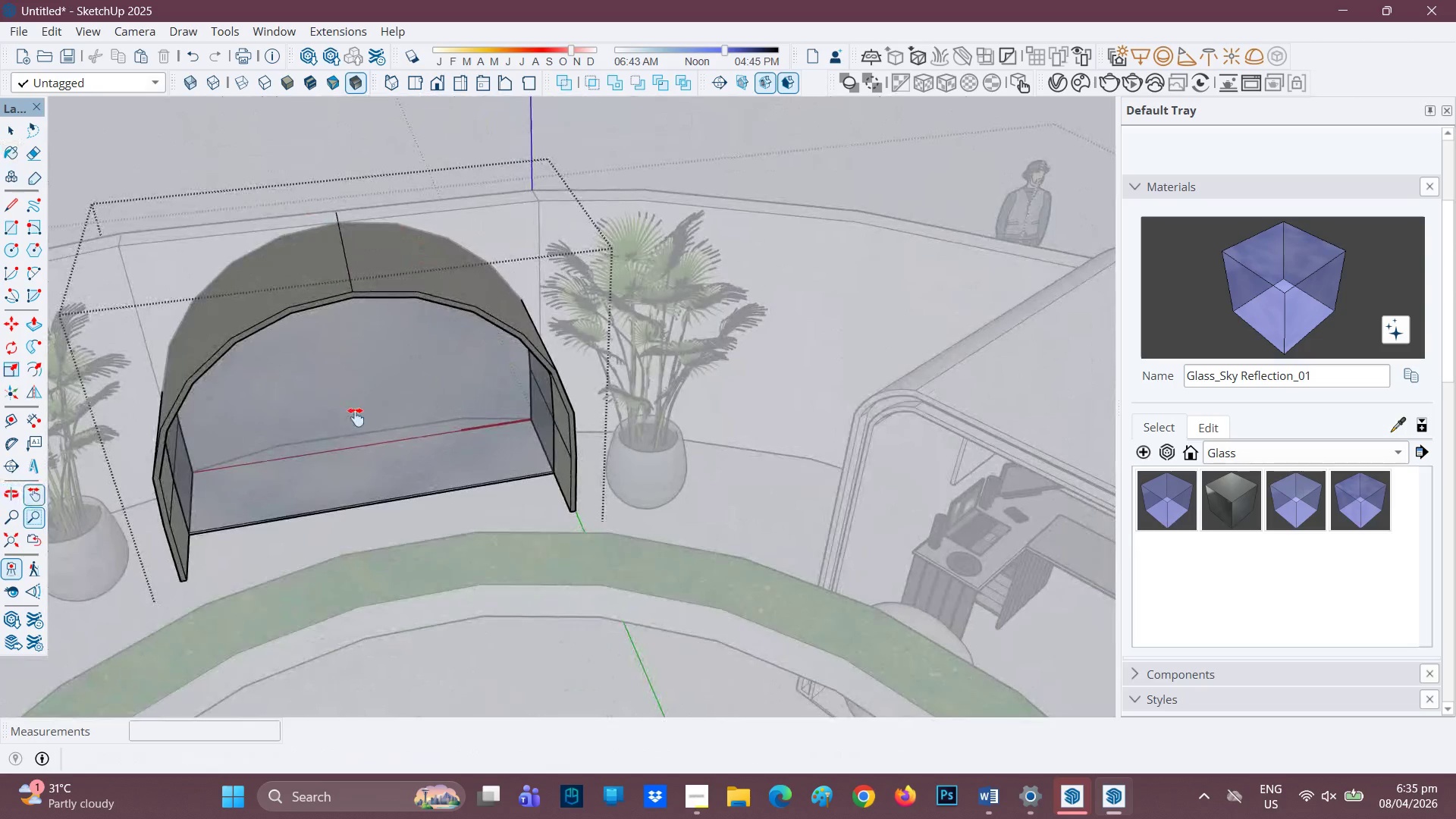 
key(H)
 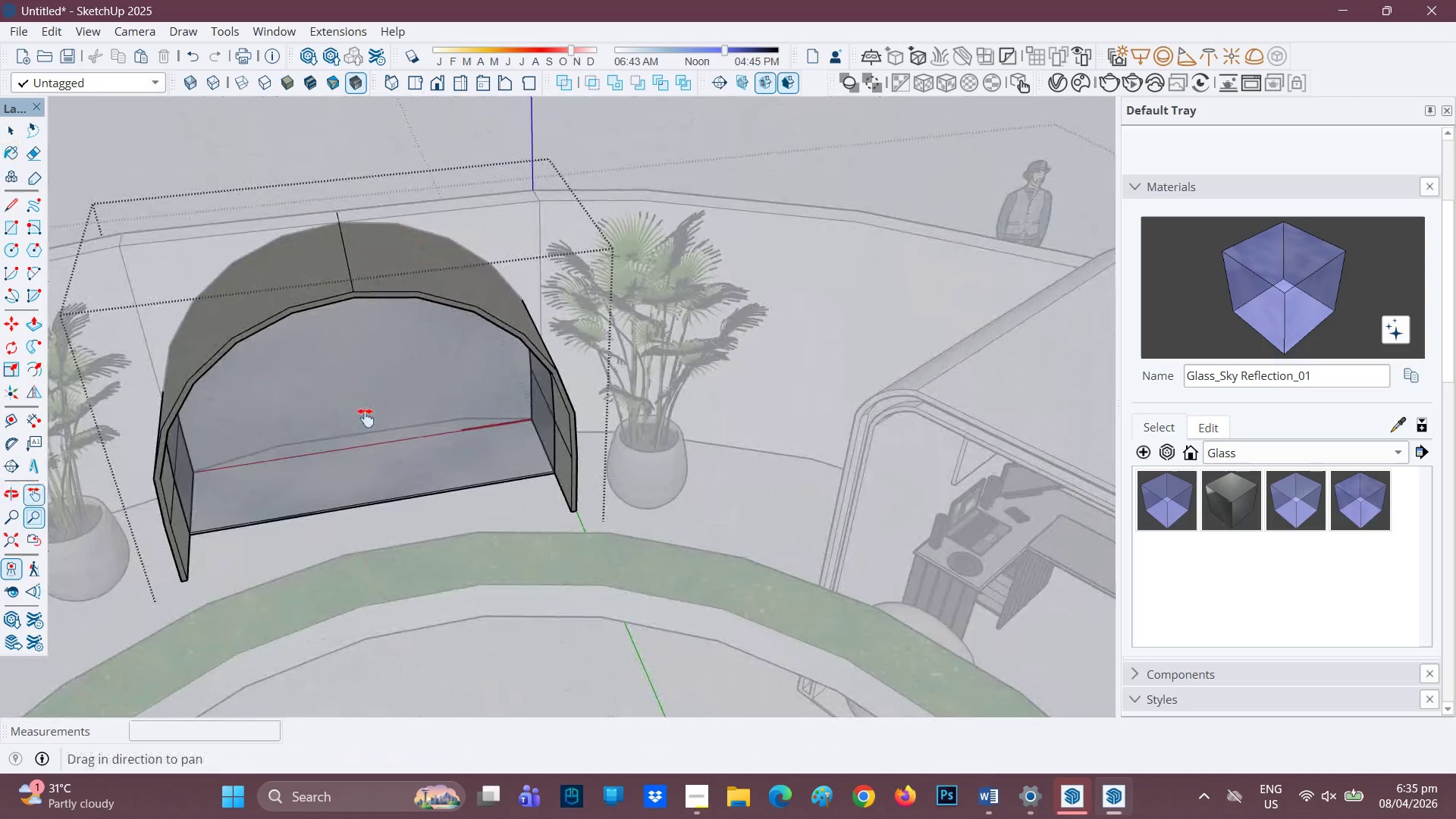 
left_click_drag(start_coordinate=[354, 415], to_coordinate=[469, 535])
 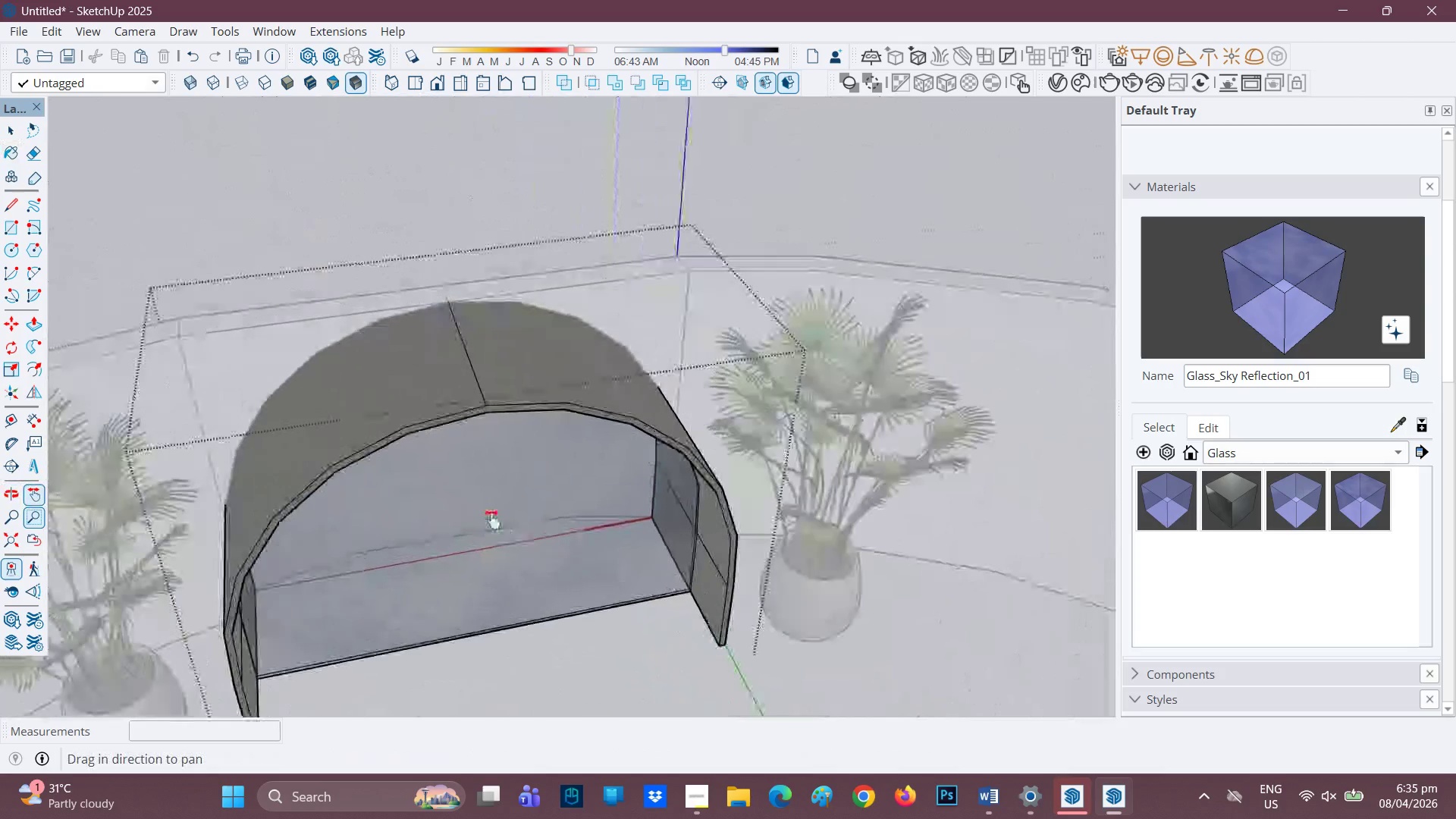 
scroll: coordinate [508, 511], scroll_direction: up, amount: 6.0
 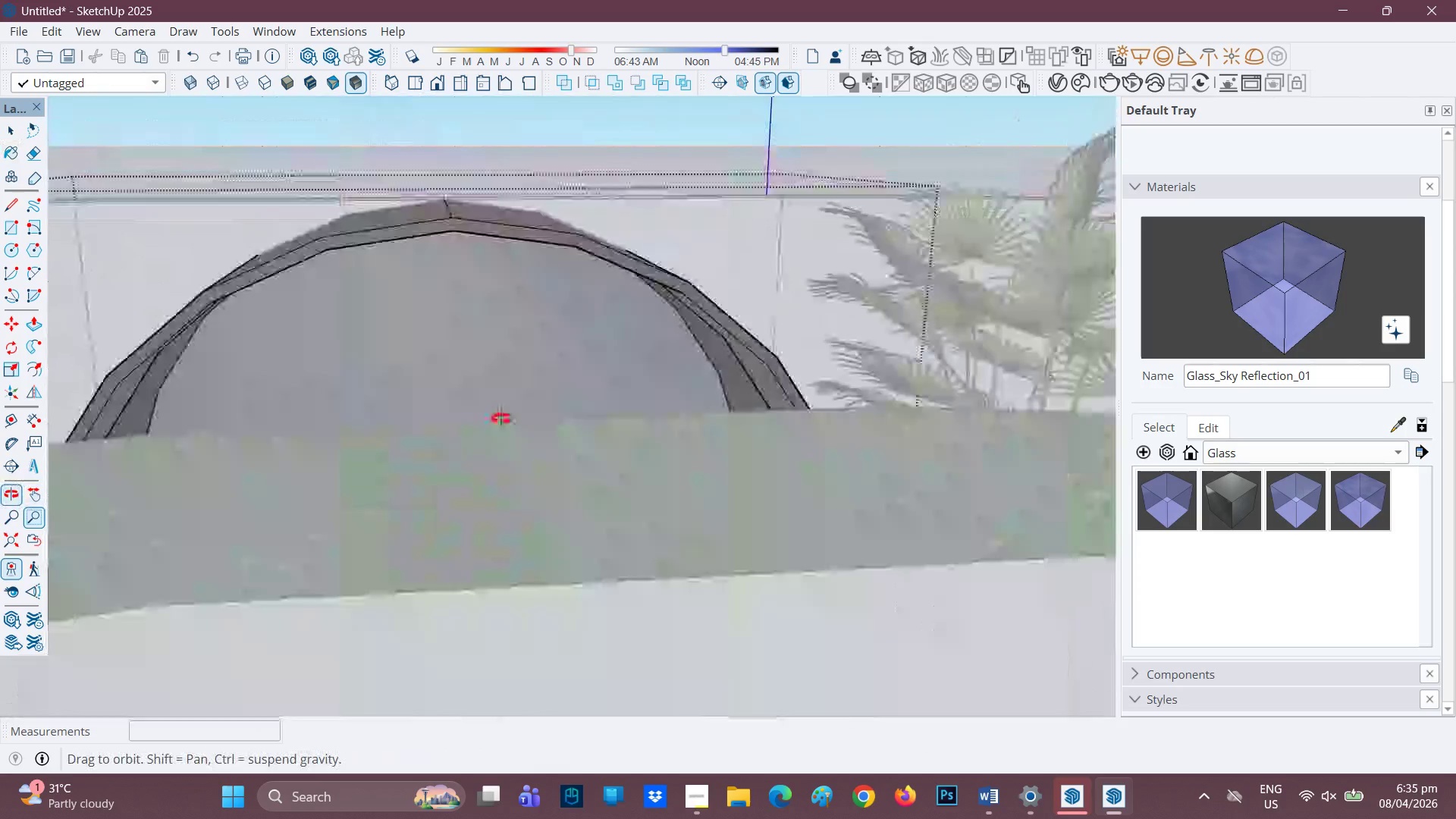 
scroll: coordinate [491, 440], scroll_direction: down, amount: 1.0
 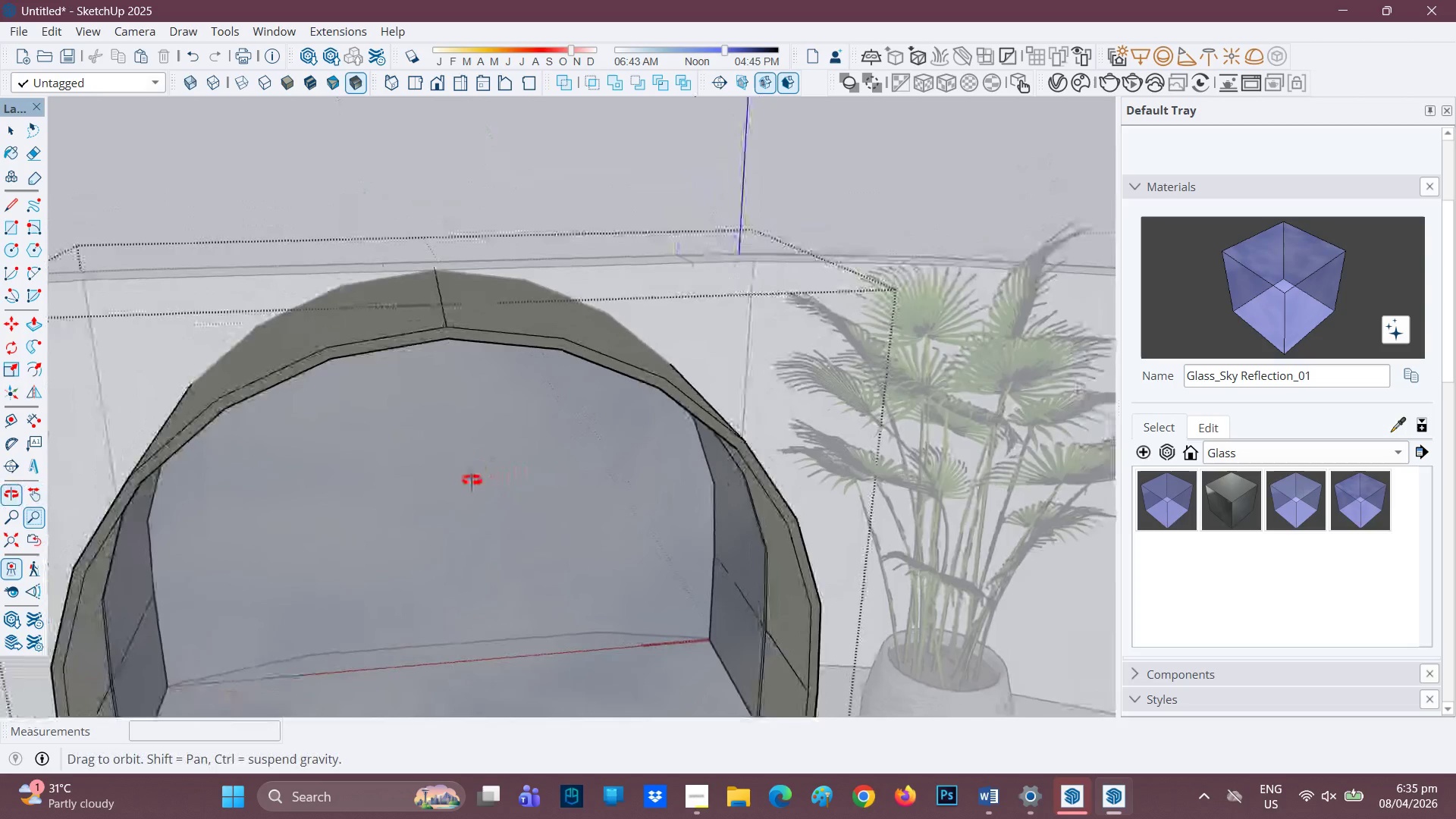 
key(Control+ControlLeft)
 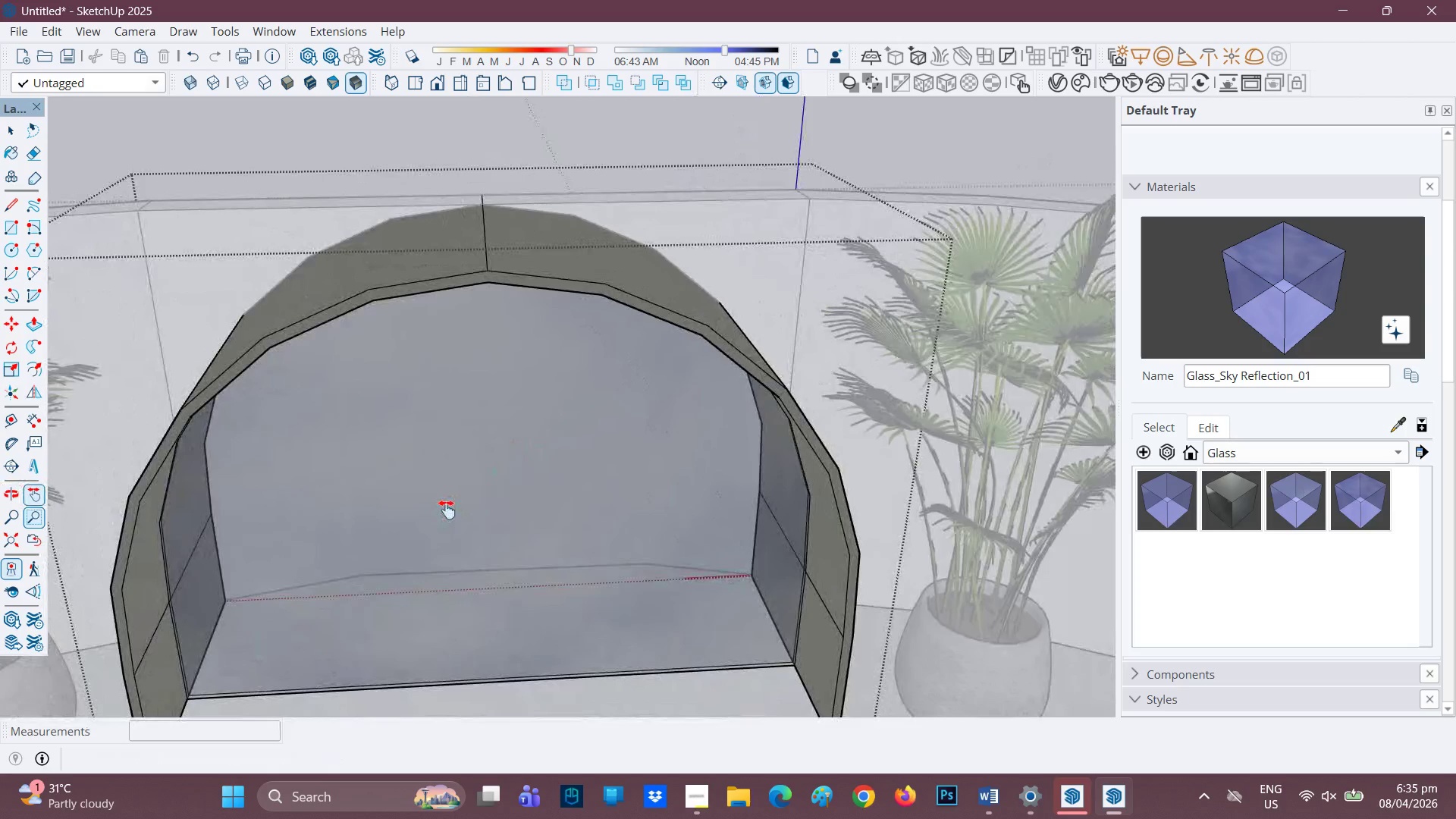 
key(Control+Z)
 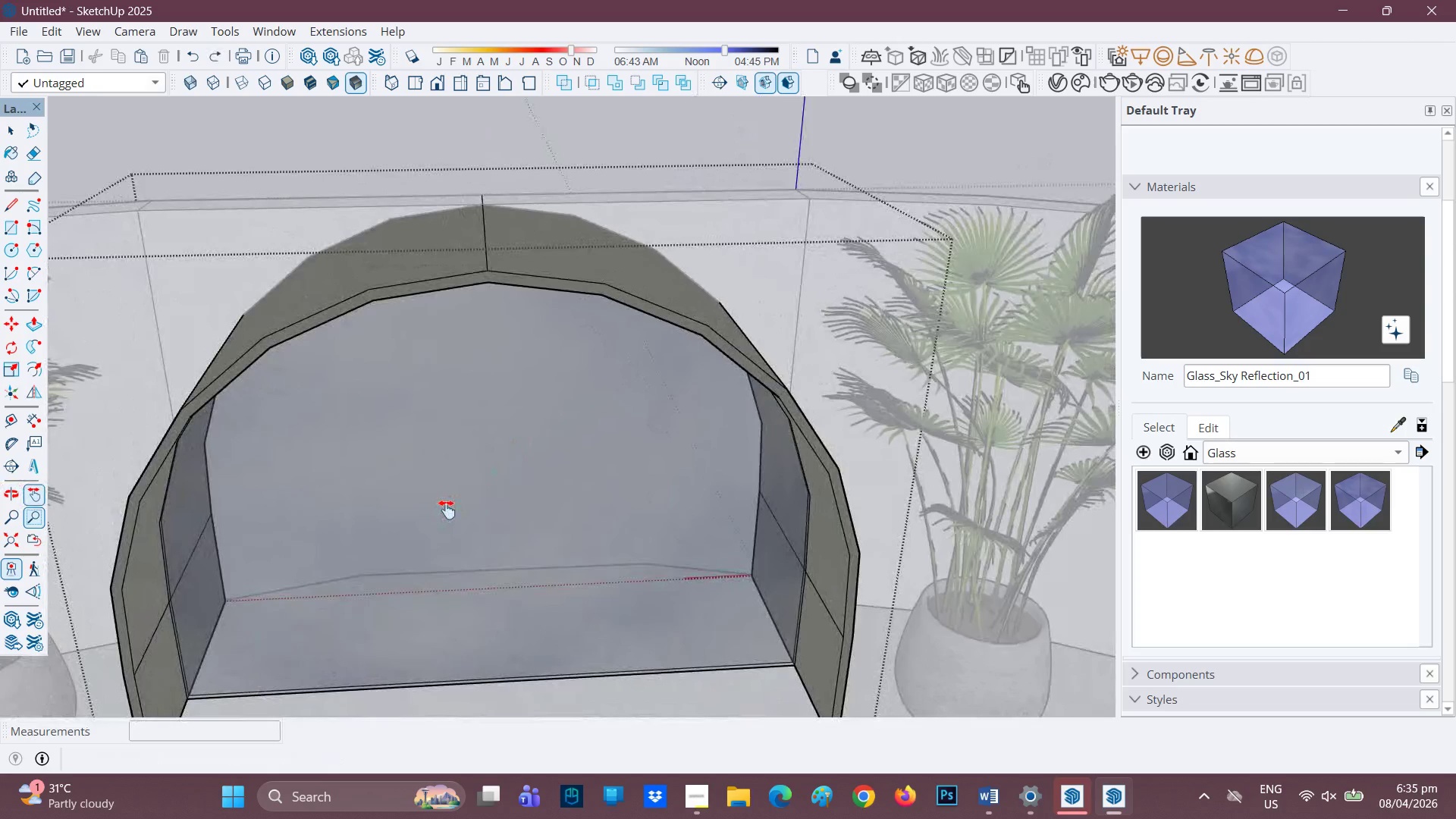 
key(Control+Z)
 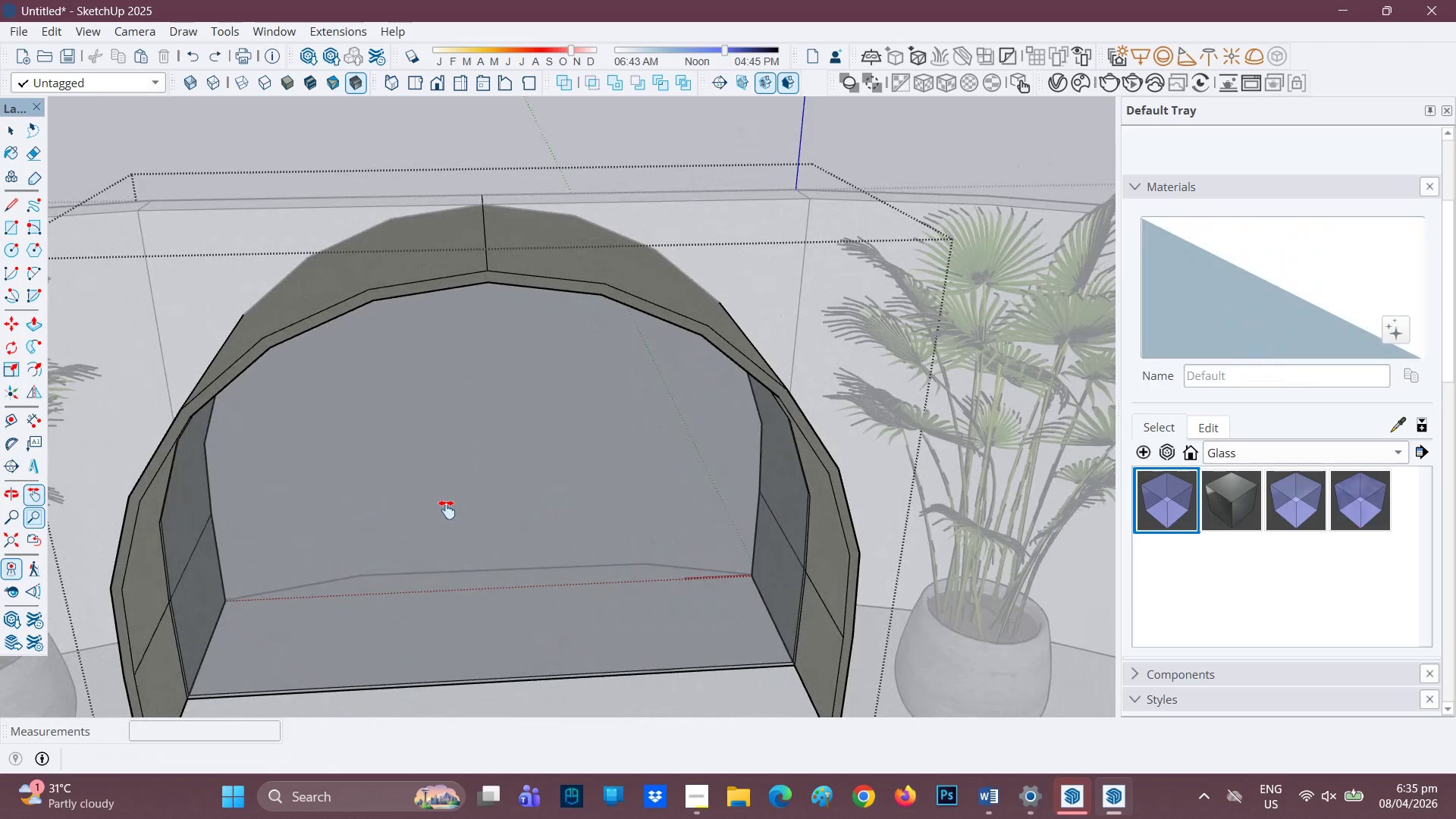 
key(Control+Z)
 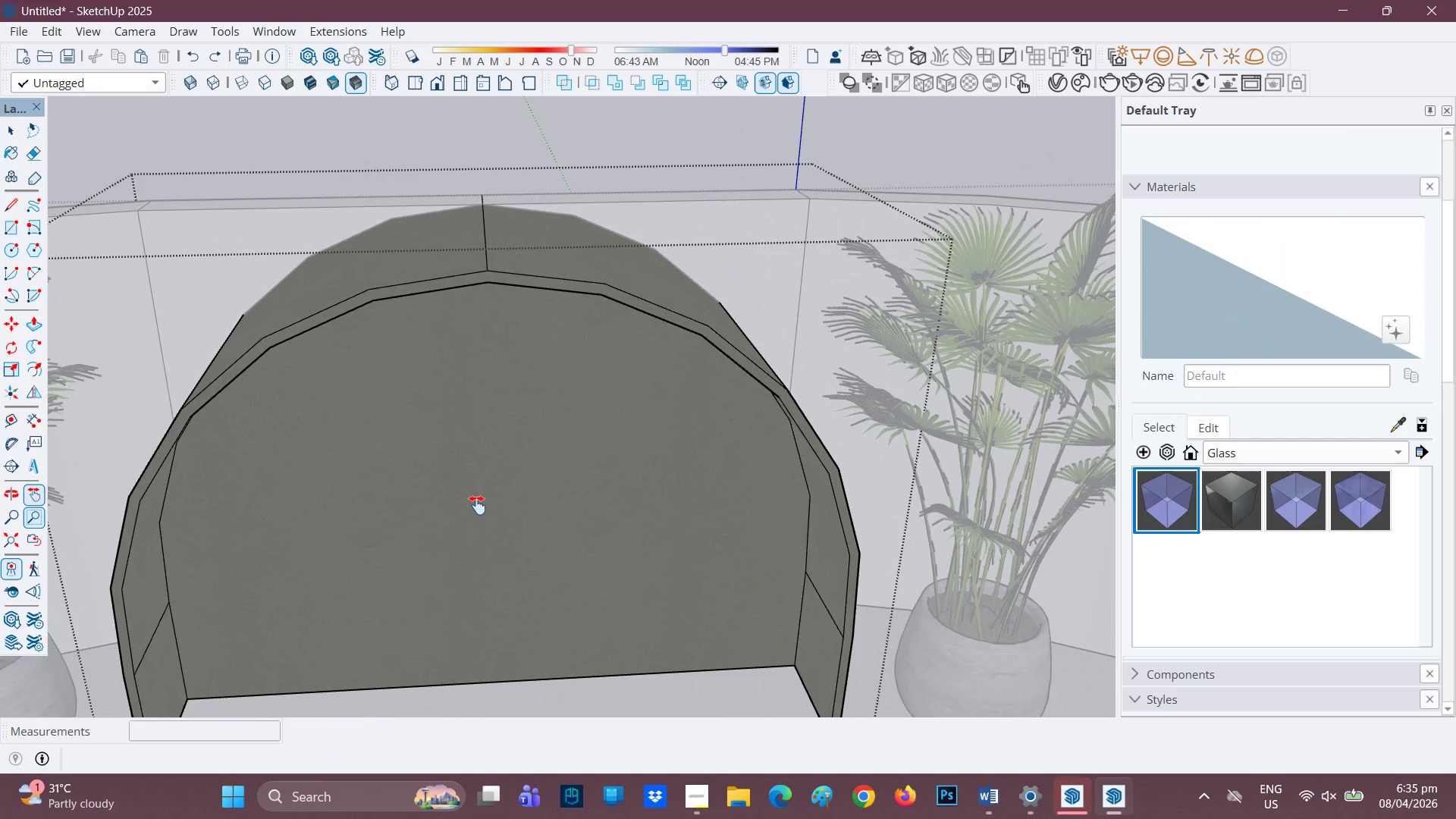 
key(Space)
 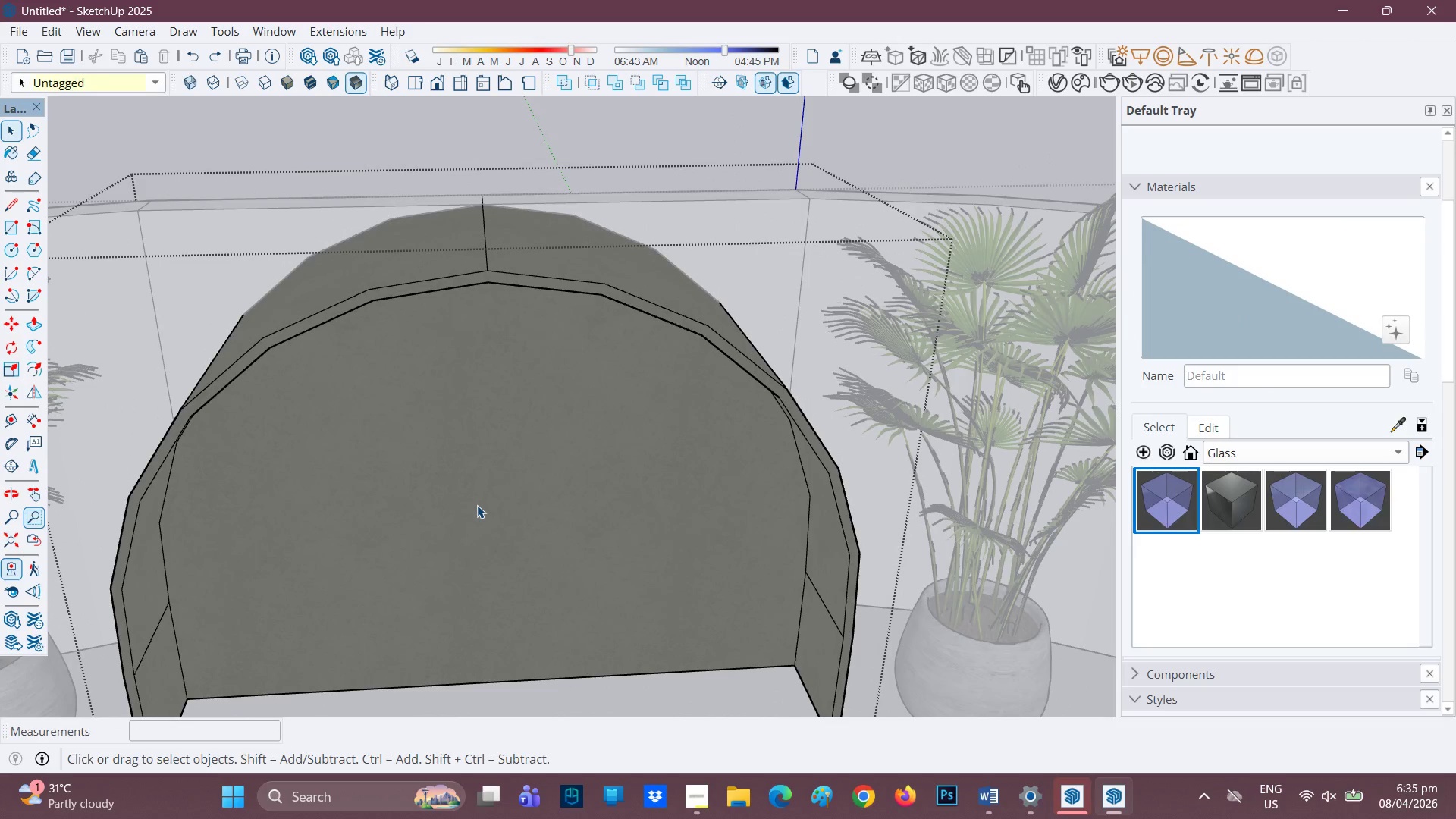 
double_click([477, 505])
 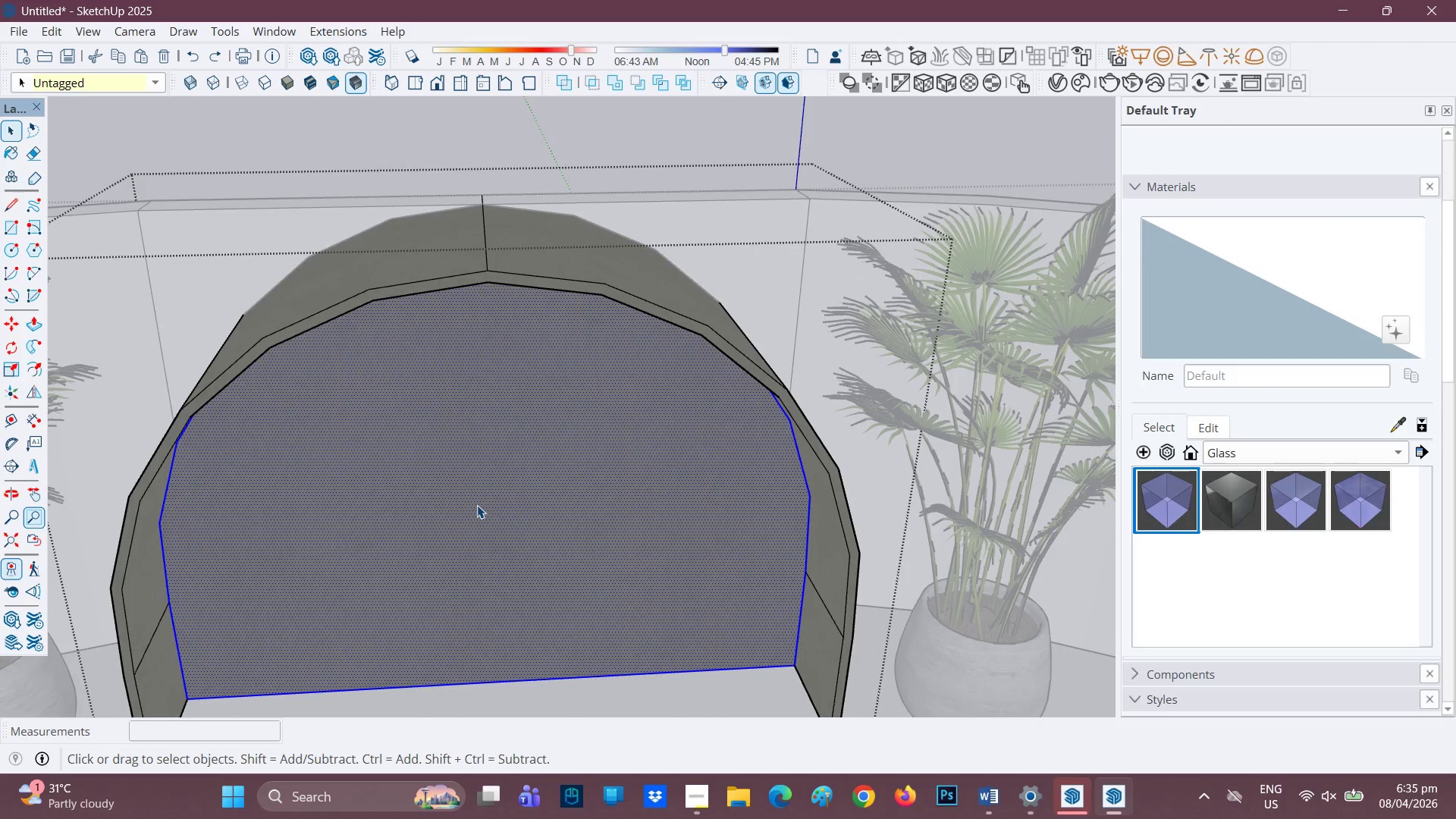 
double_click([477, 505])
 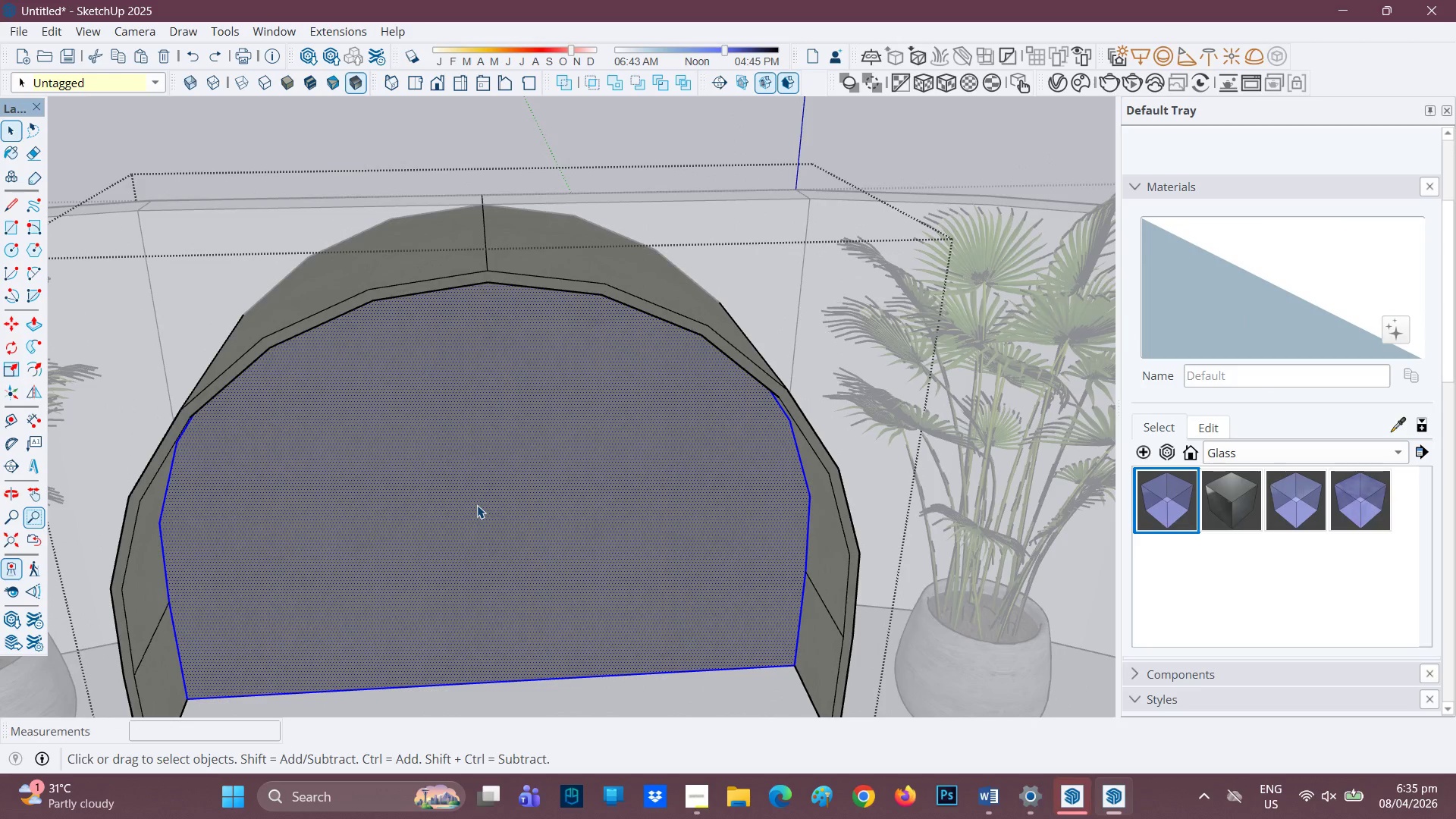 
key(Control+Z)
 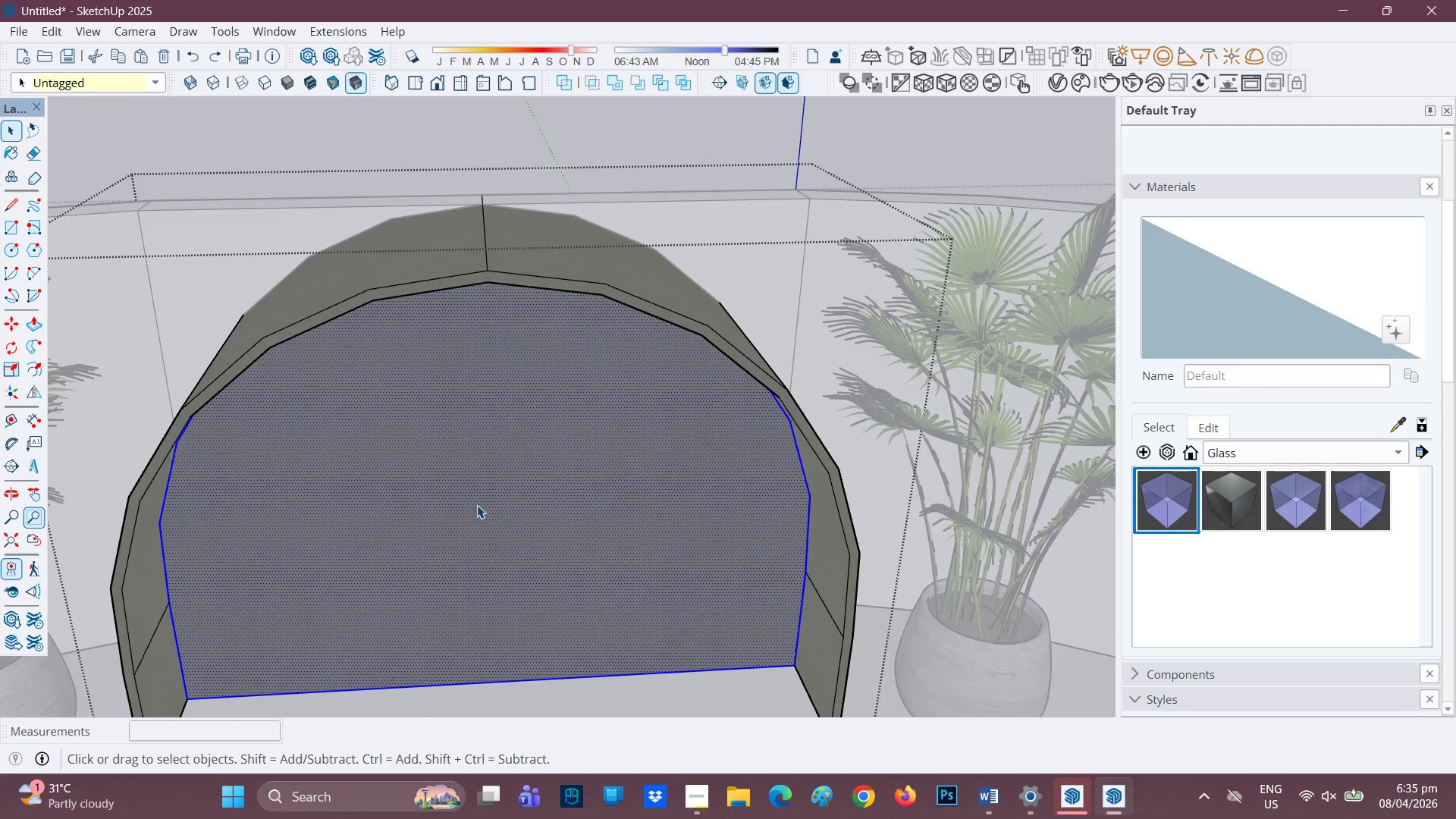 
key(Control+Z)
 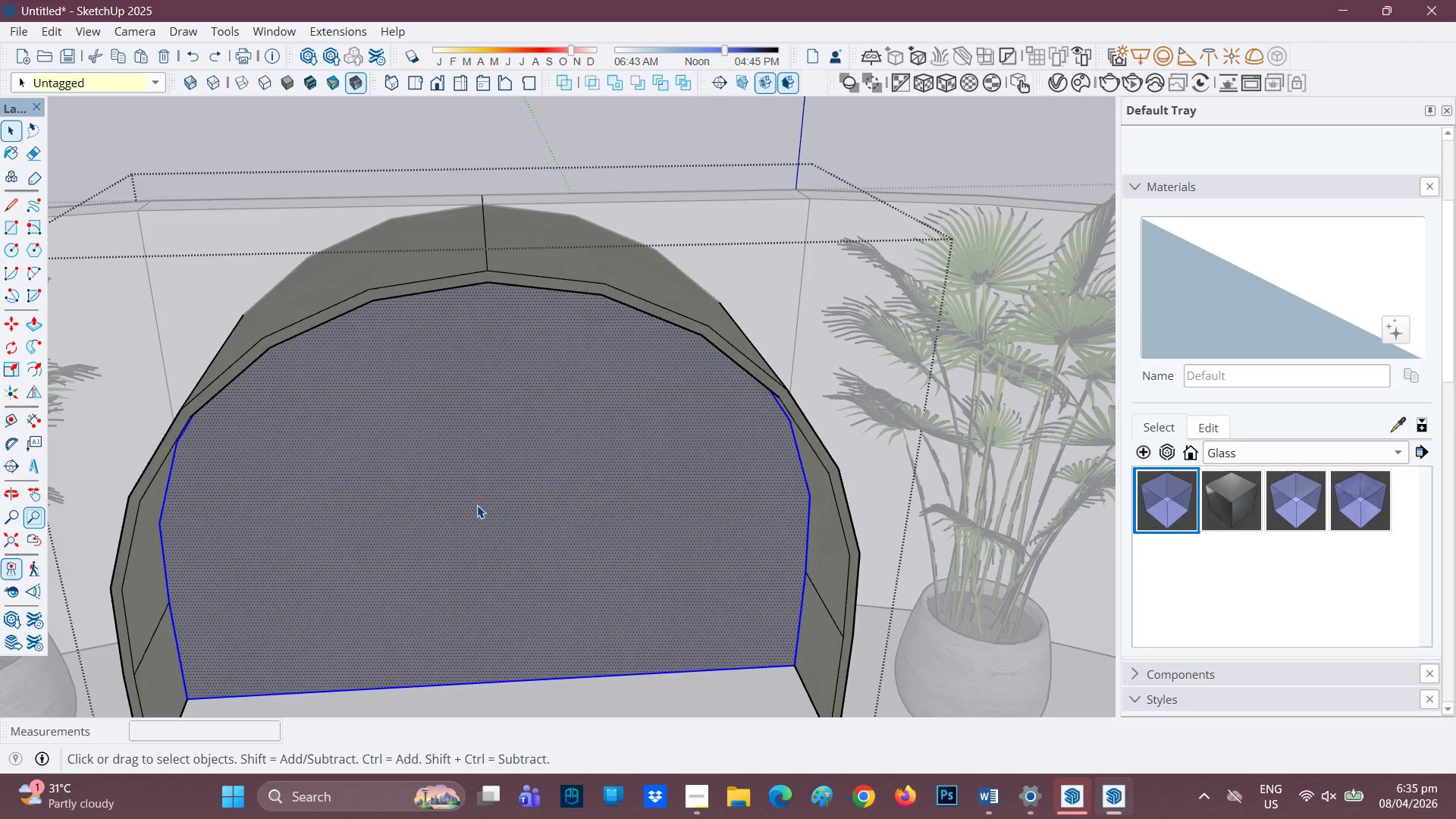 
key(Control+Z)
 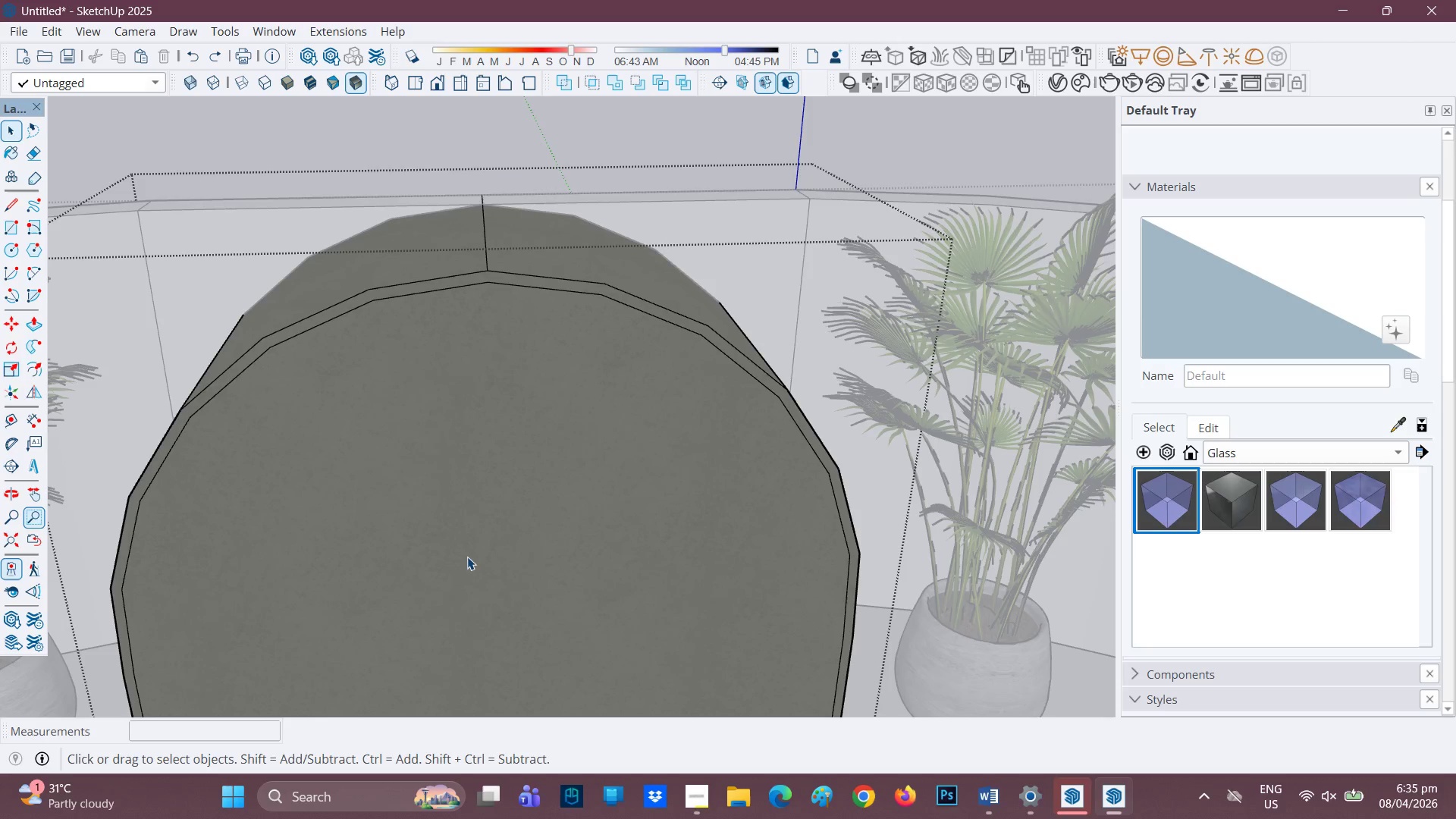 
key(P)
 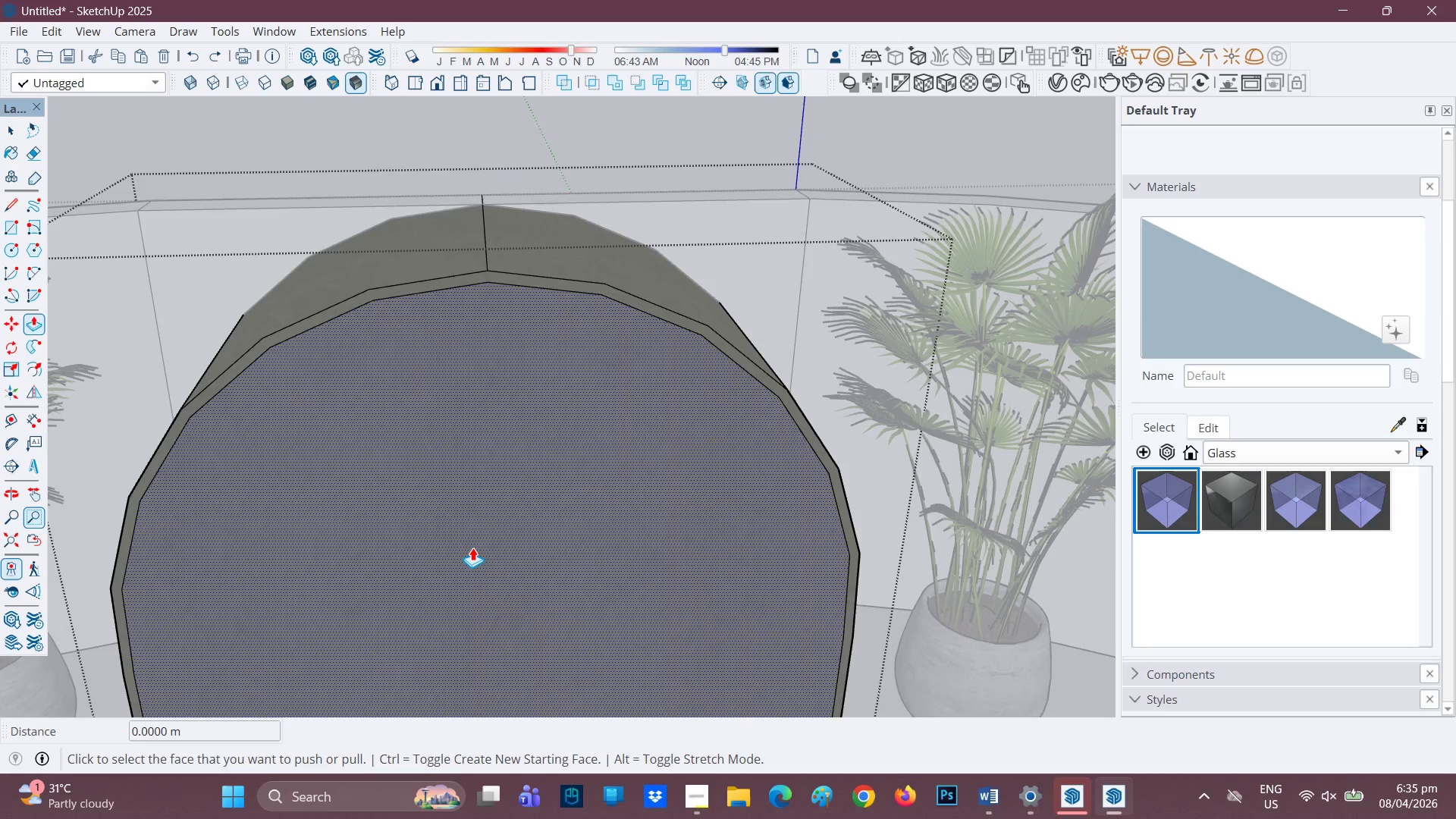 
left_click([472, 548])
 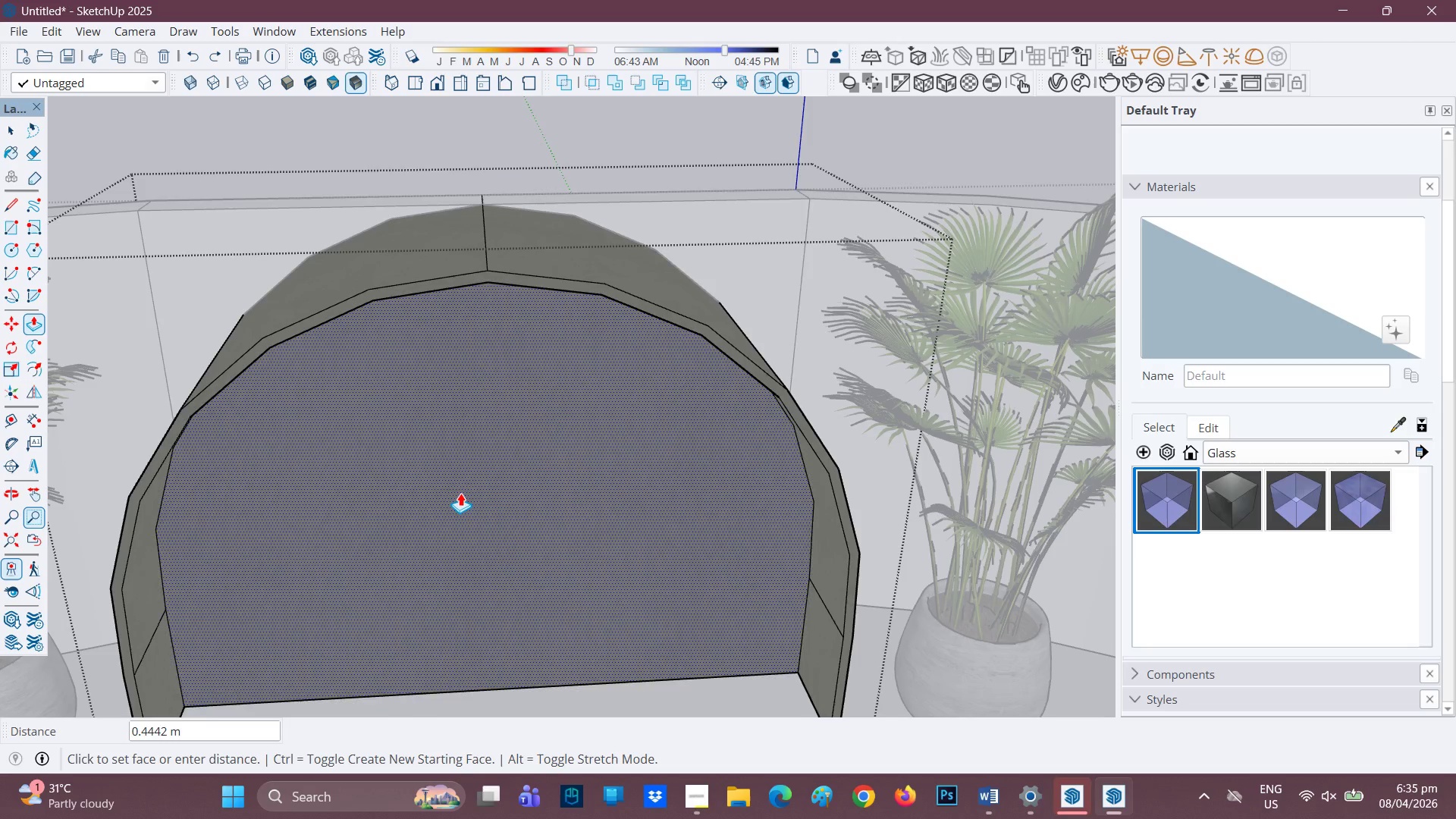 
wait(6.12)
 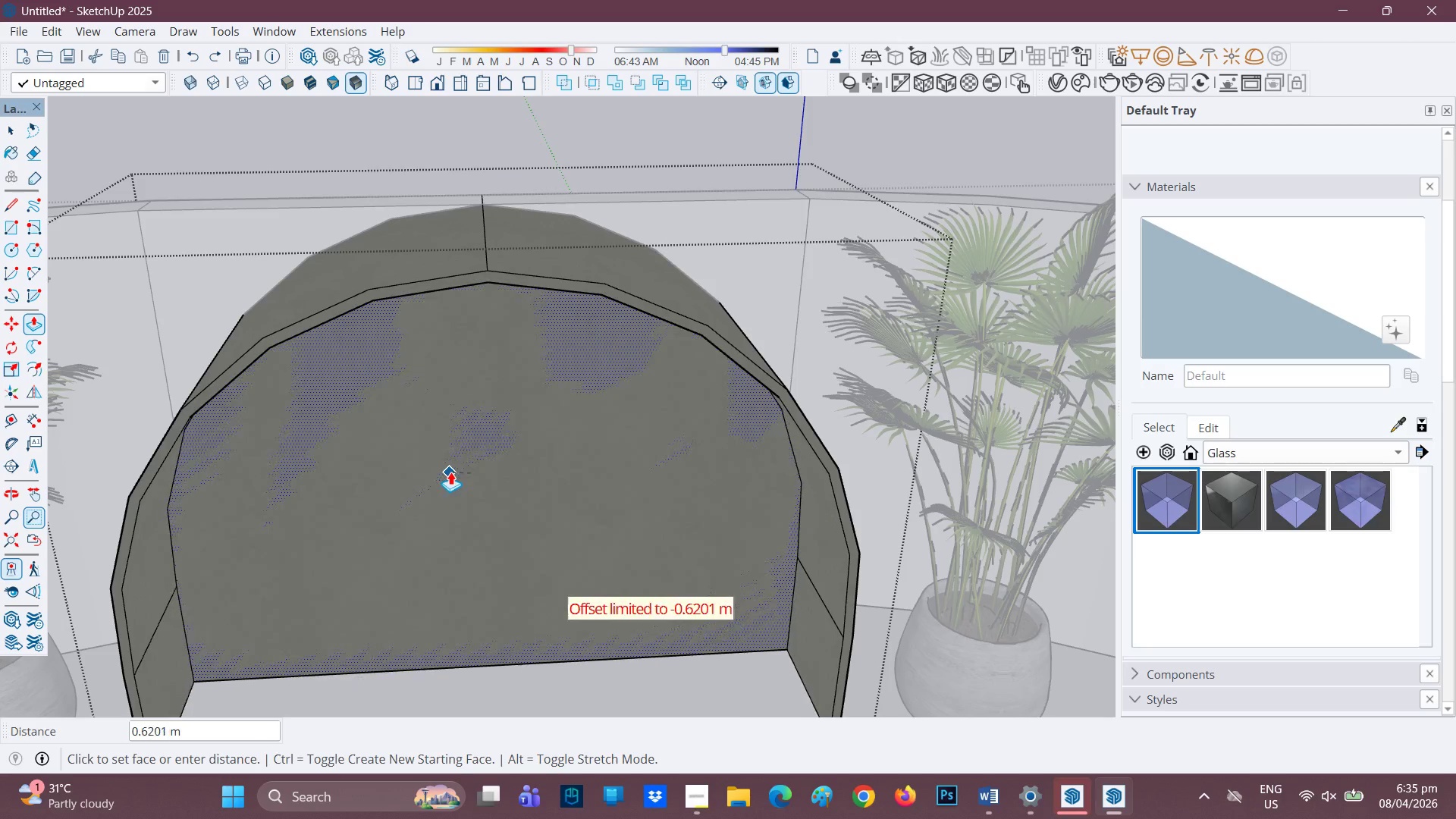 
left_click([460, 481])
 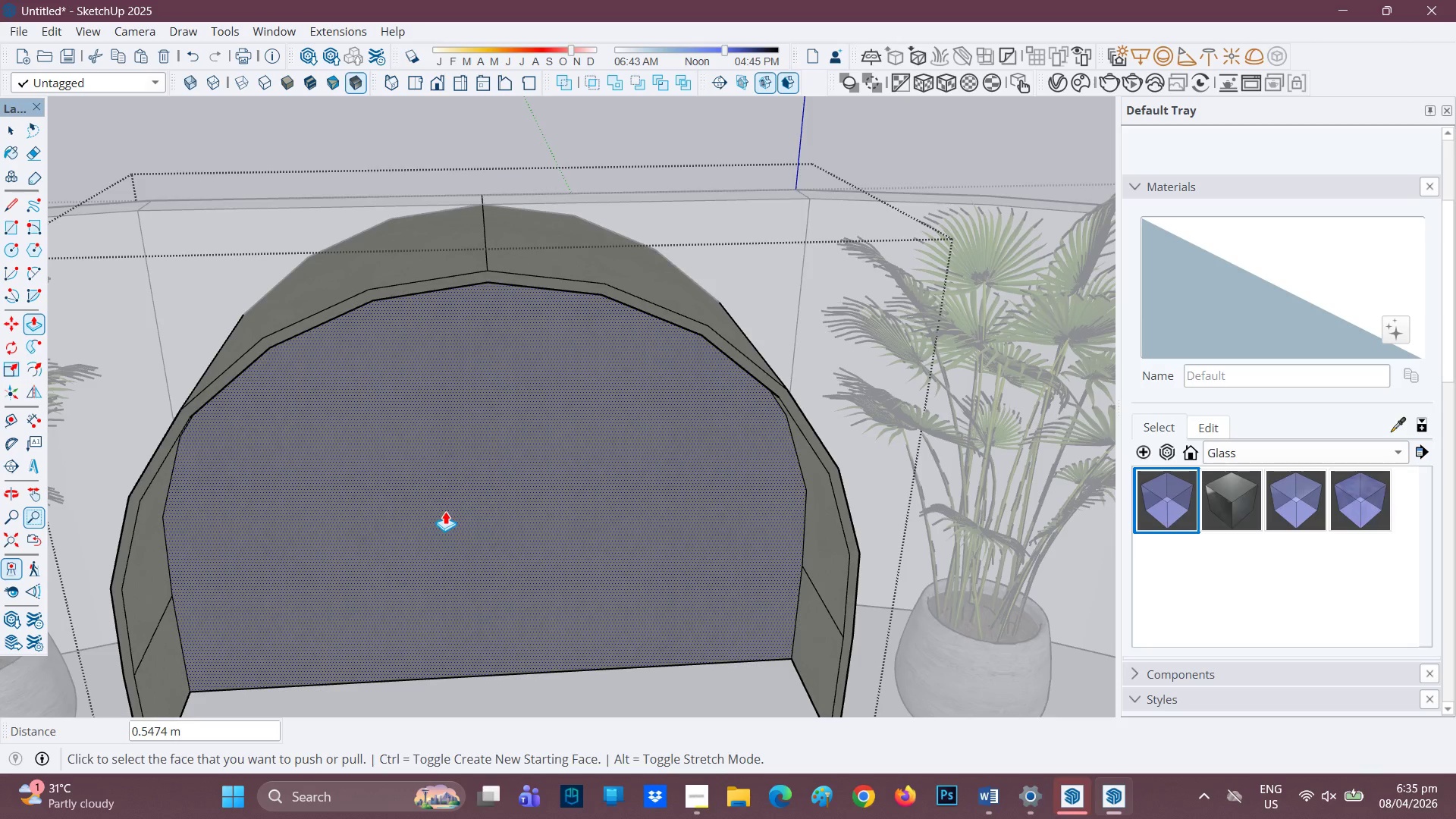 
key(Space)
 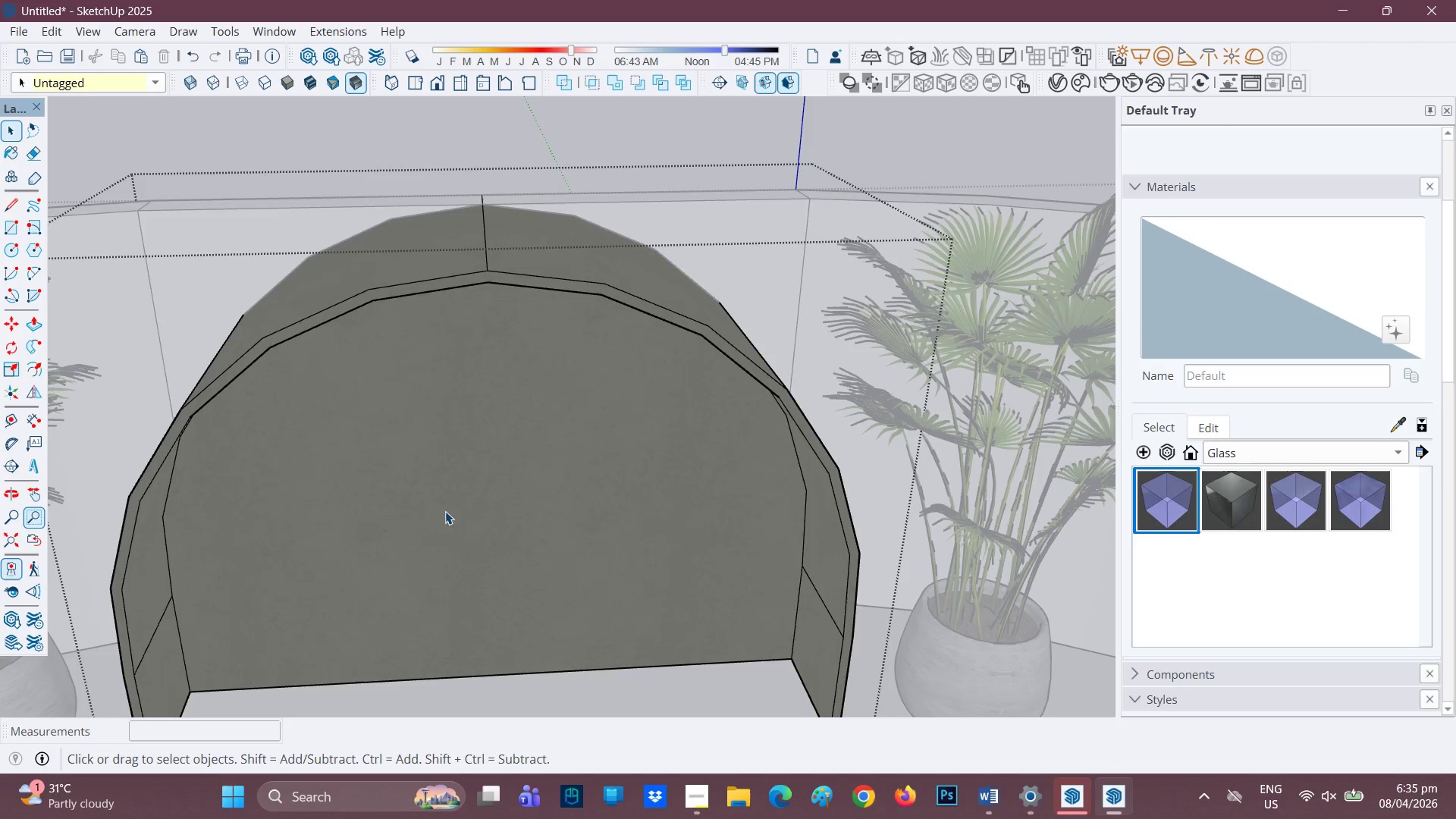 
double_click([445, 511])
 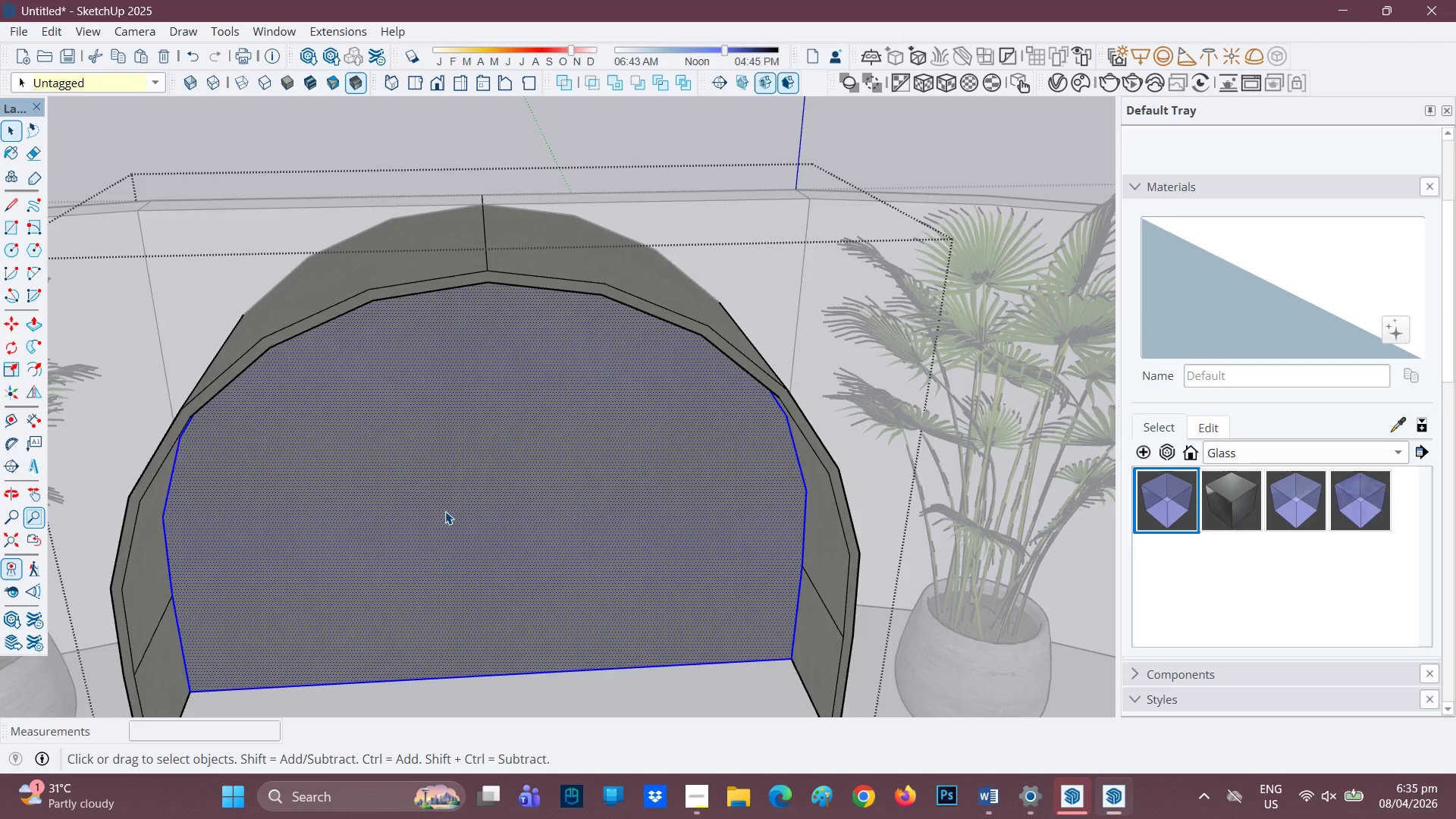 
triple_click([445, 511])
 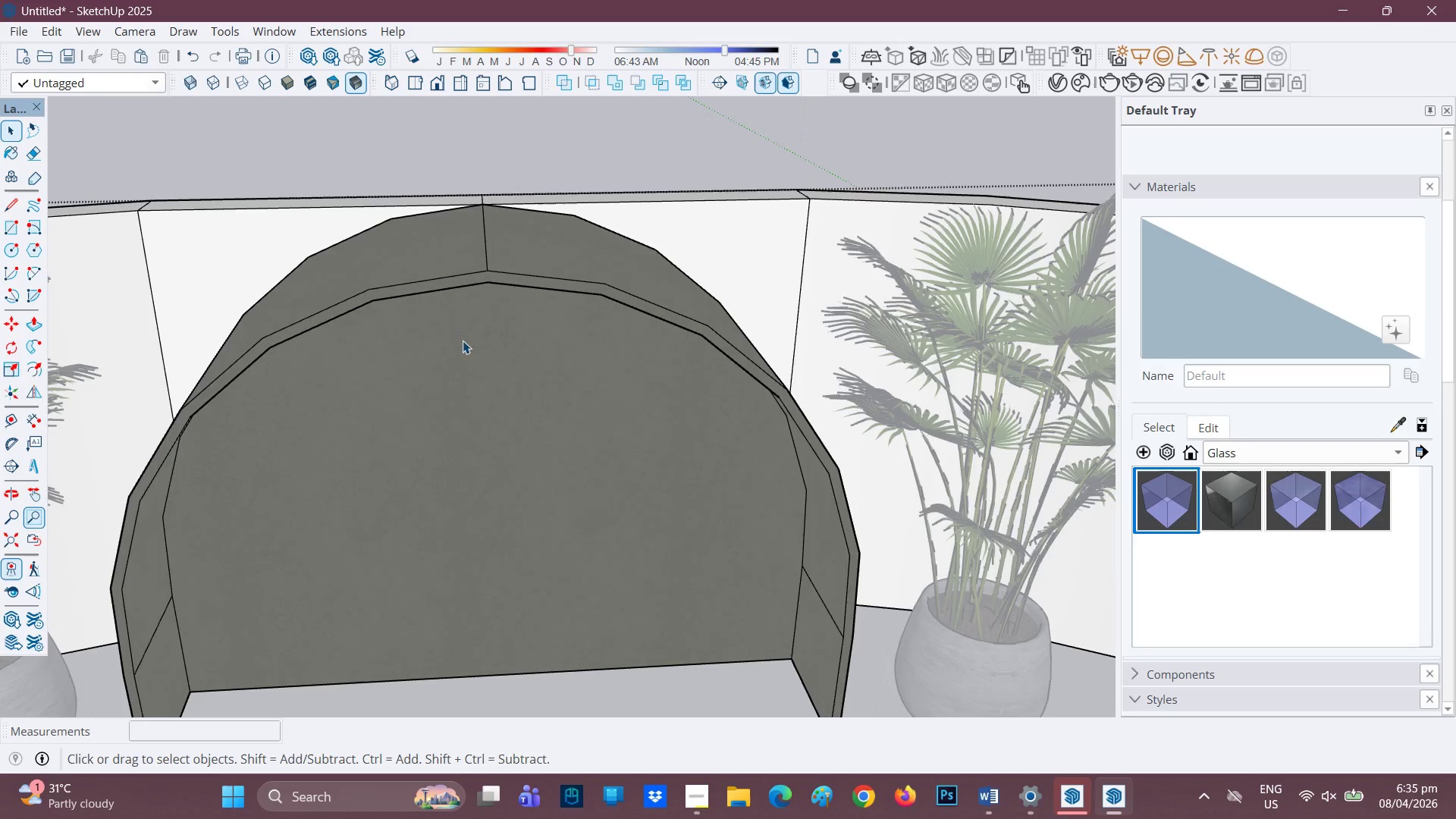 
double_click([423, 391])
 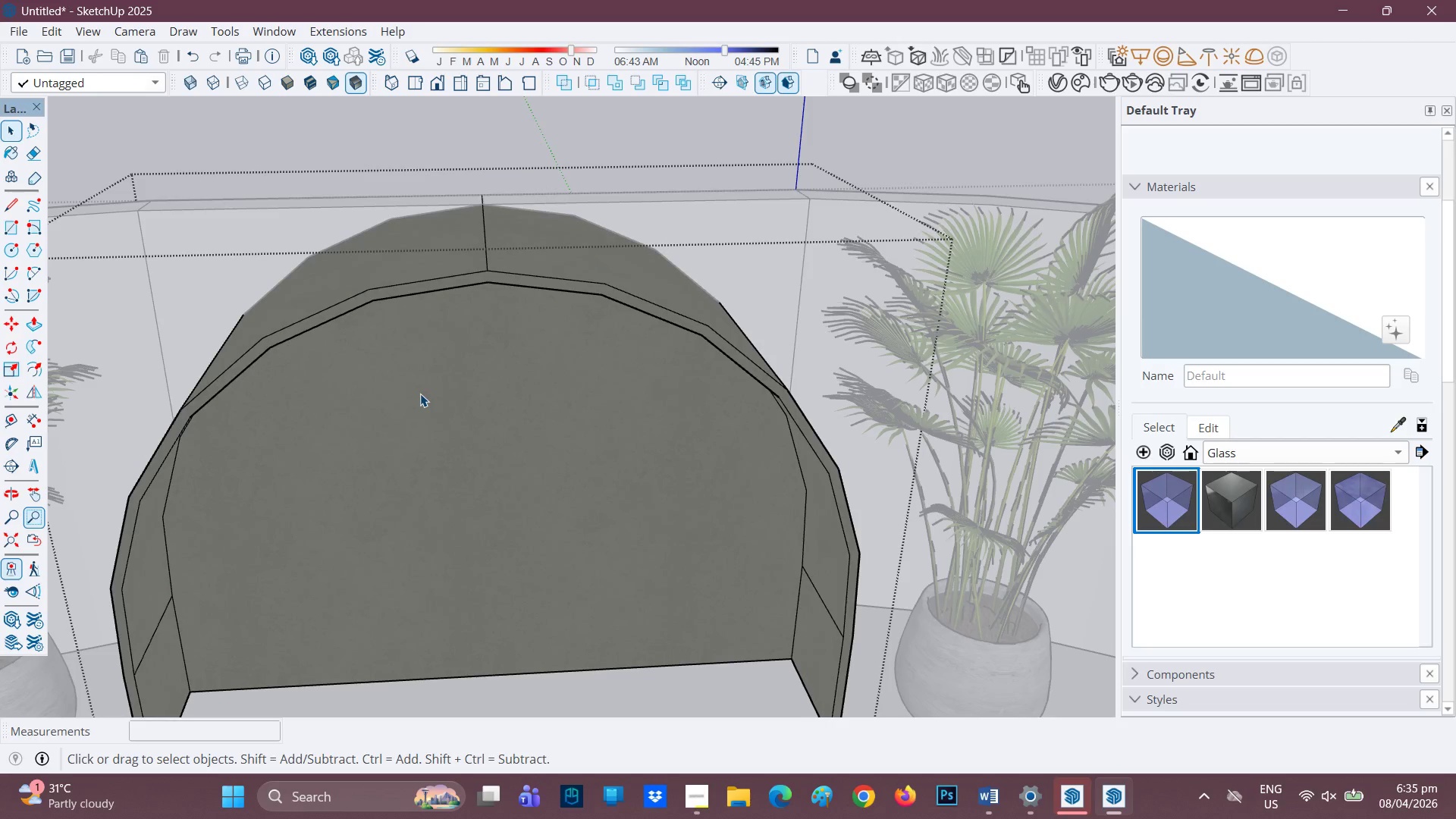 
key(Control+Z)
 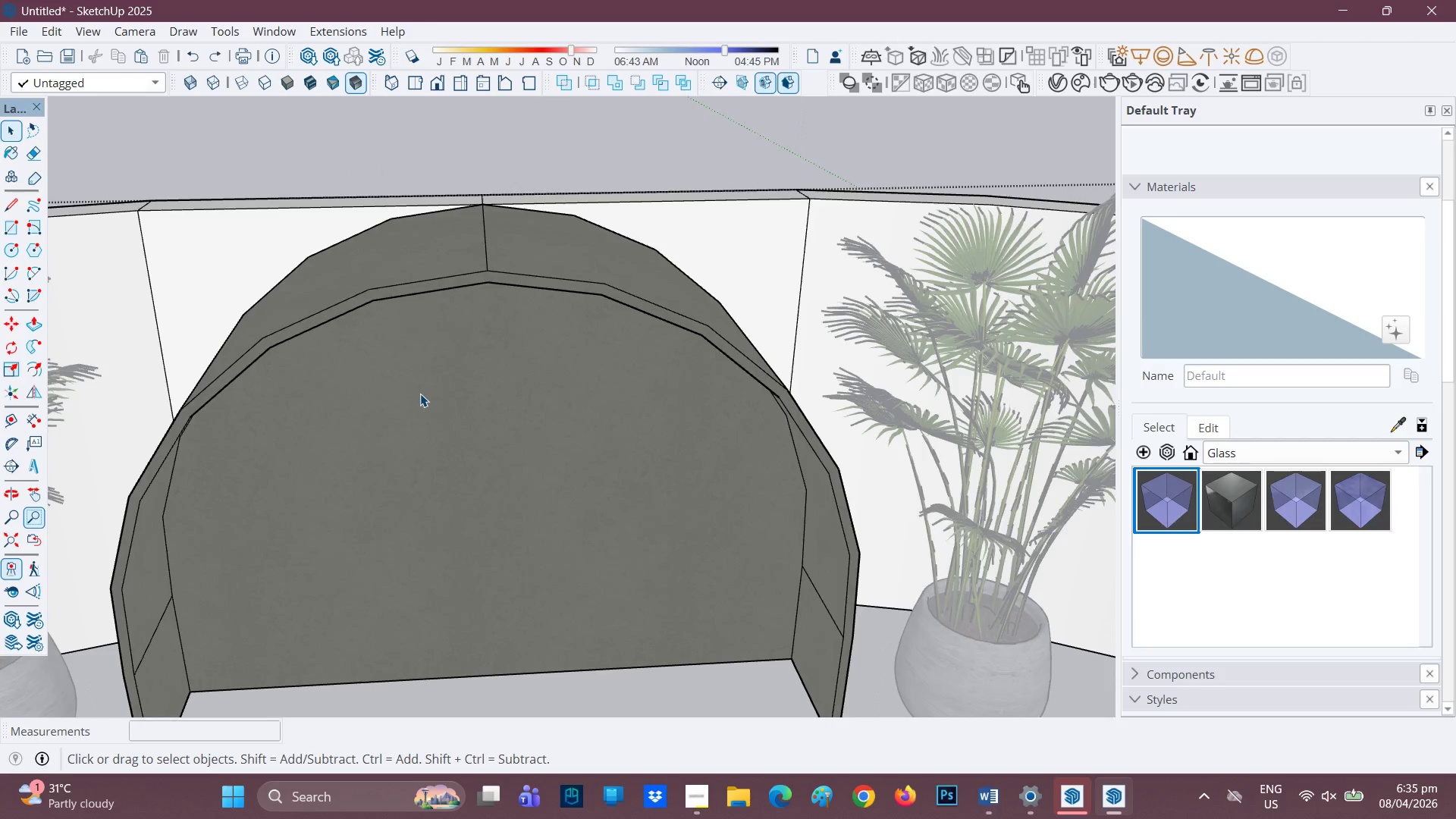 
key(Control+ControlLeft)
 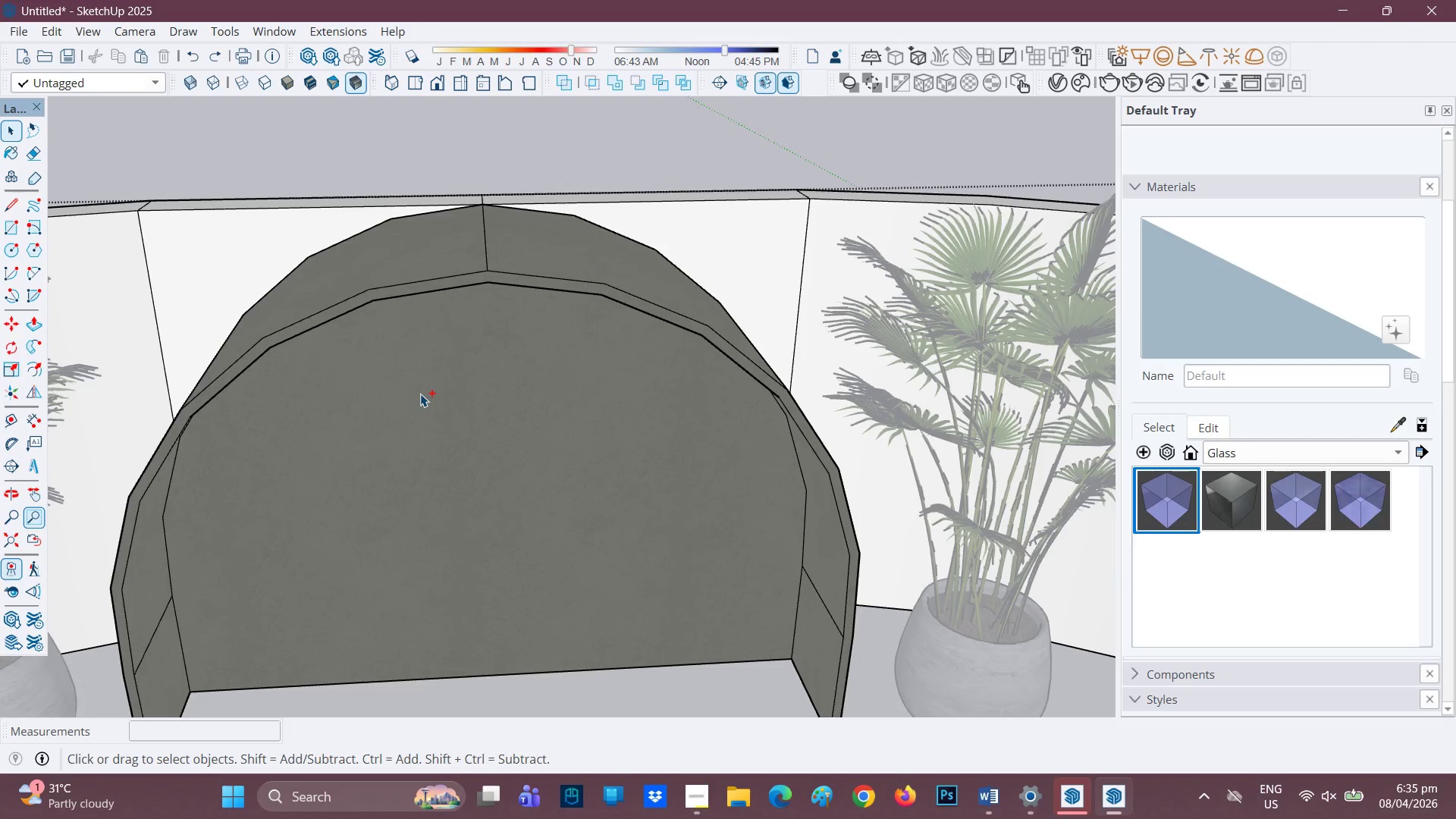 
key(Control+ControlLeft)
 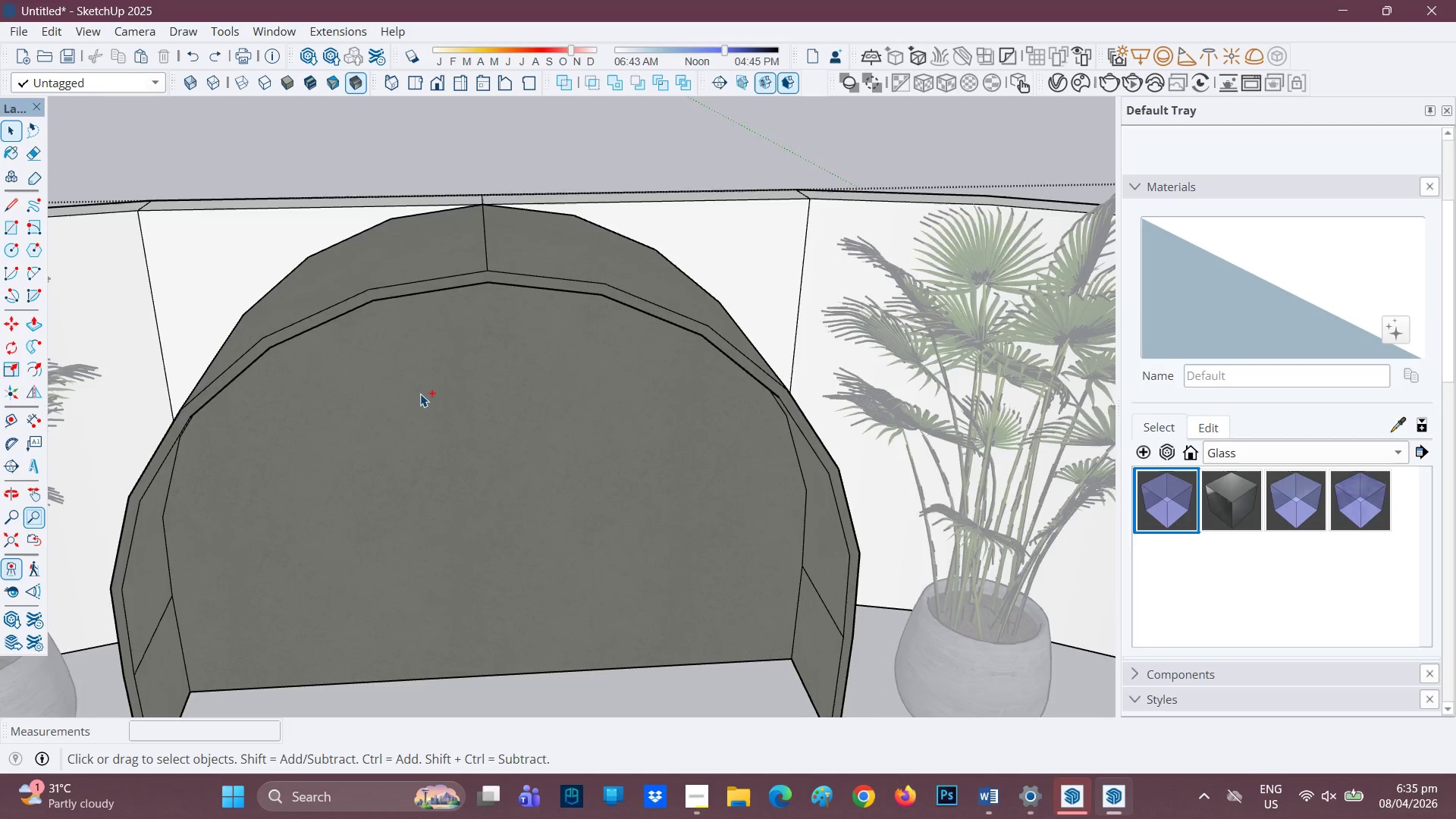 
key(Control+Z)
 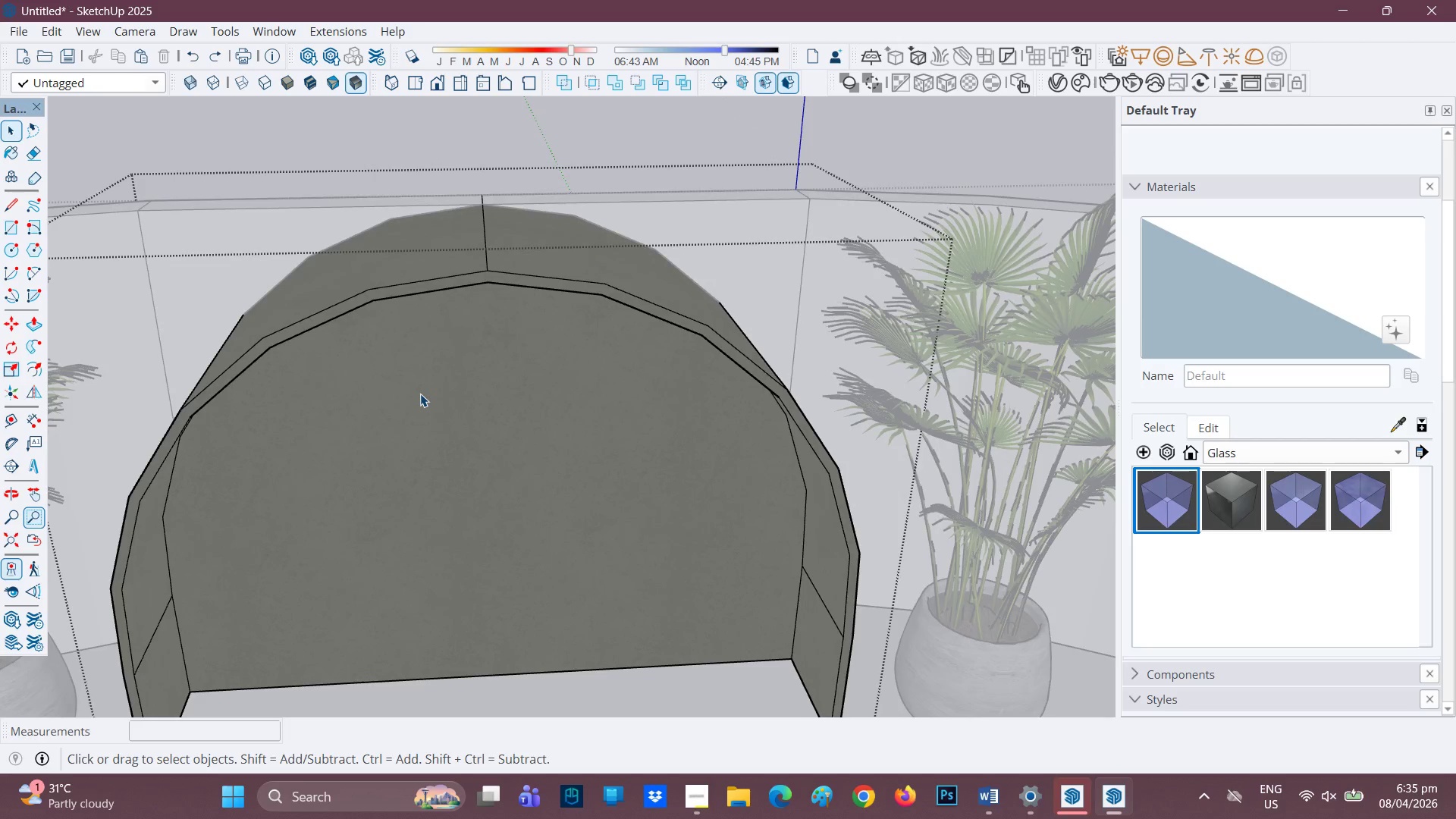 
key(Control+ControlLeft)
 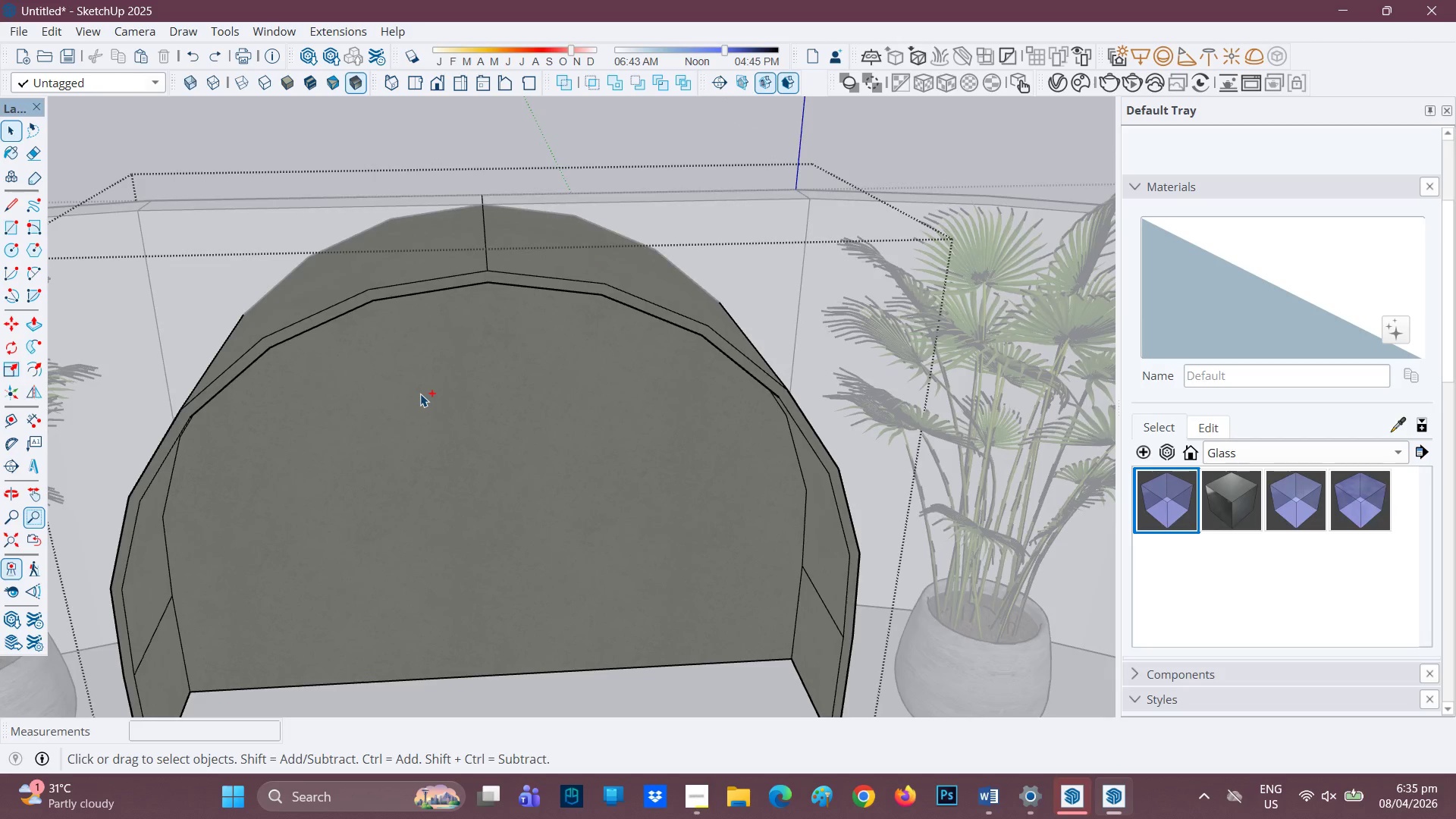 
key(Control+Z)
 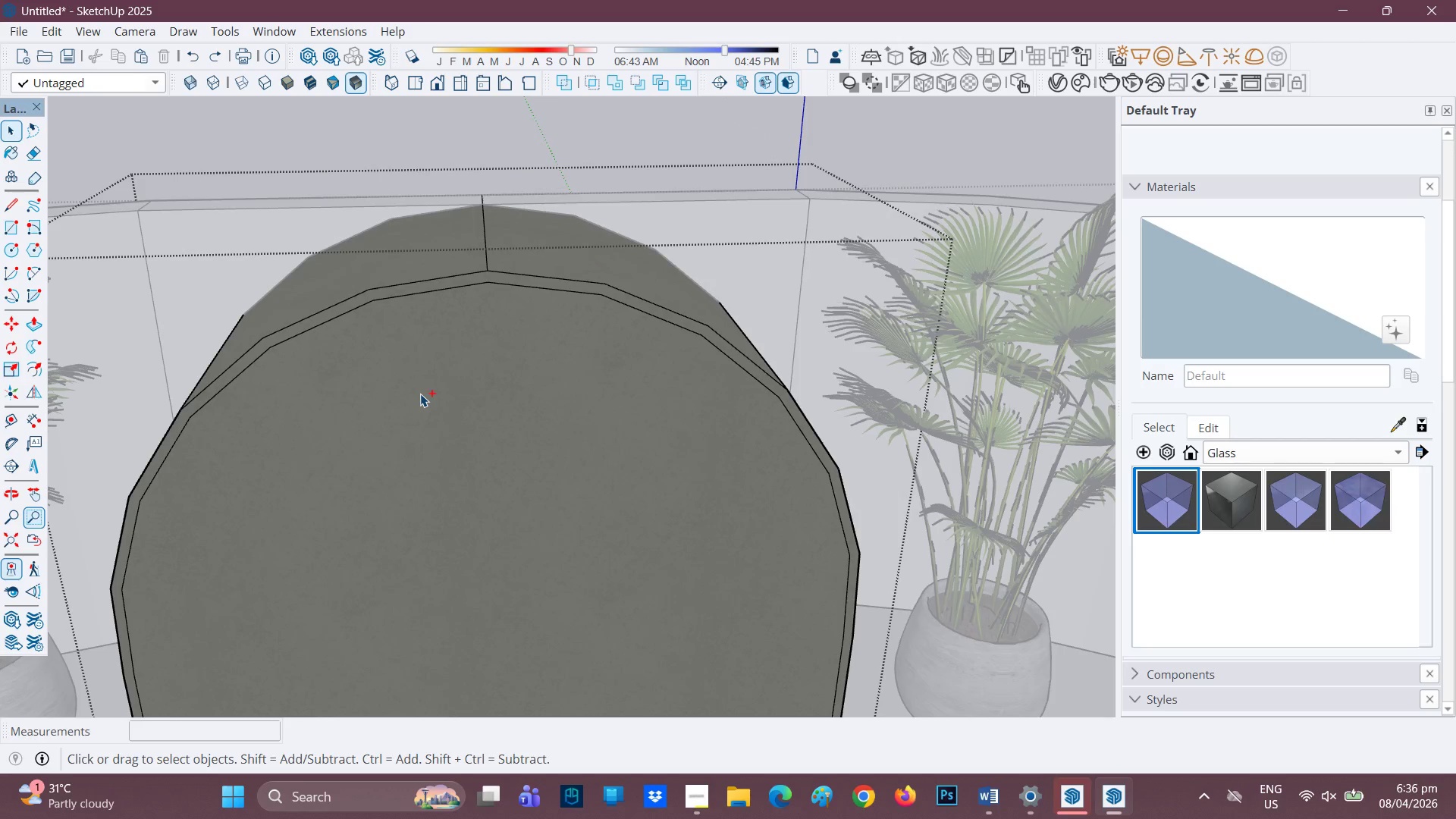 
key(Control+ControlLeft)
 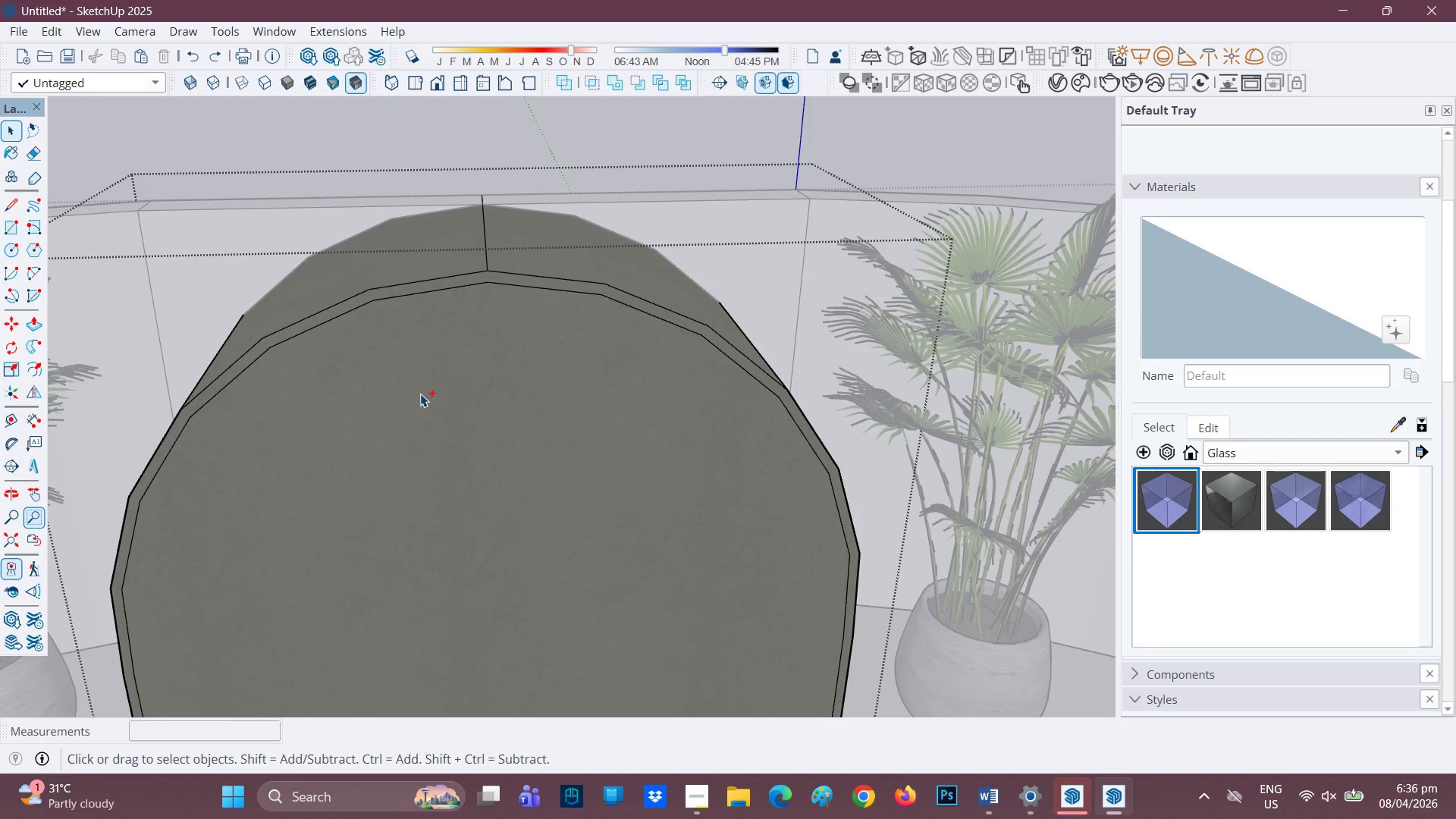 
key(Control+Z)
 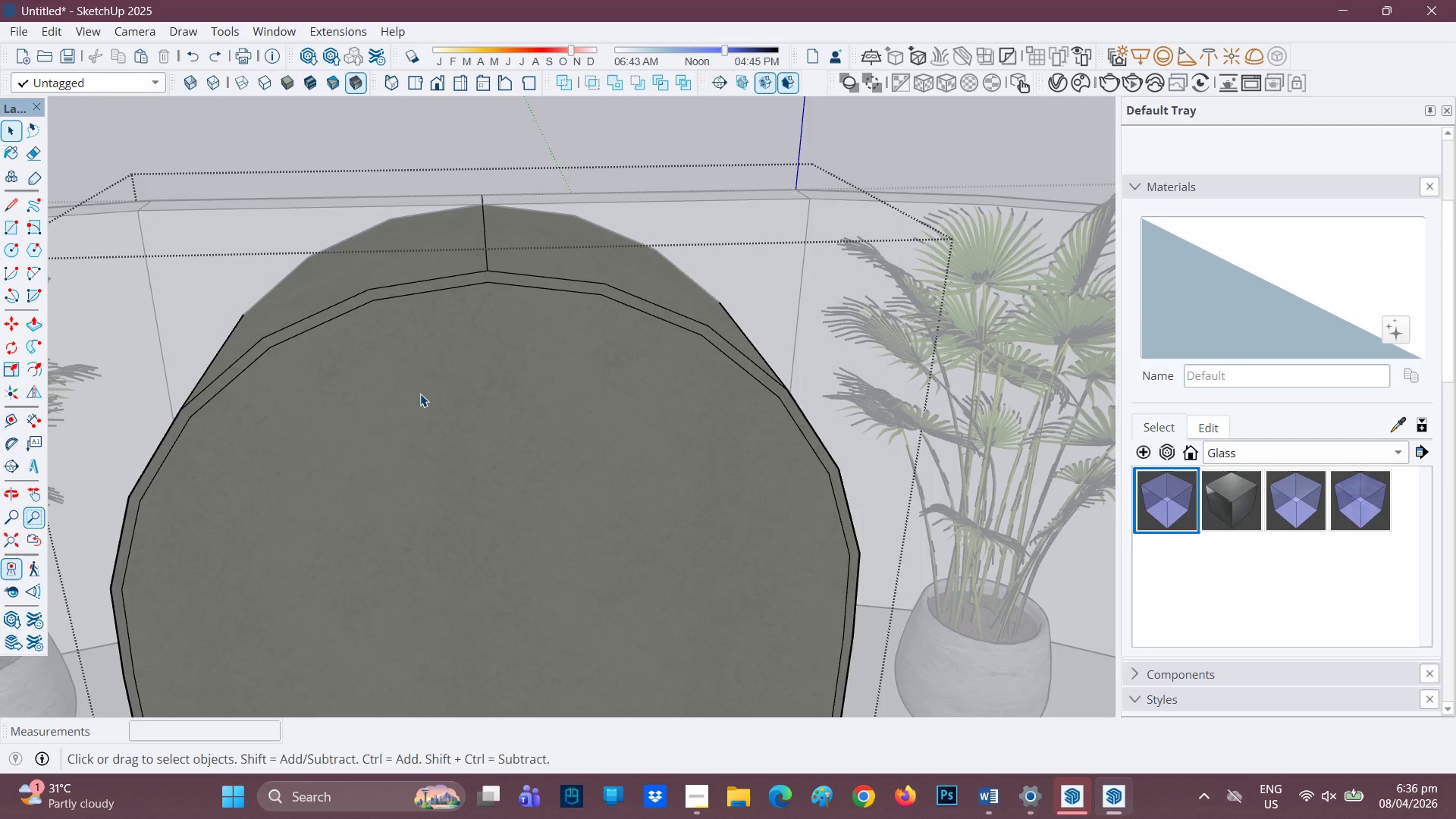 
key(Control+ControlLeft)
 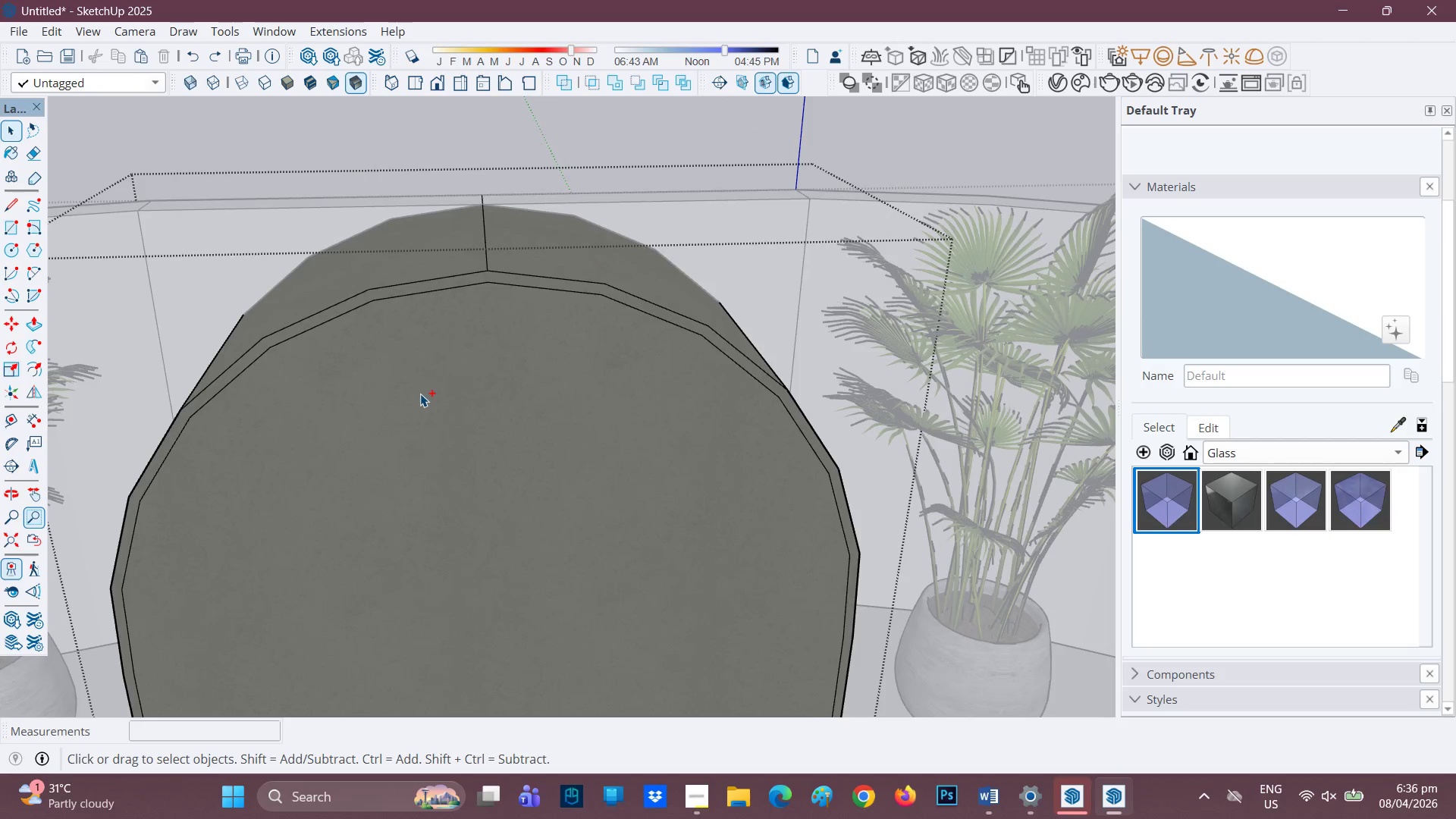 
key(Control+Z)
 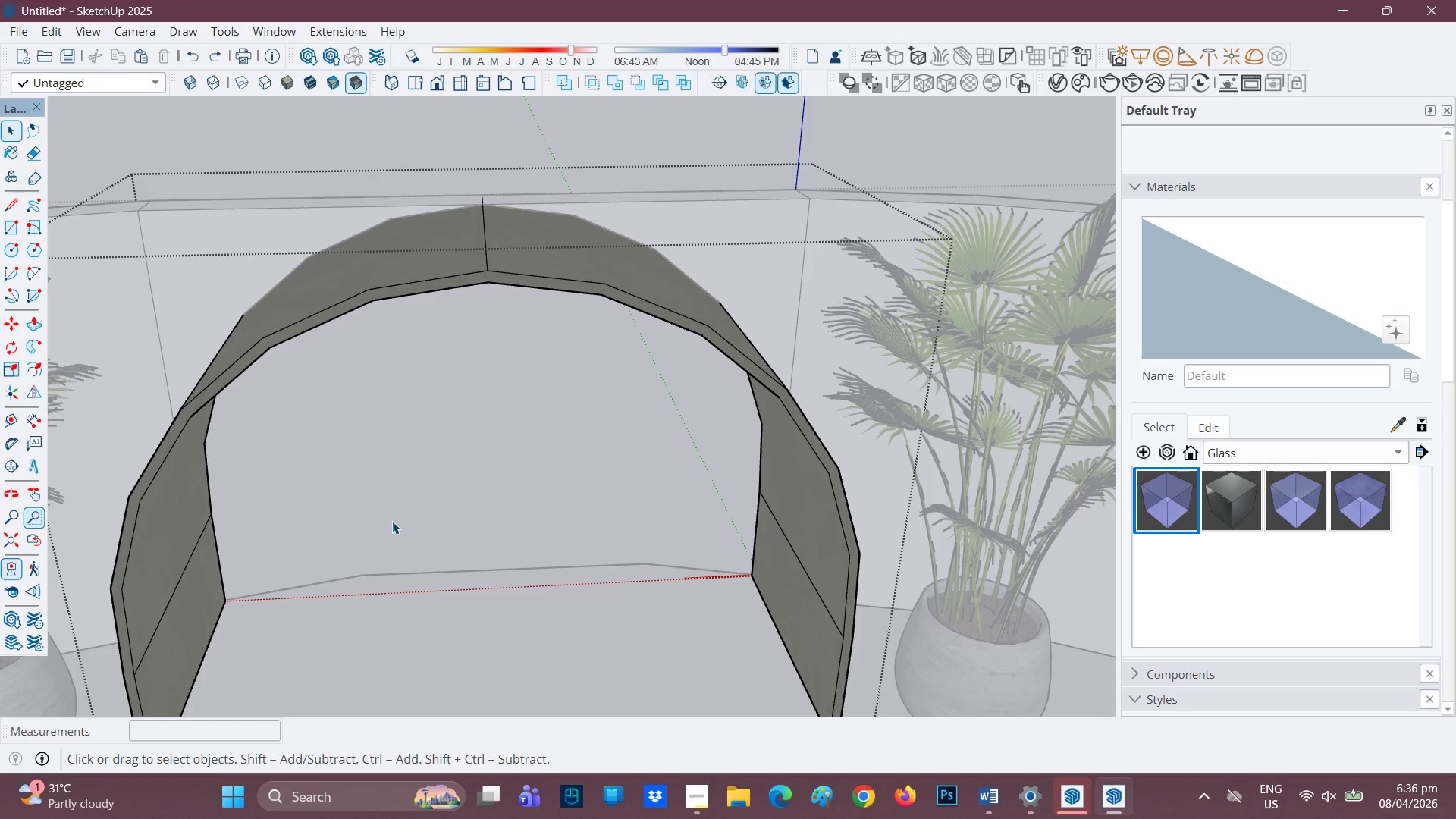 
scroll: coordinate [388, 523], scroll_direction: down, amount: 1.0
 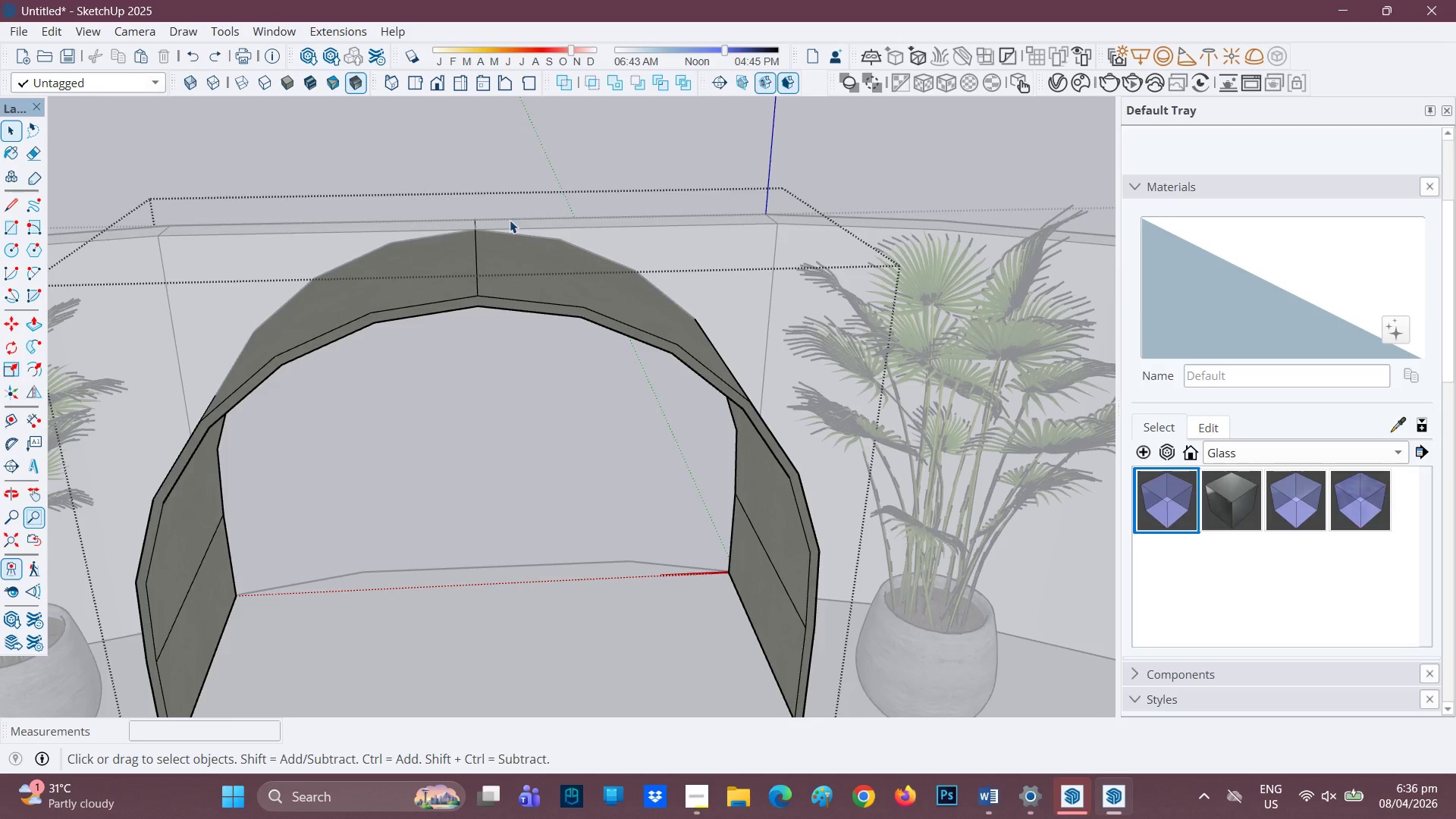 
key(Space)
 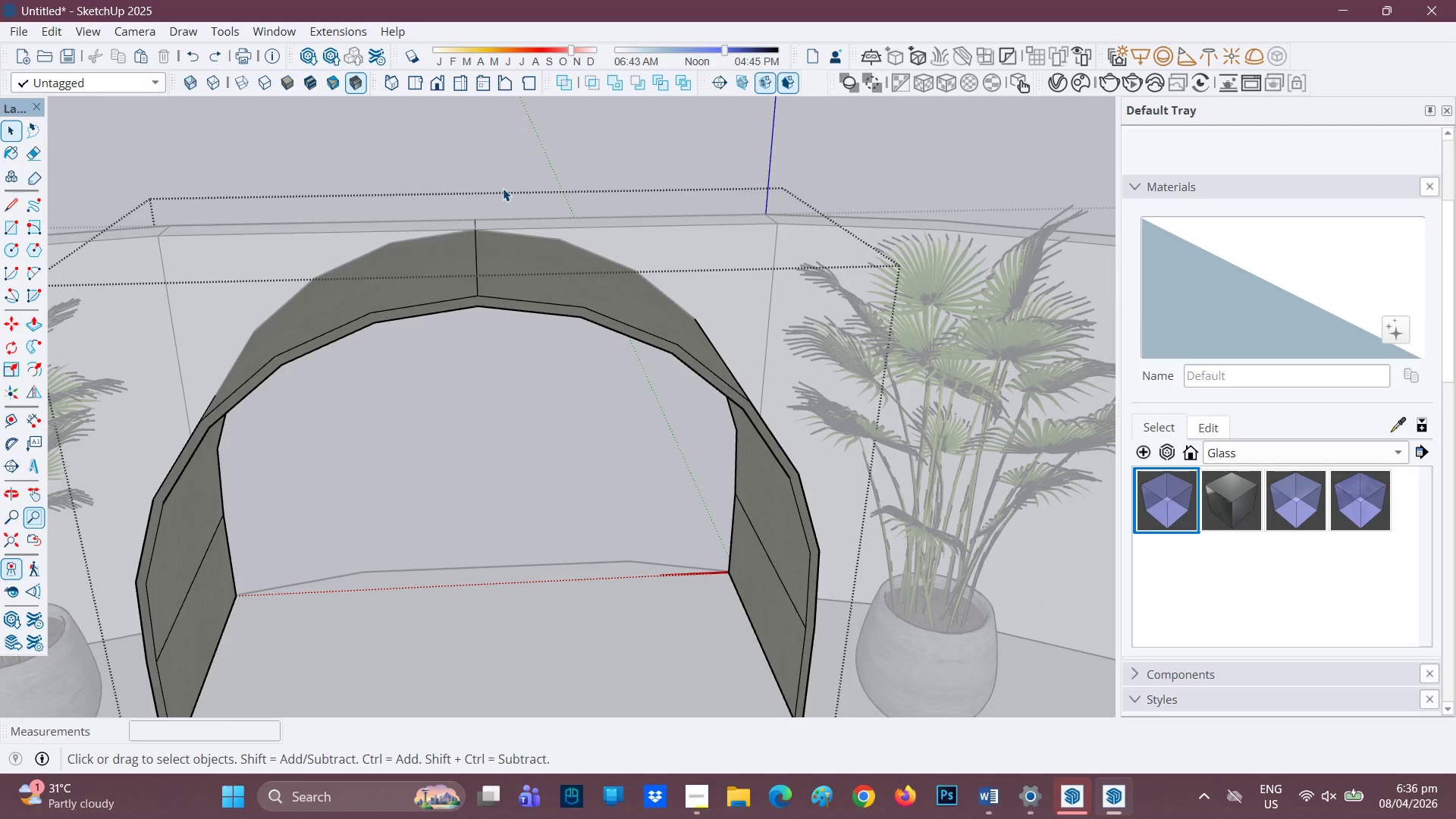 
left_click([503, 188])
 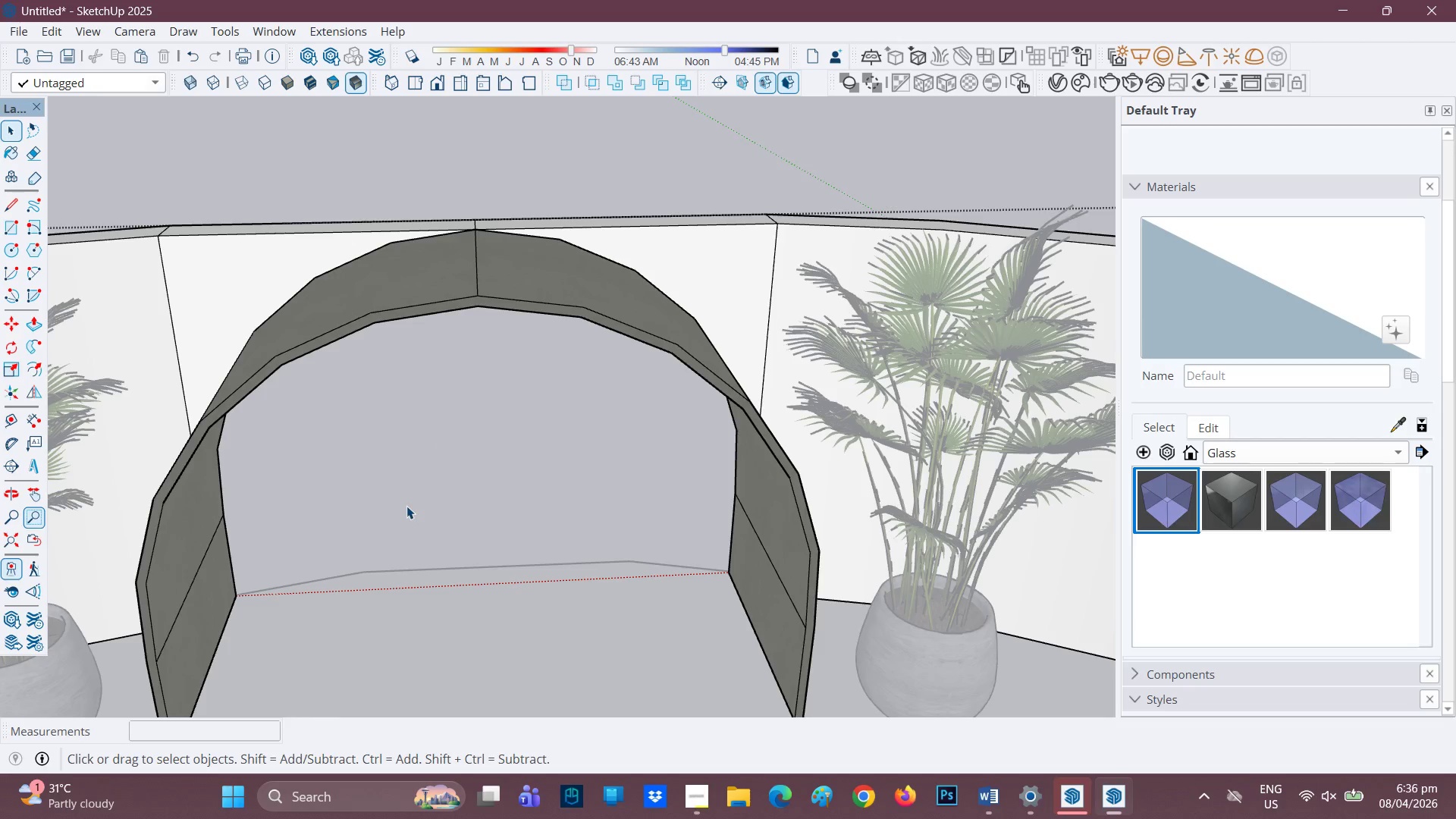 
key(H)
 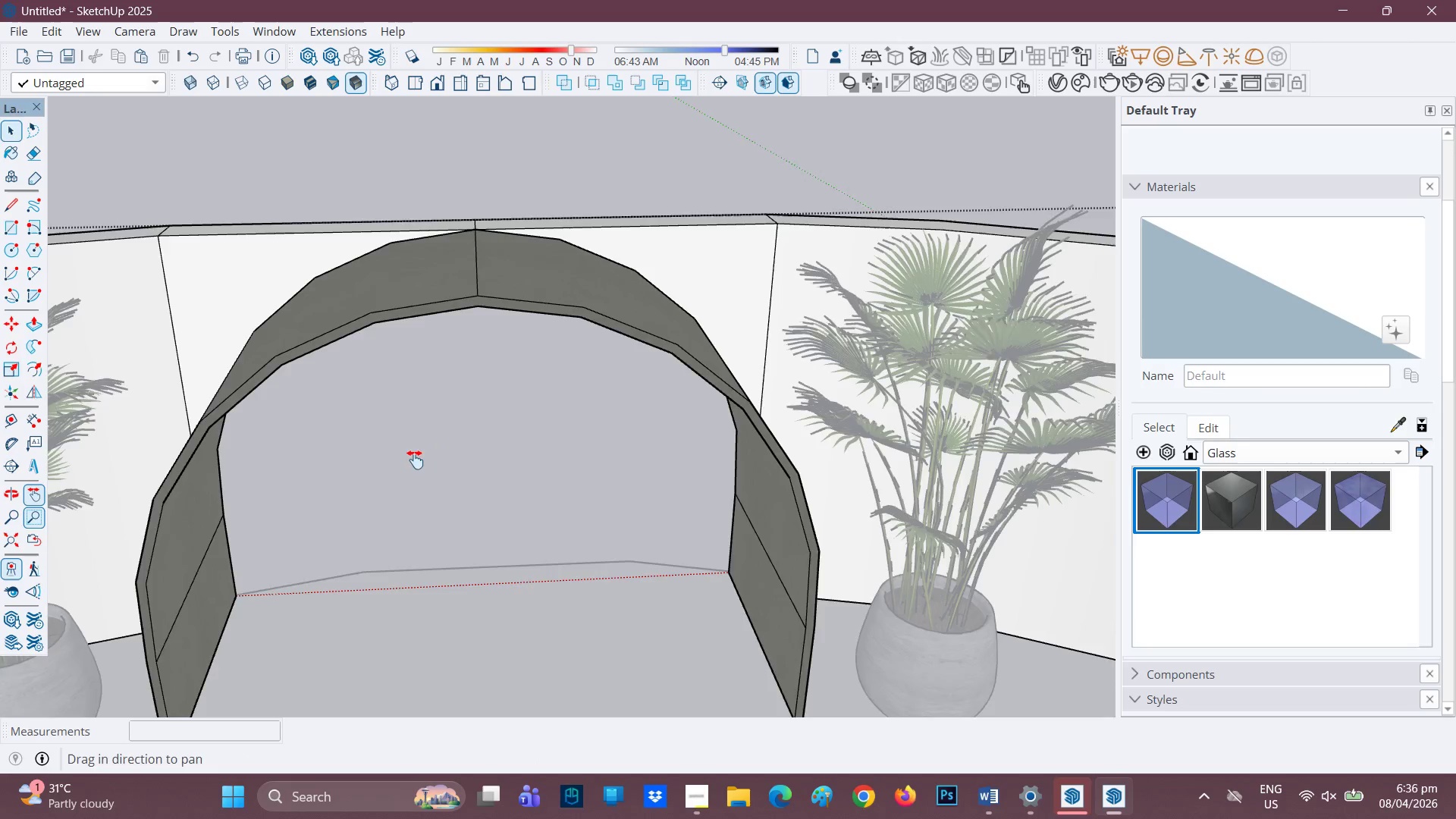 
left_click_drag(start_coordinate=[411, 469], to_coordinate=[467, 354])
 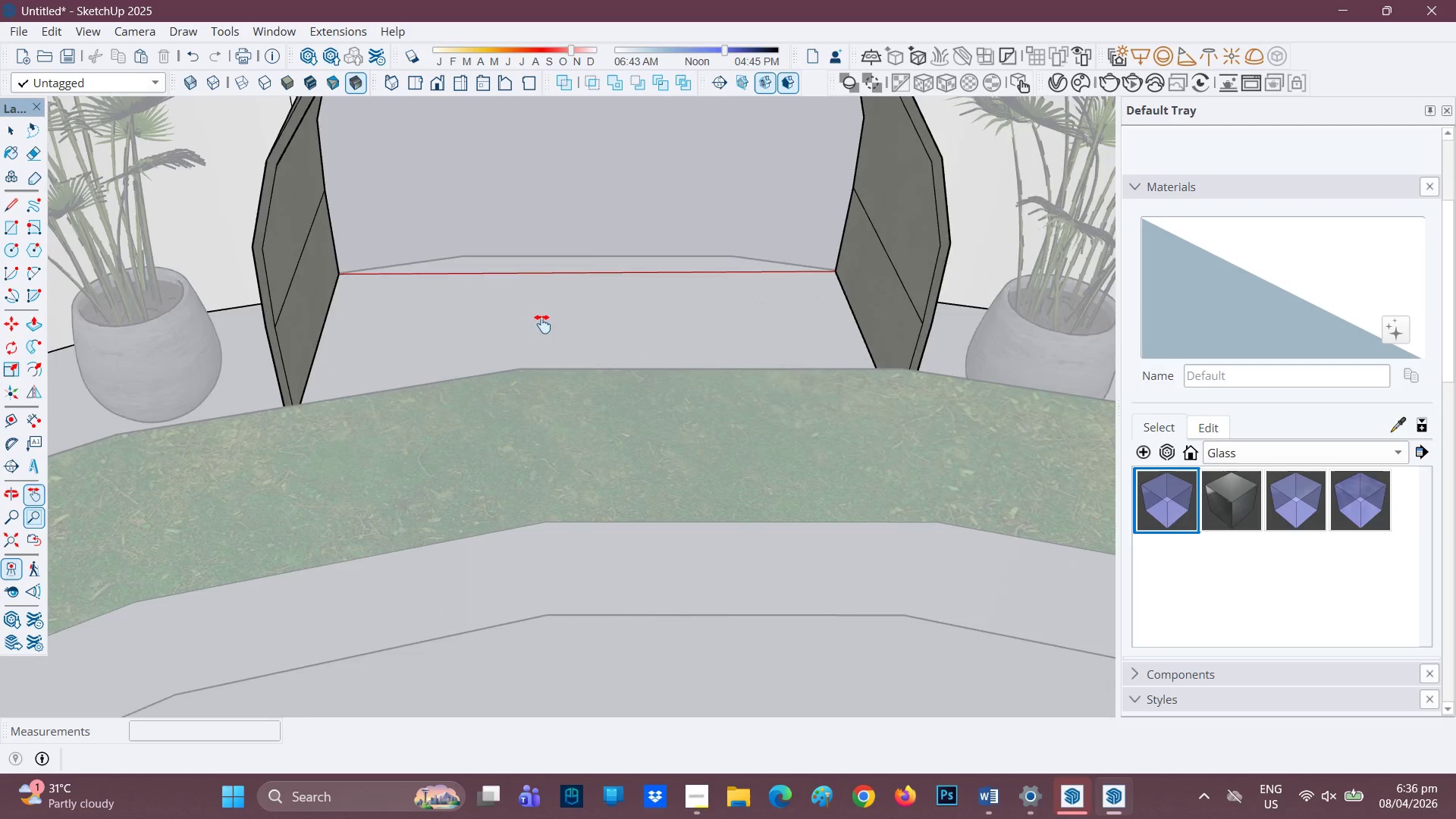 
scroll: coordinate [526, 366], scroll_direction: up, amount: 4.0
 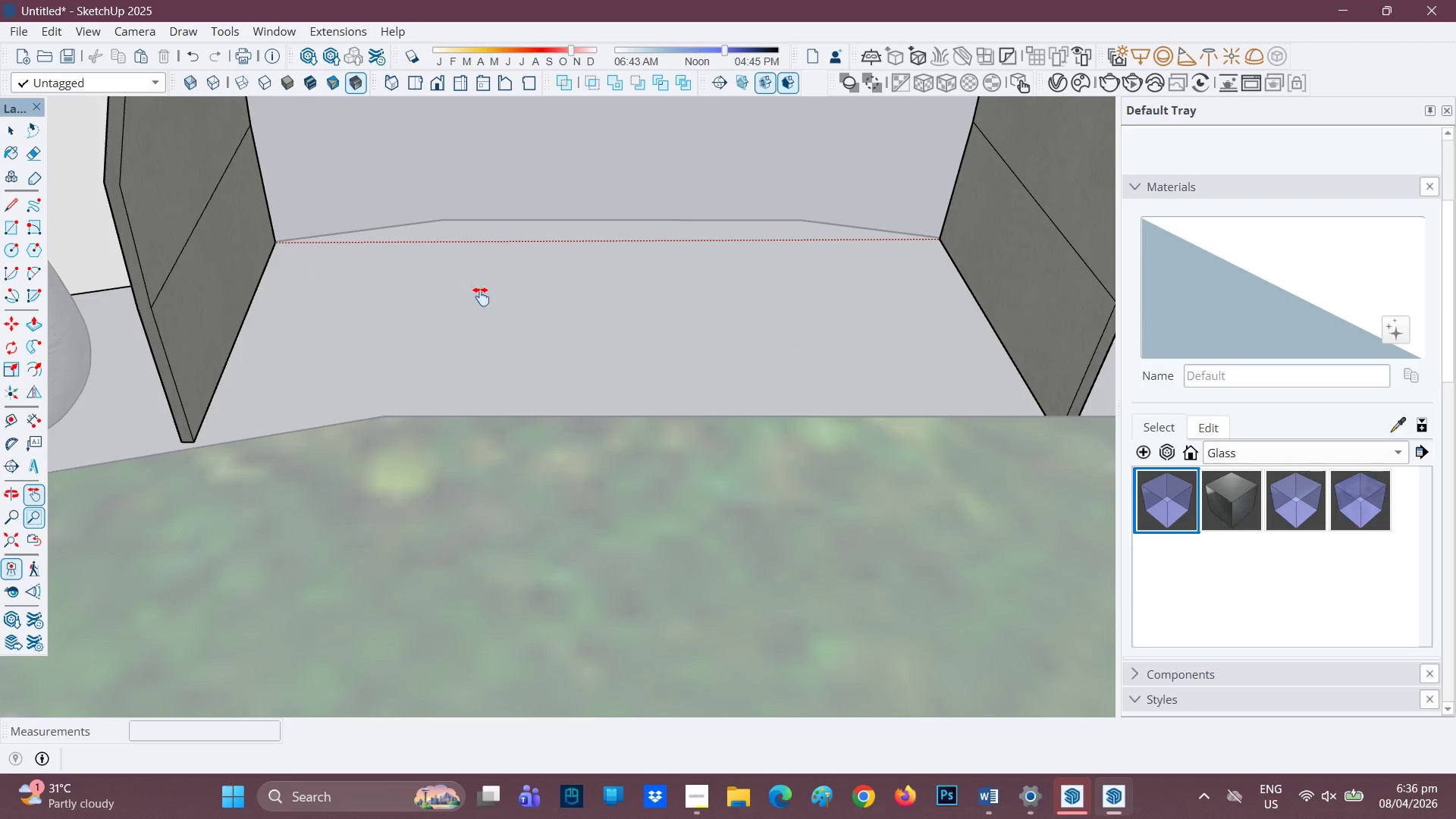 
key(H)
 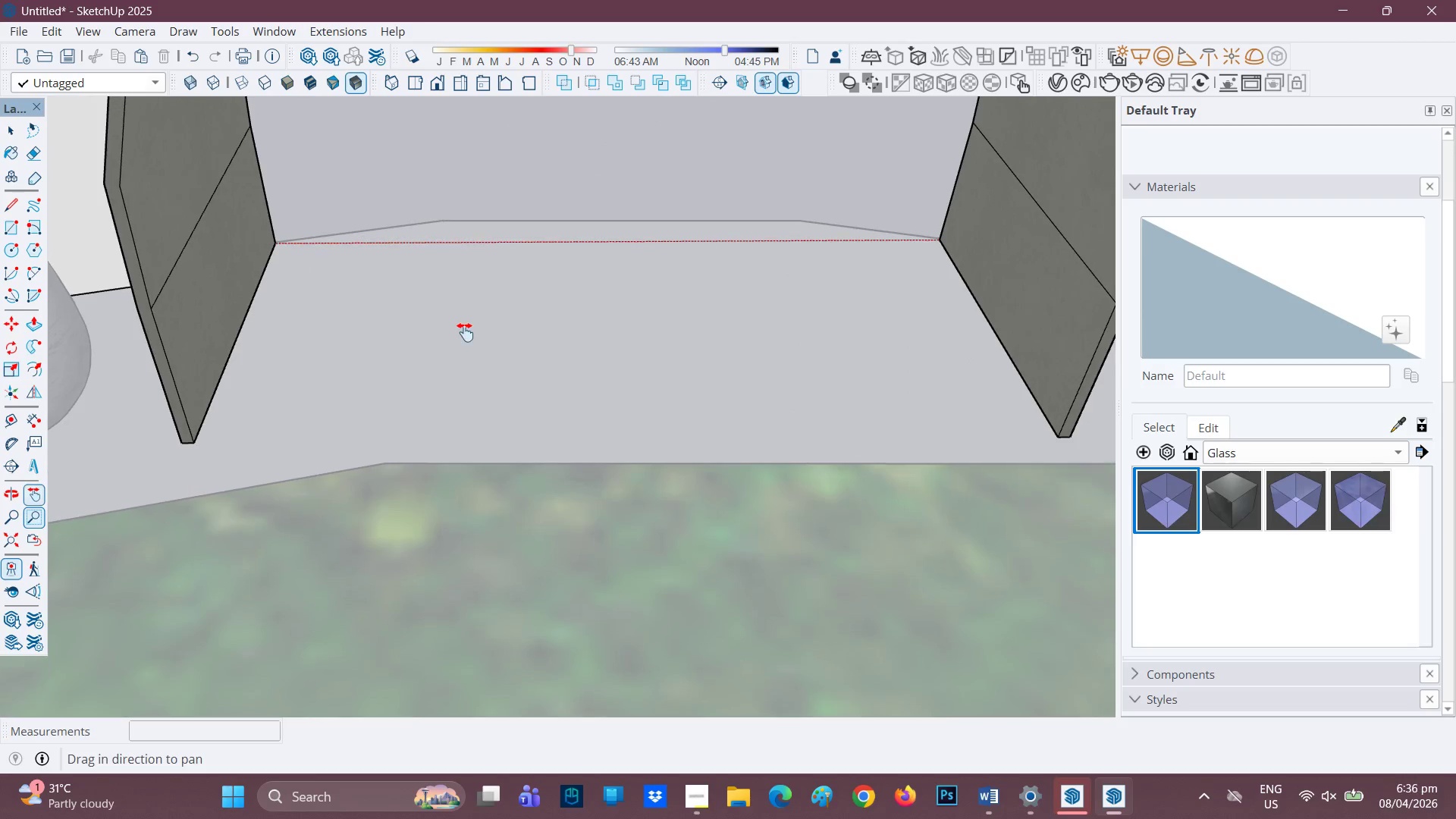 
left_click_drag(start_coordinate=[482, 296], to_coordinate=[363, 505])
 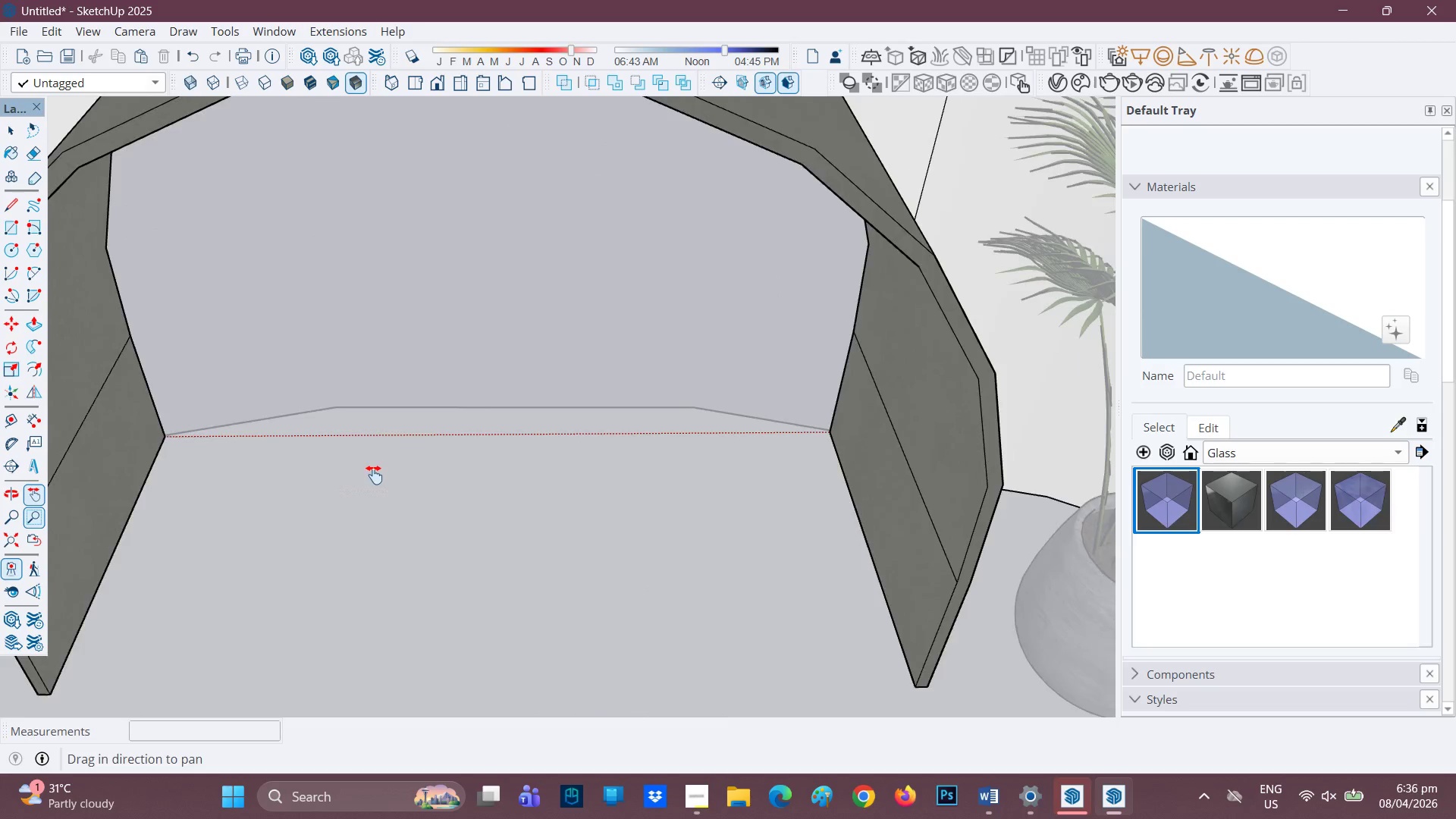 
scroll: coordinate [393, 362], scroll_direction: down, amount: 3.0
 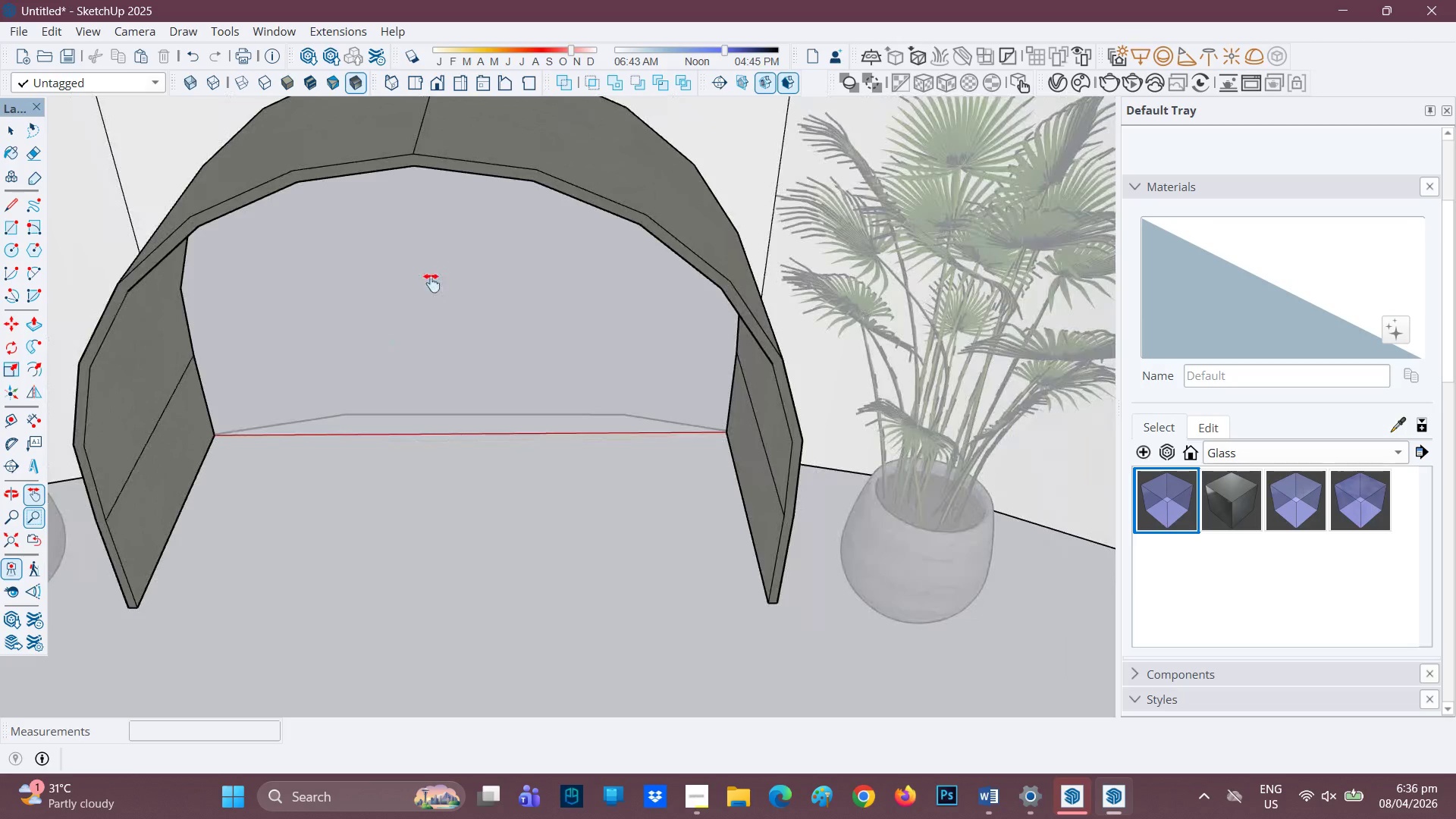 
key(Space)
 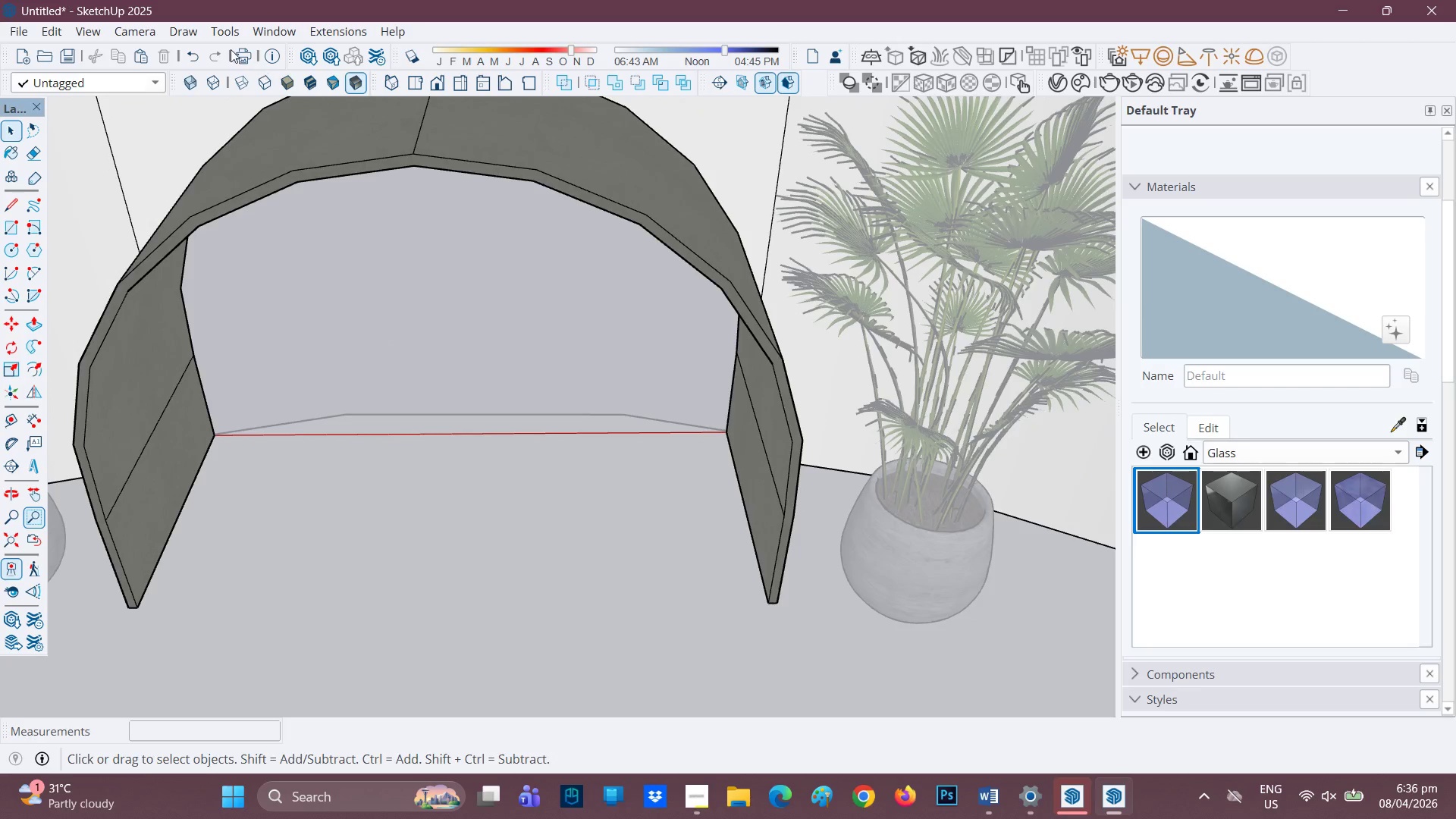 
left_click([215, 54])
 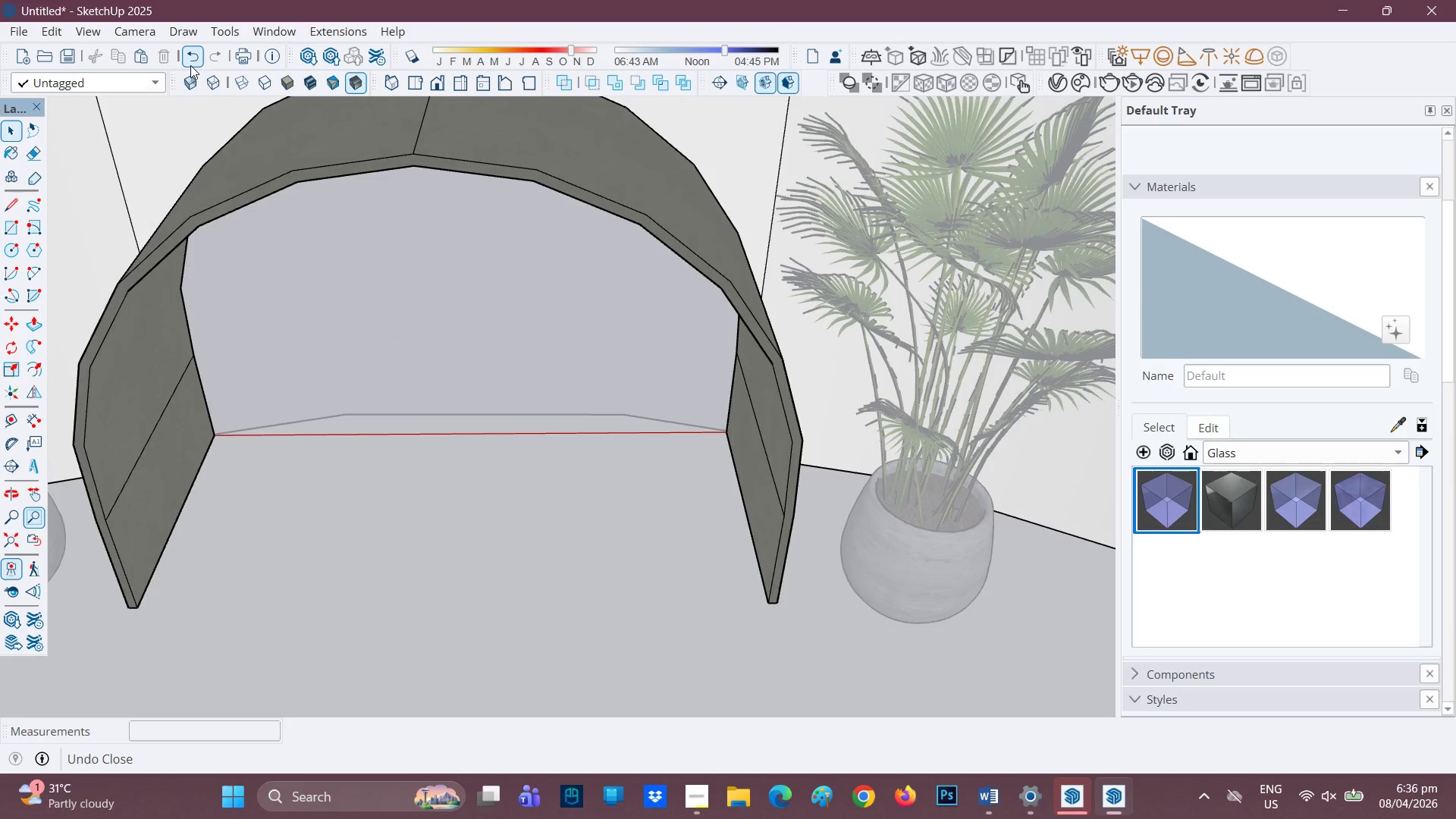 
left_click([191, 63])
 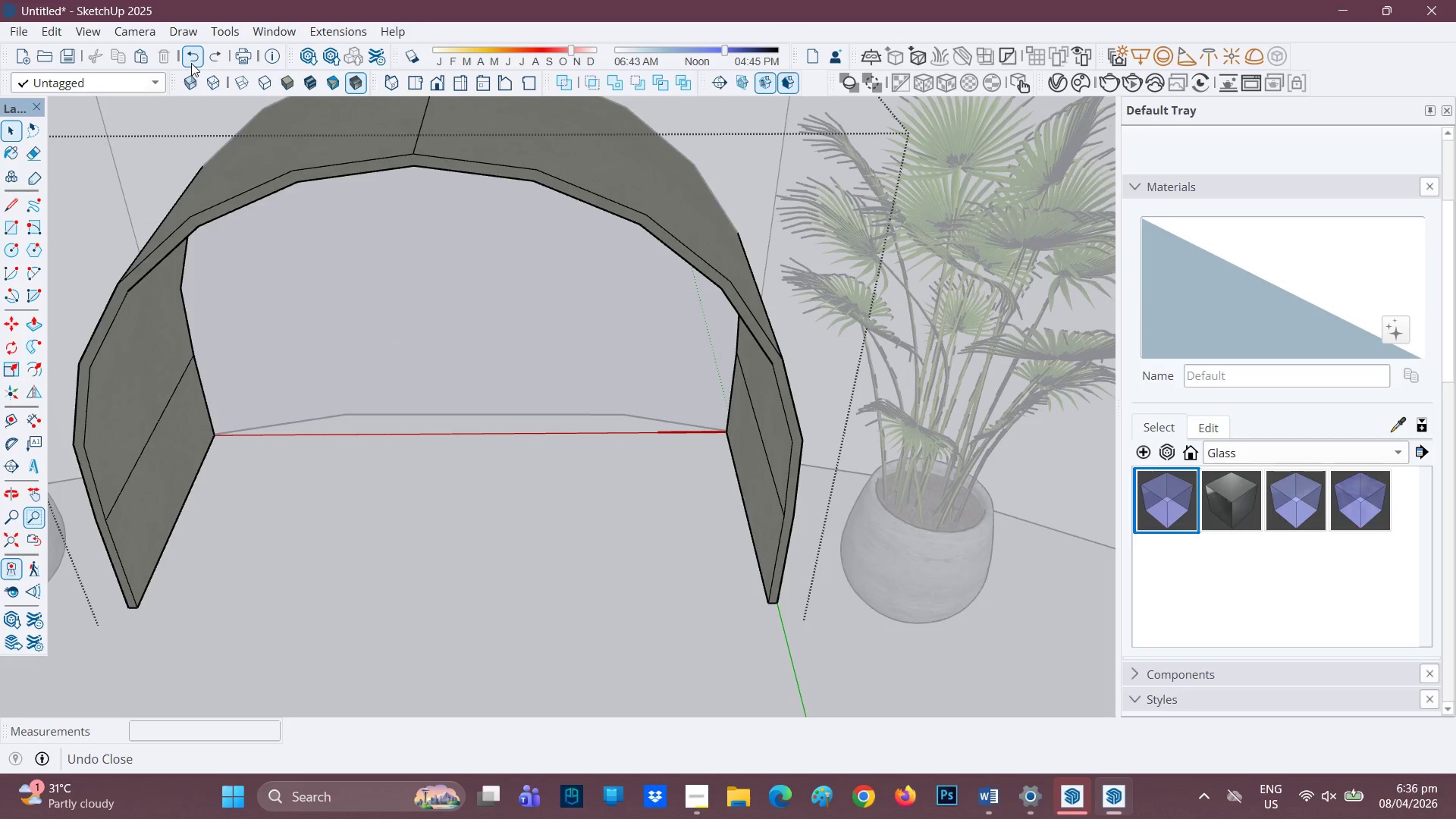 
left_click([191, 62])
 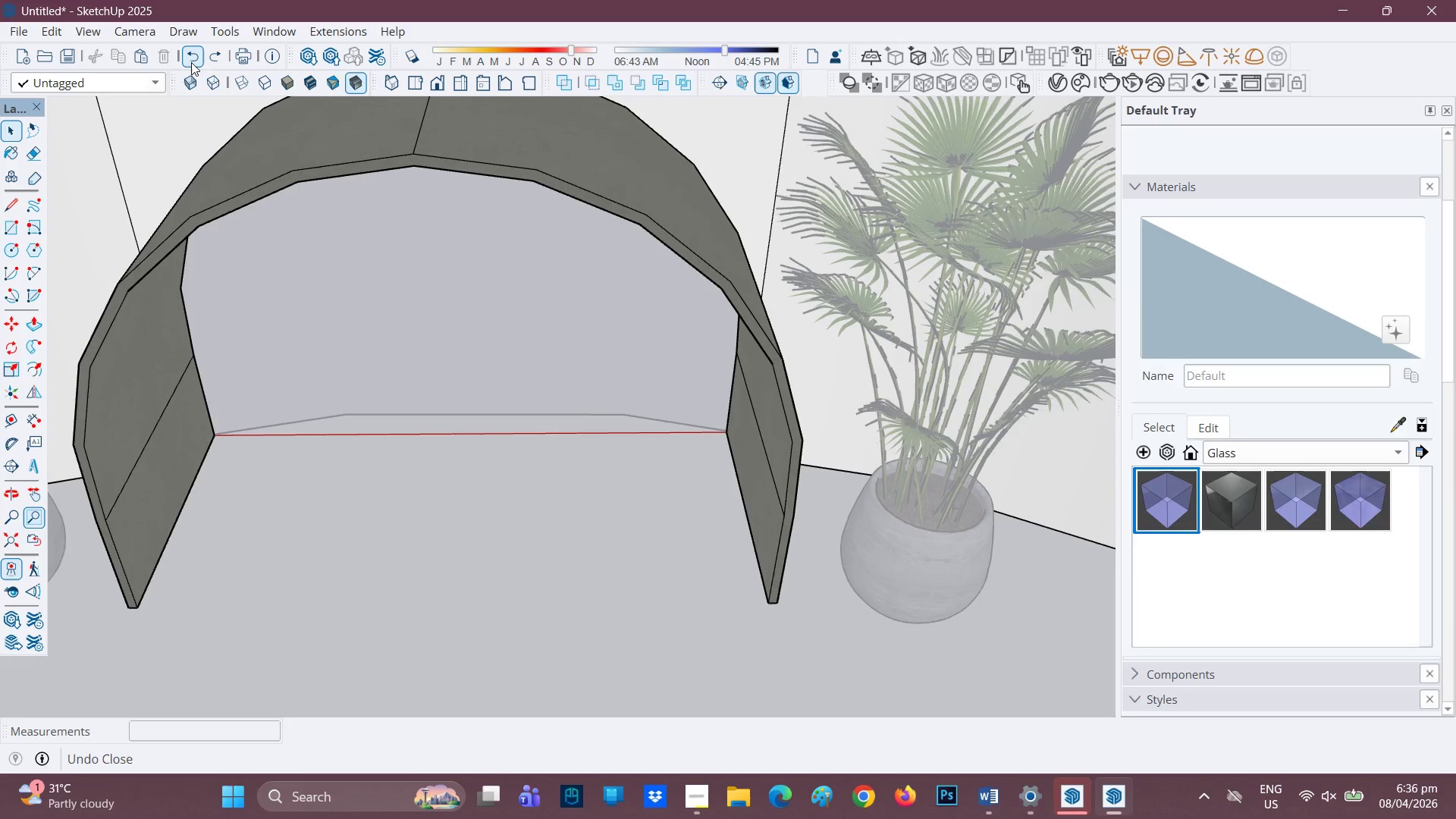 
left_click([191, 62])
 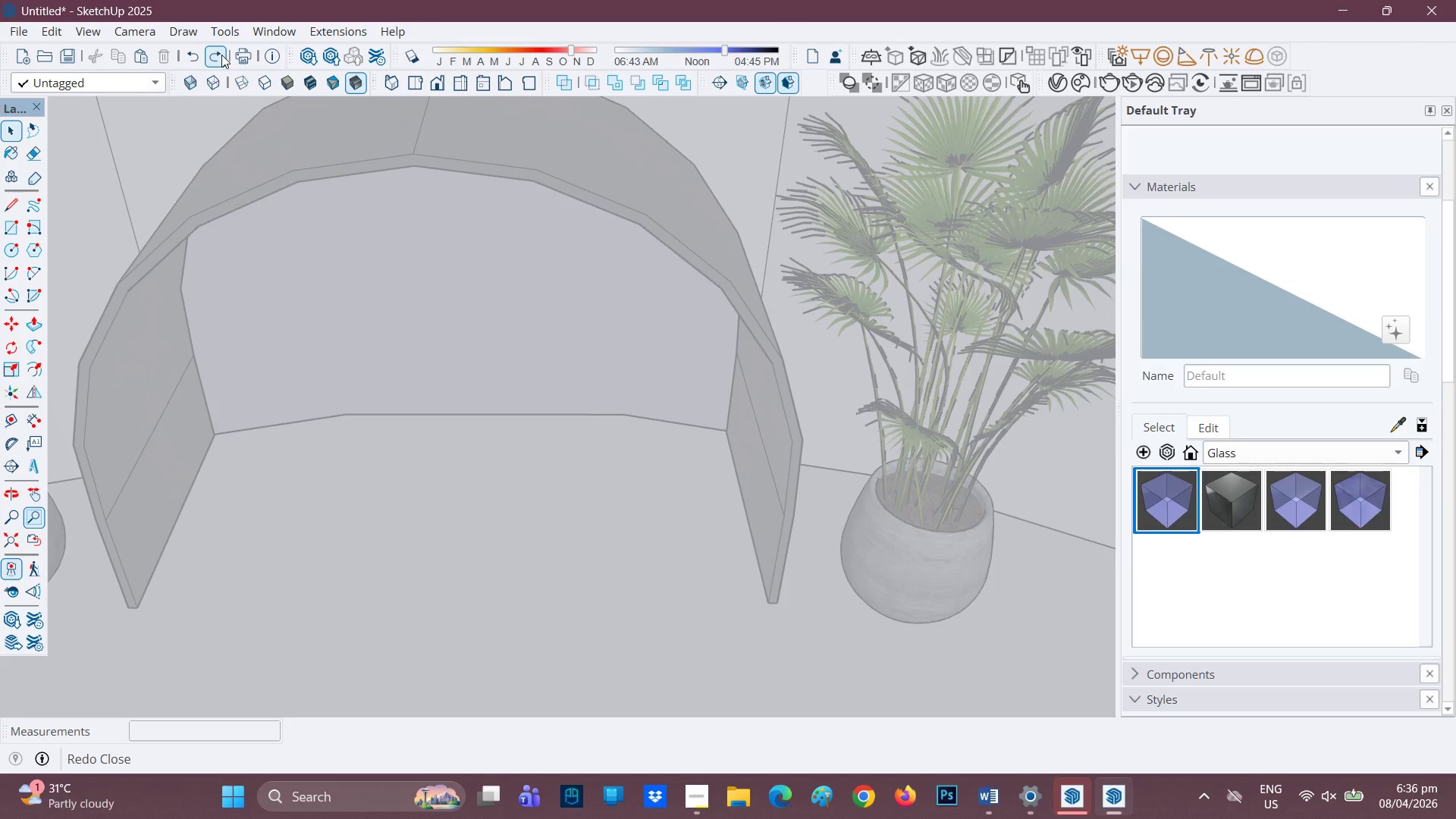 
double_click([221, 55])
 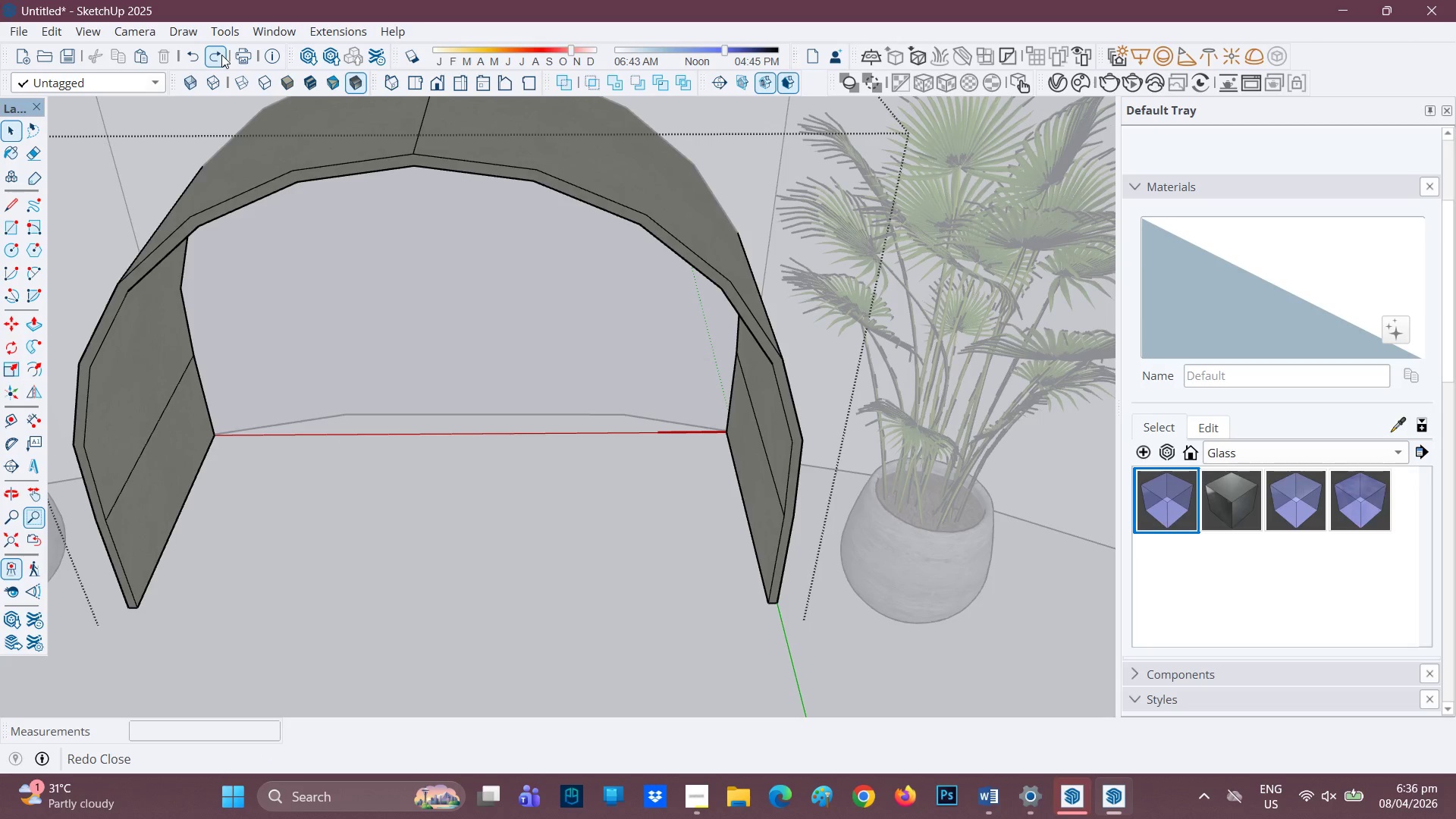 
left_click([221, 55])
 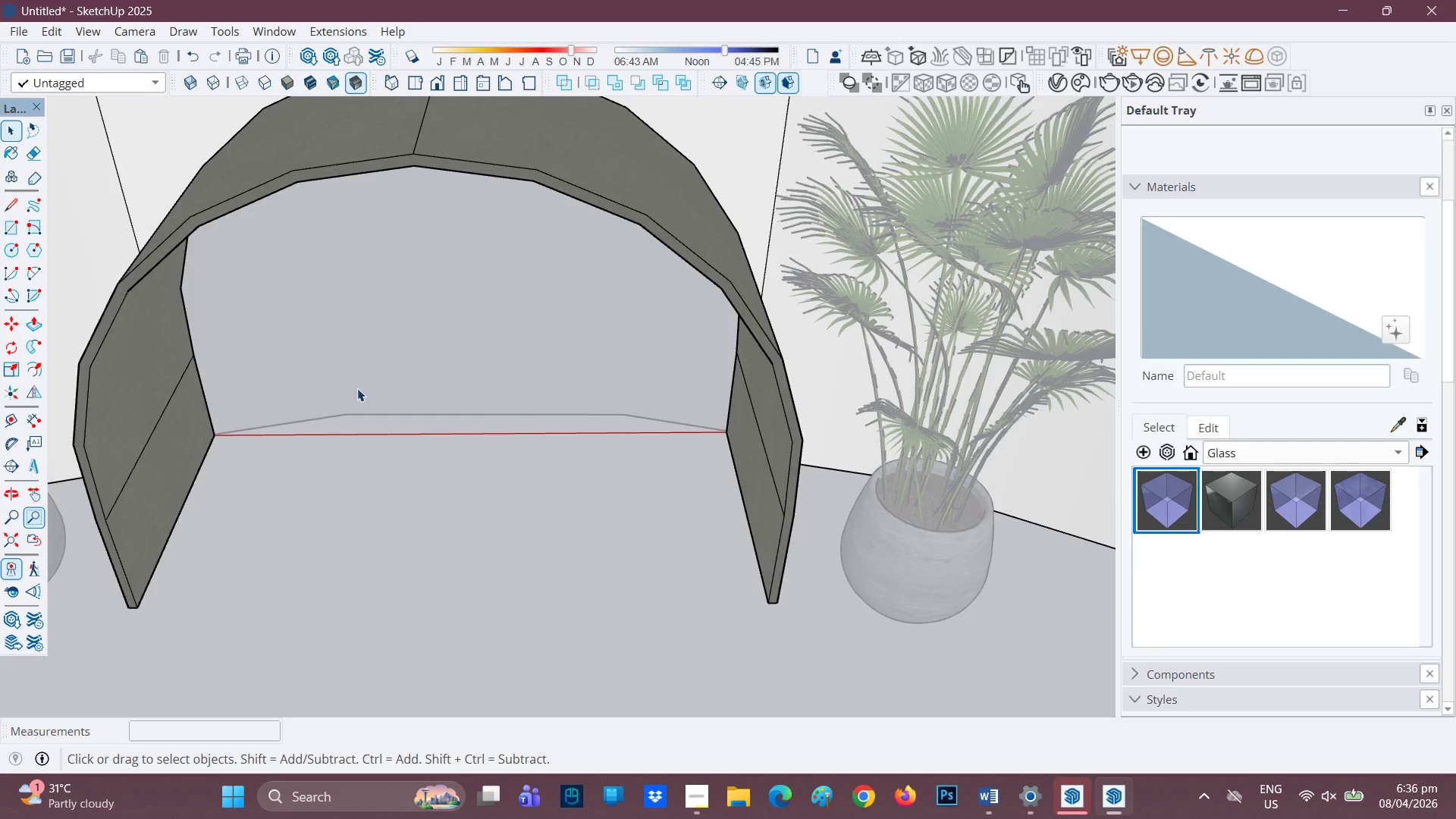 
scroll: coordinate [318, 449], scroll_direction: down, amount: 1.0
 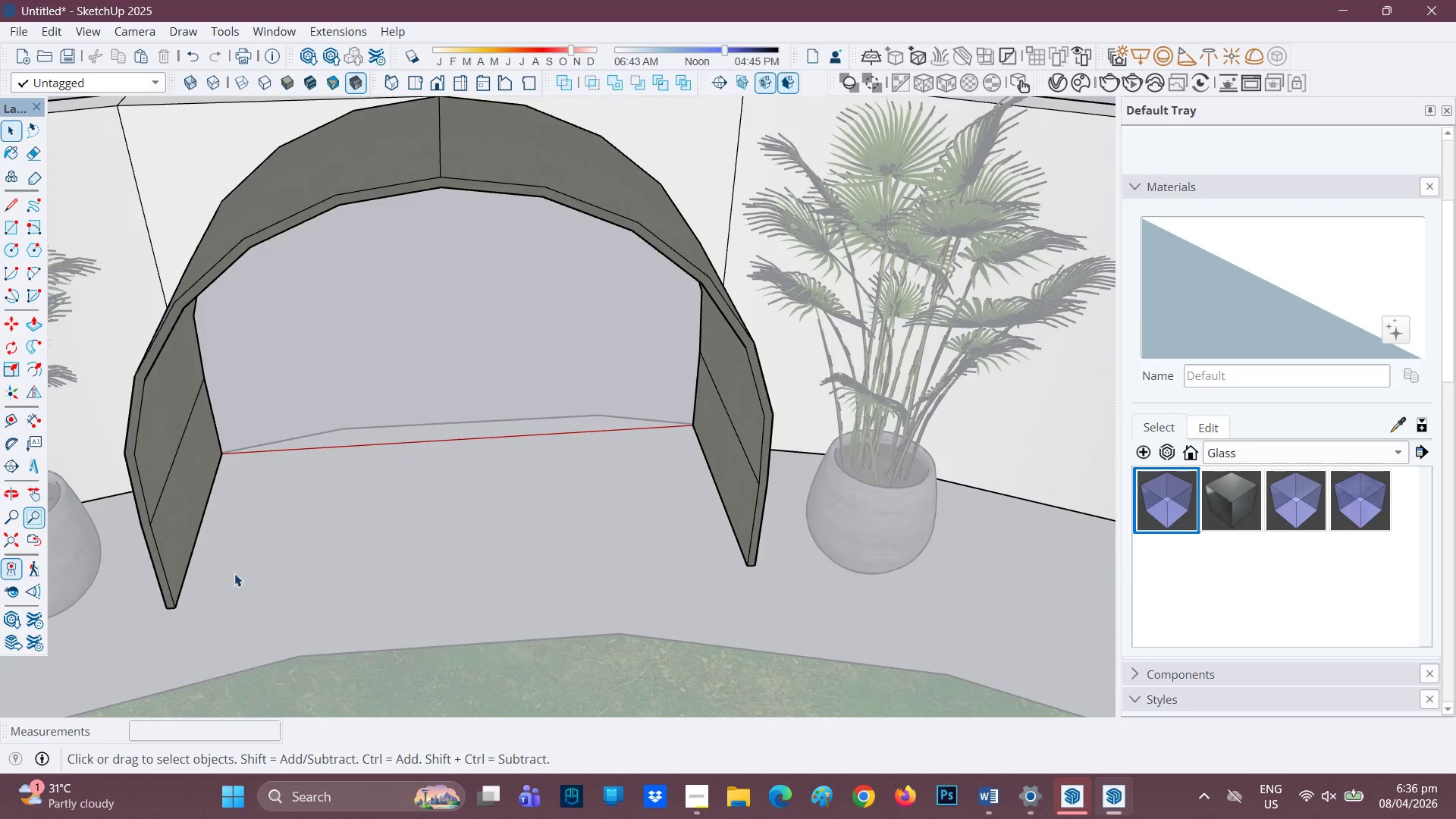 
wait(5.27)
 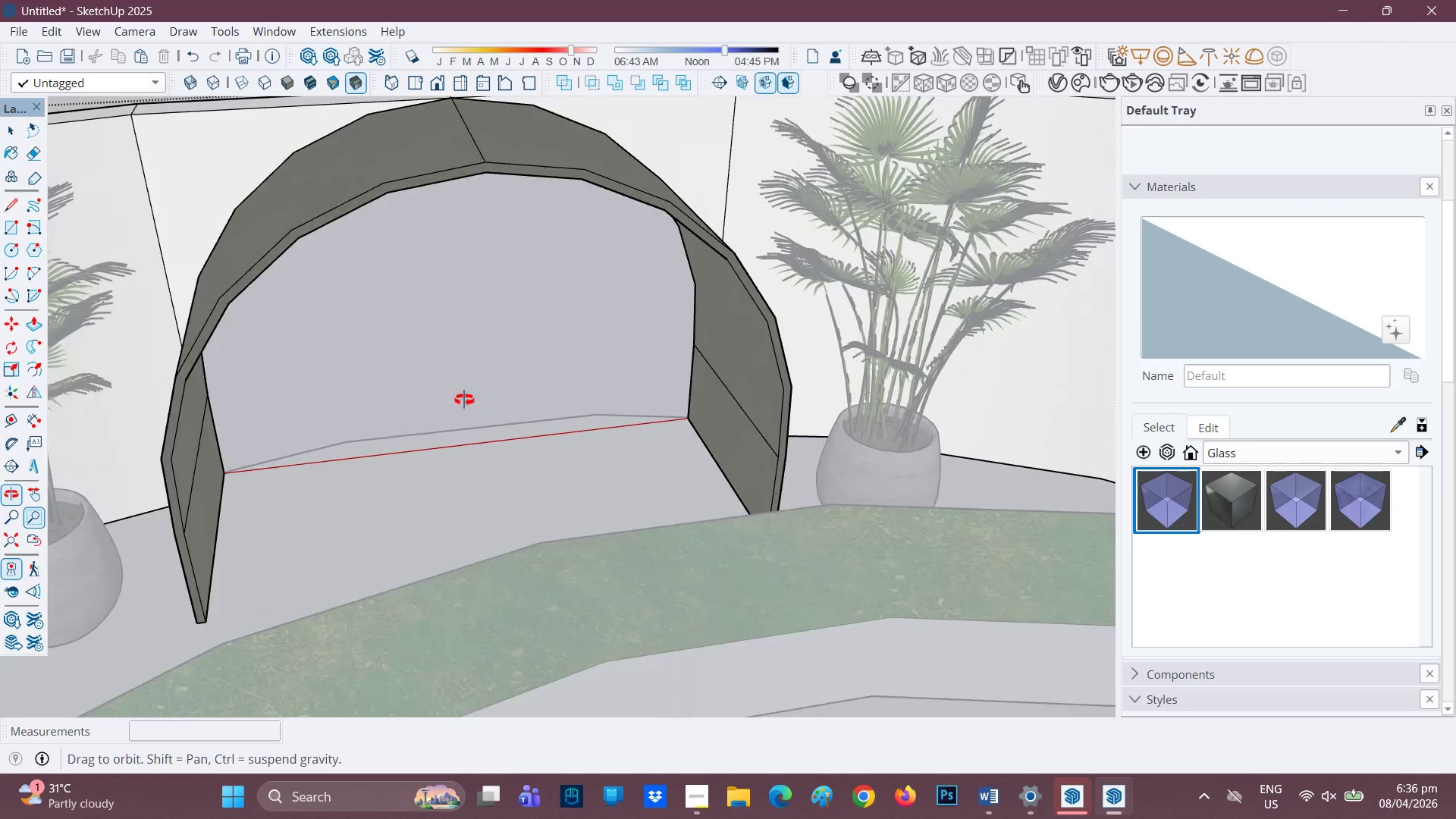 
double_click([202, 451])
 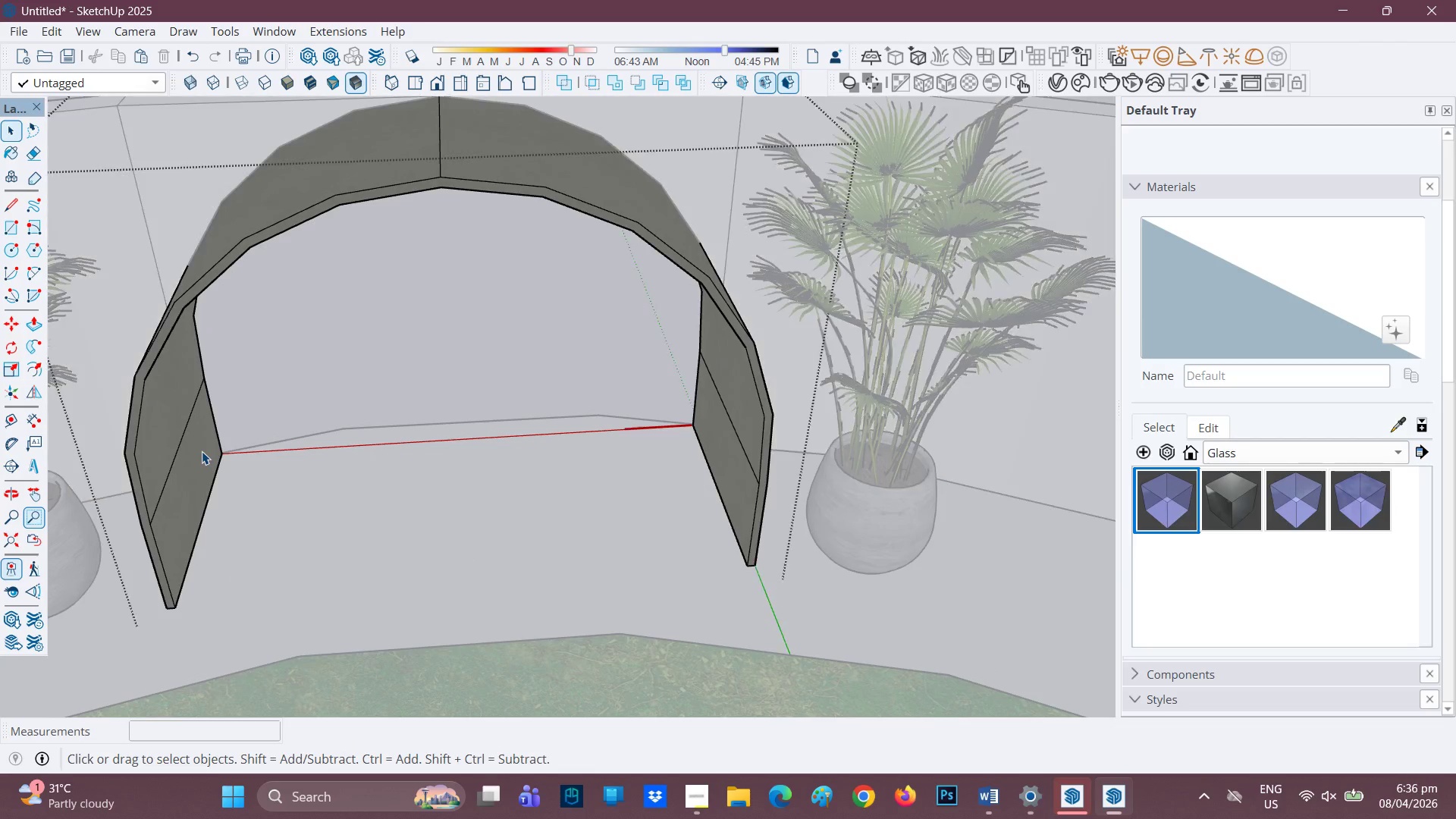 
triple_click([202, 451])
 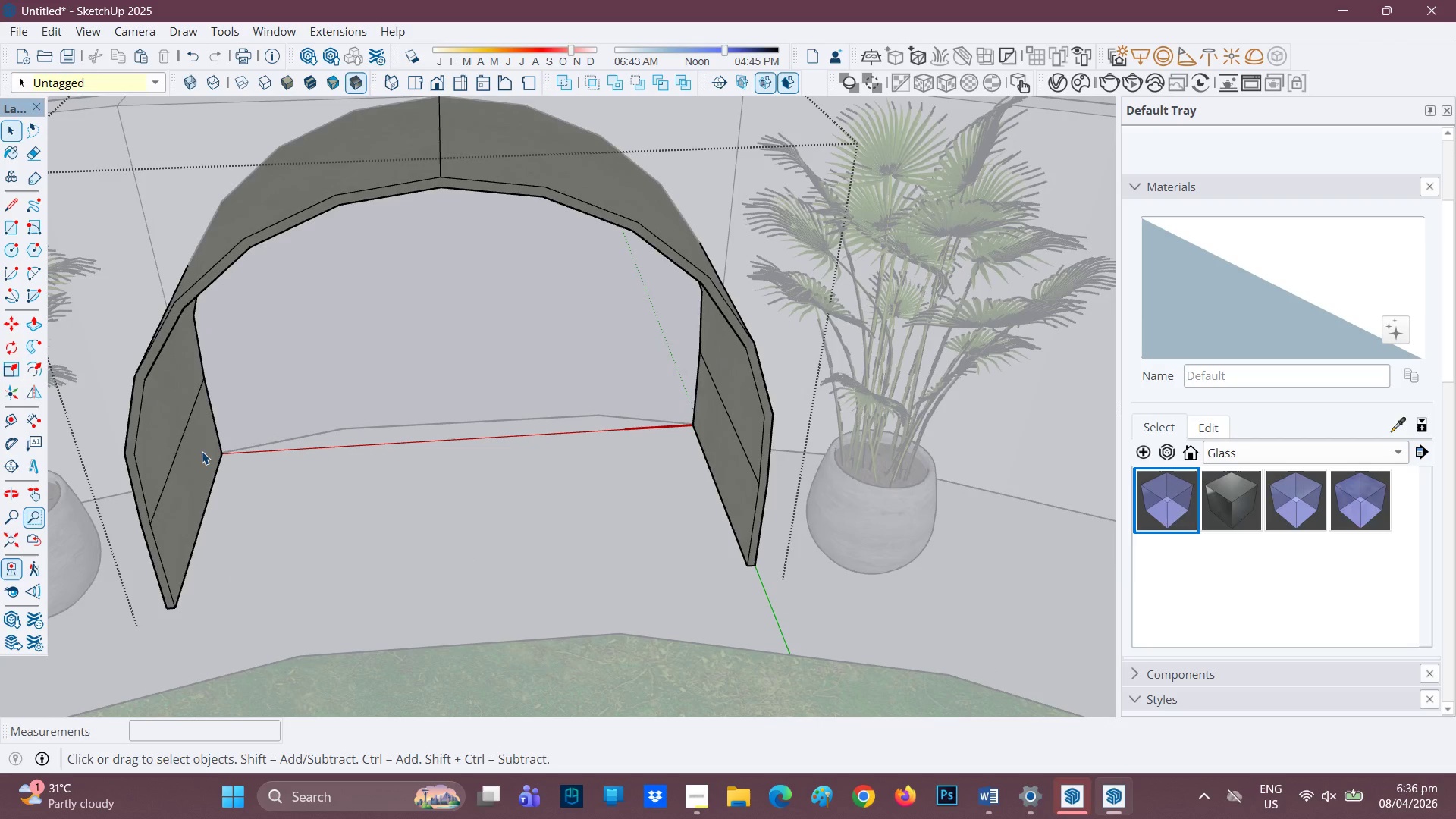 
triple_click([202, 451])
 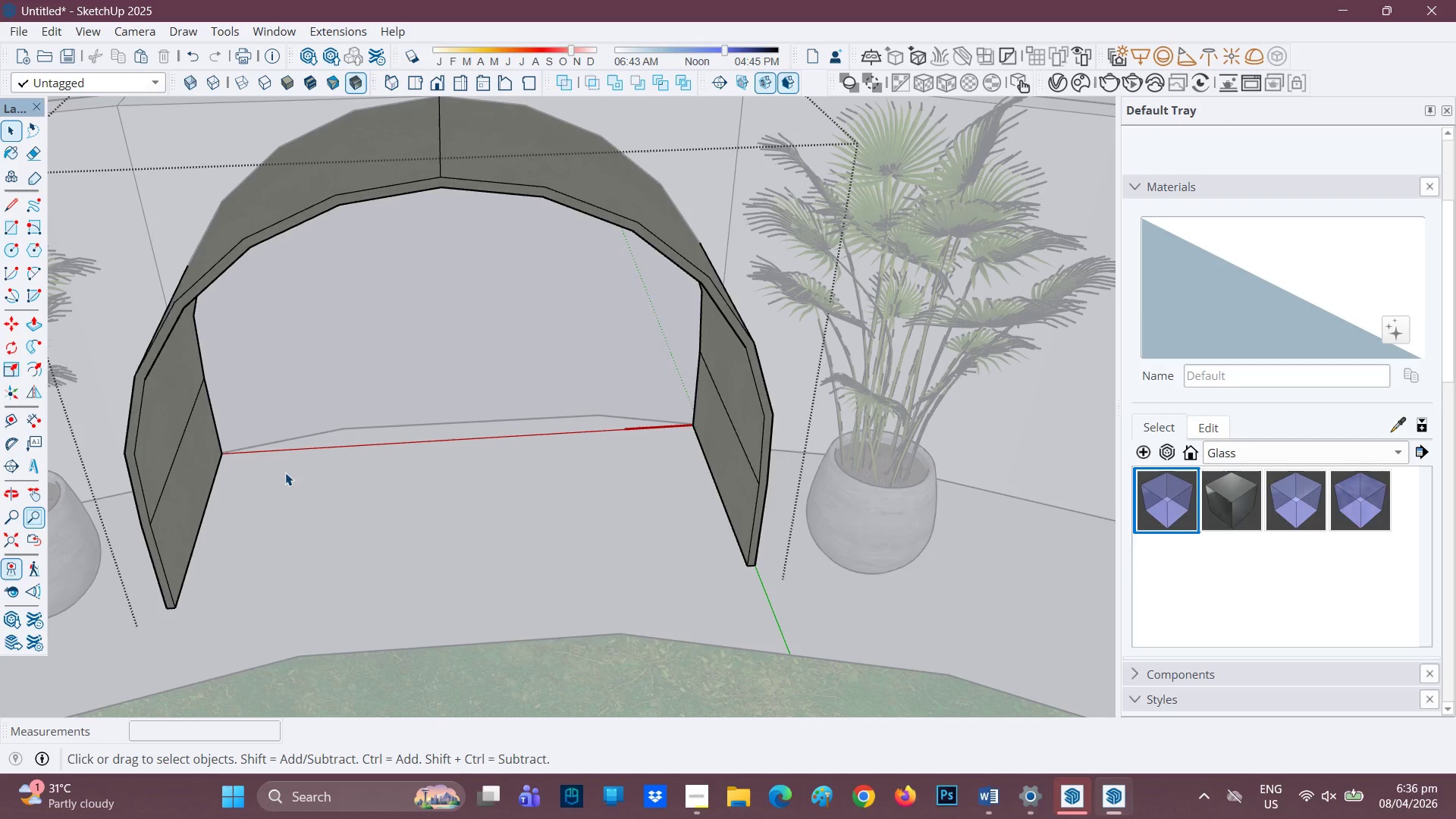 
key(R)
 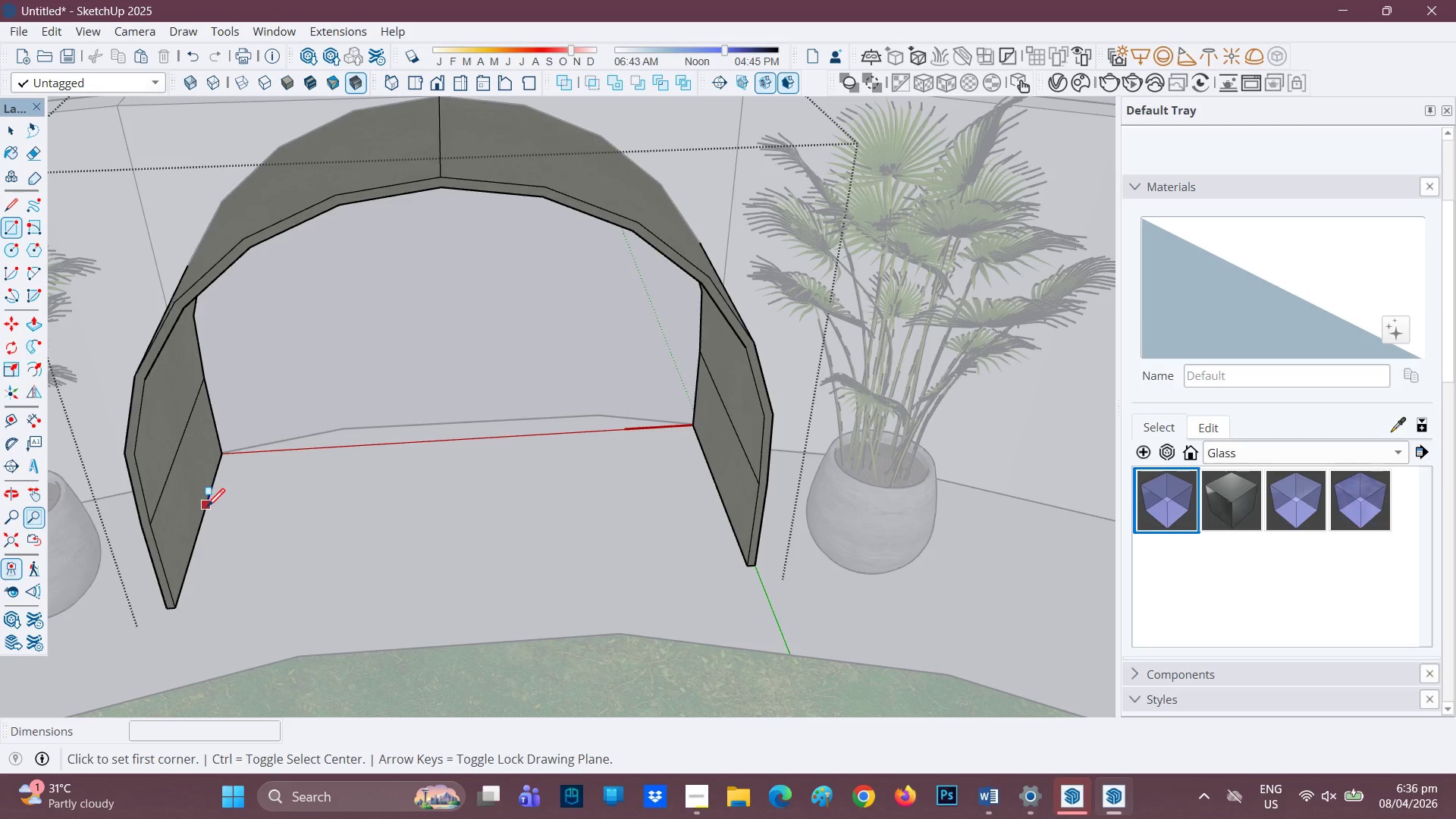 
left_click([207, 508])
 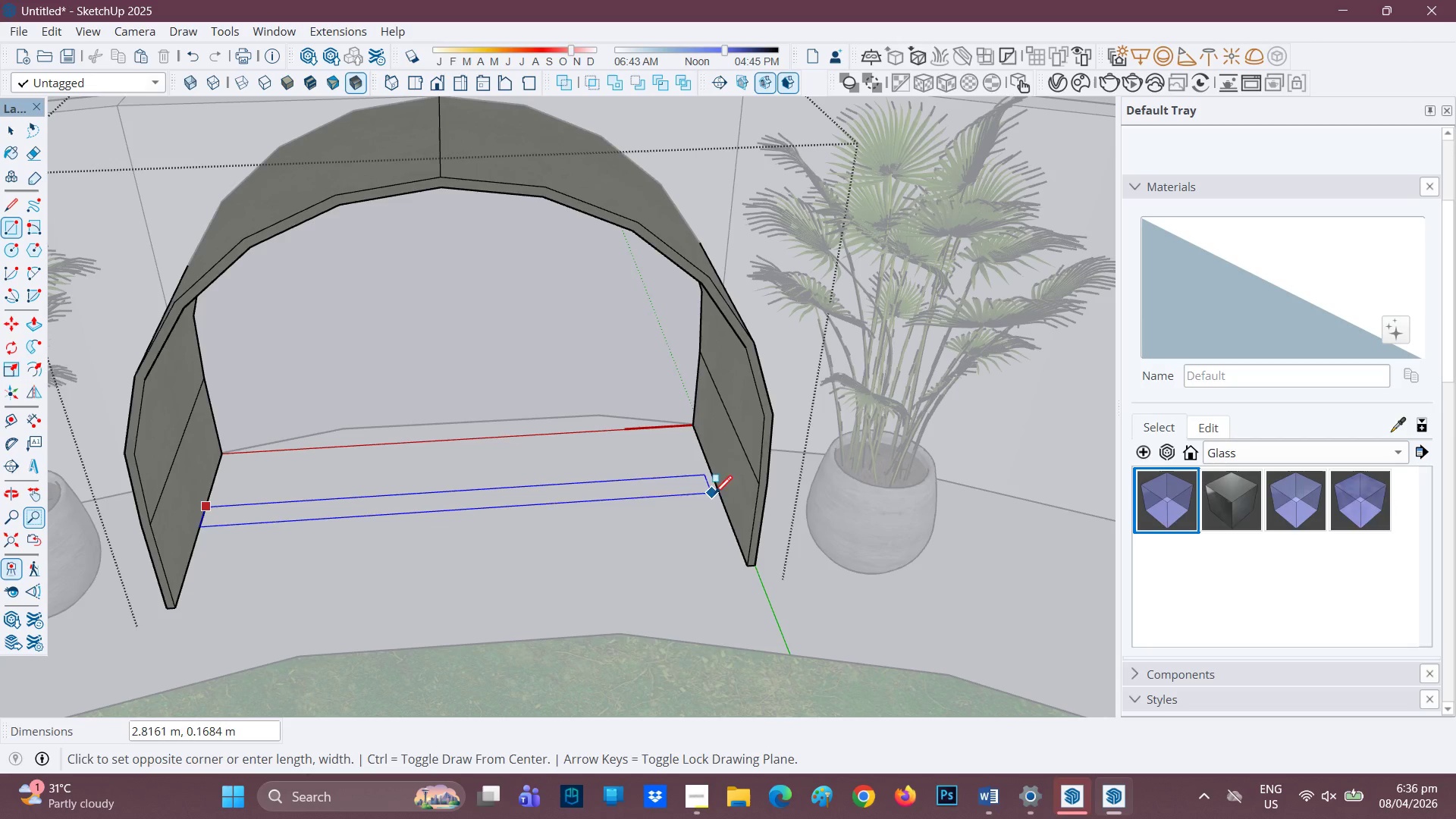 
left_click([717, 497])
 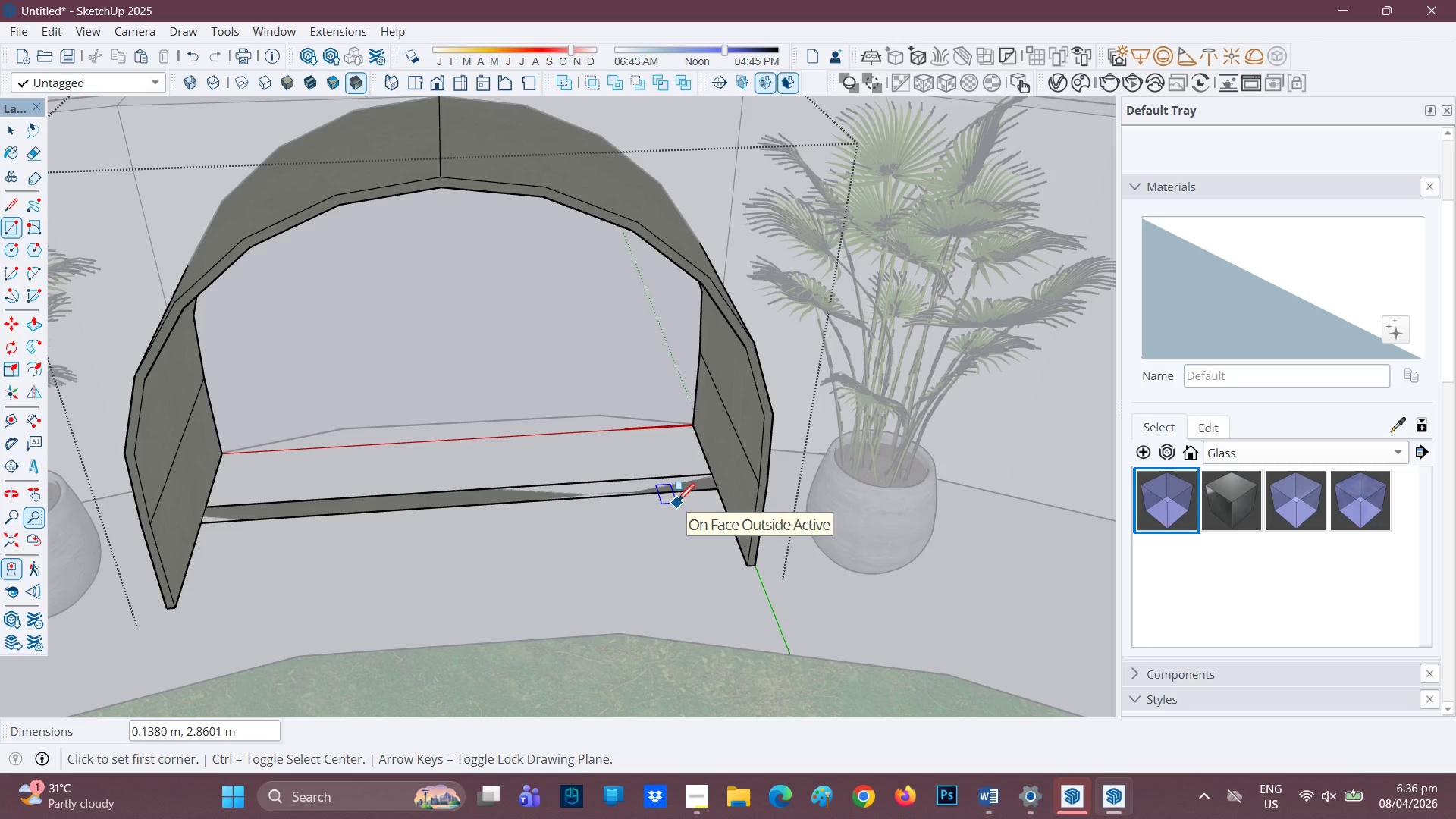 
key(Control+Z)
 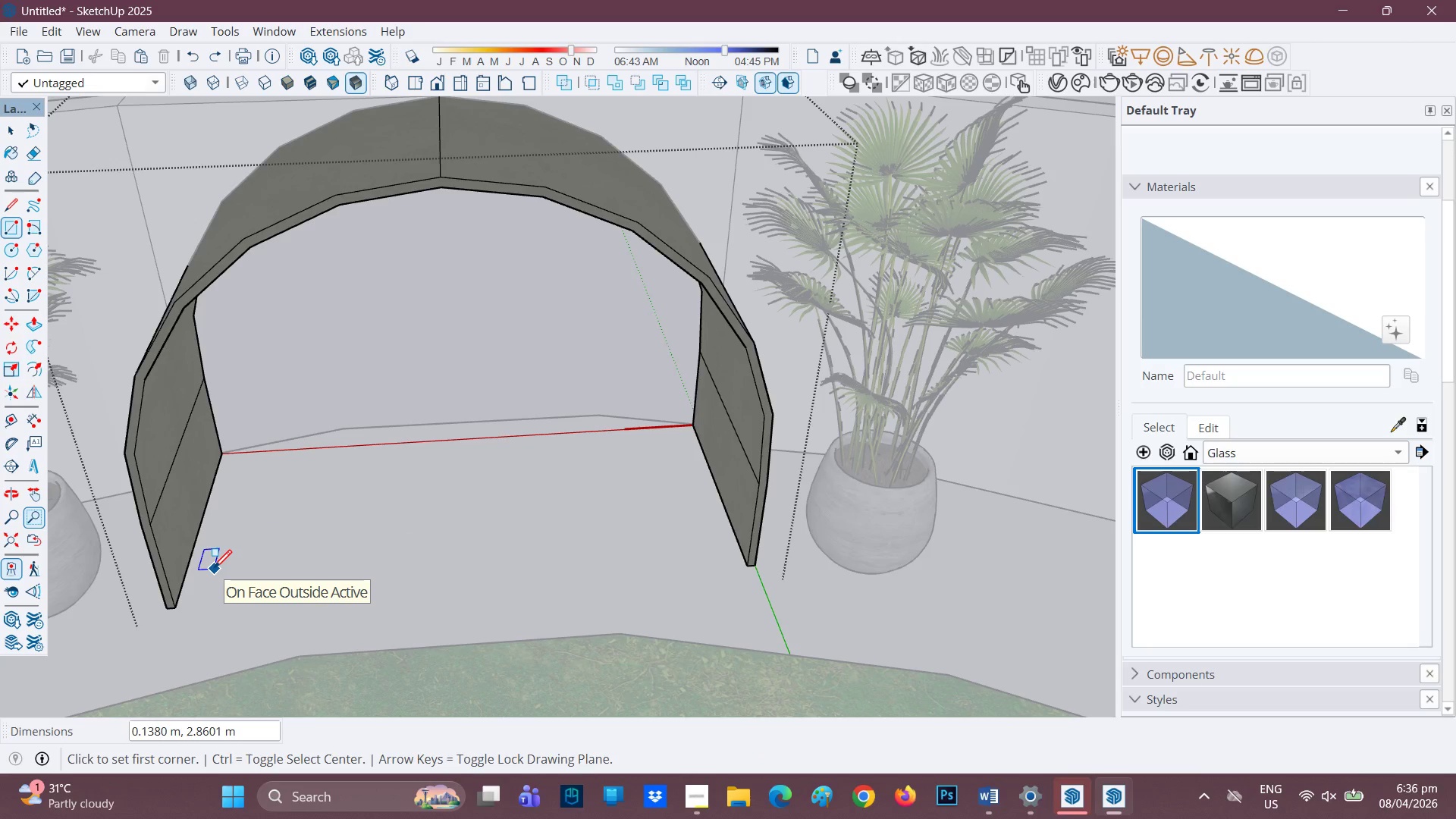 
key(R)
 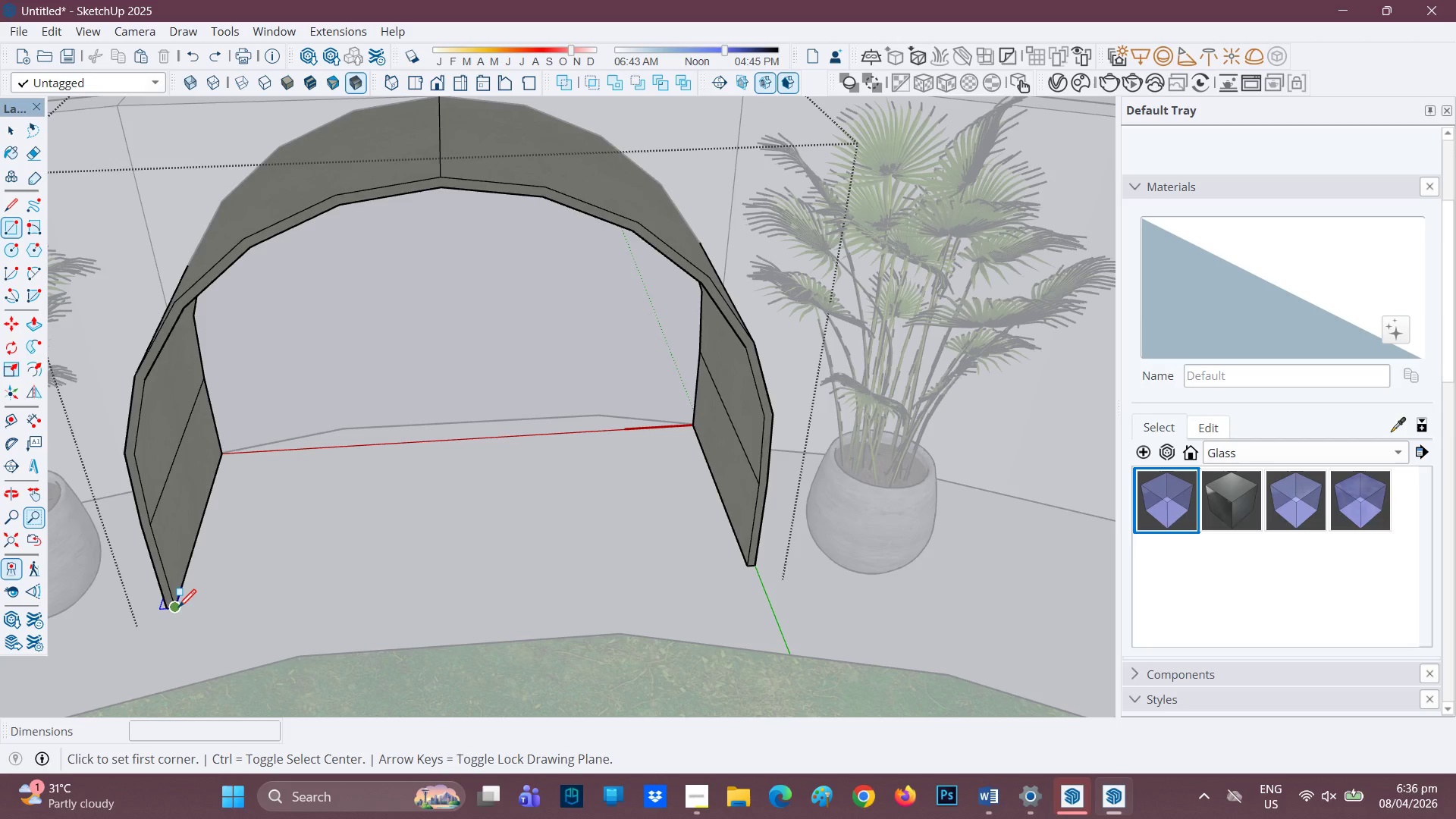 
left_click([179, 609])
 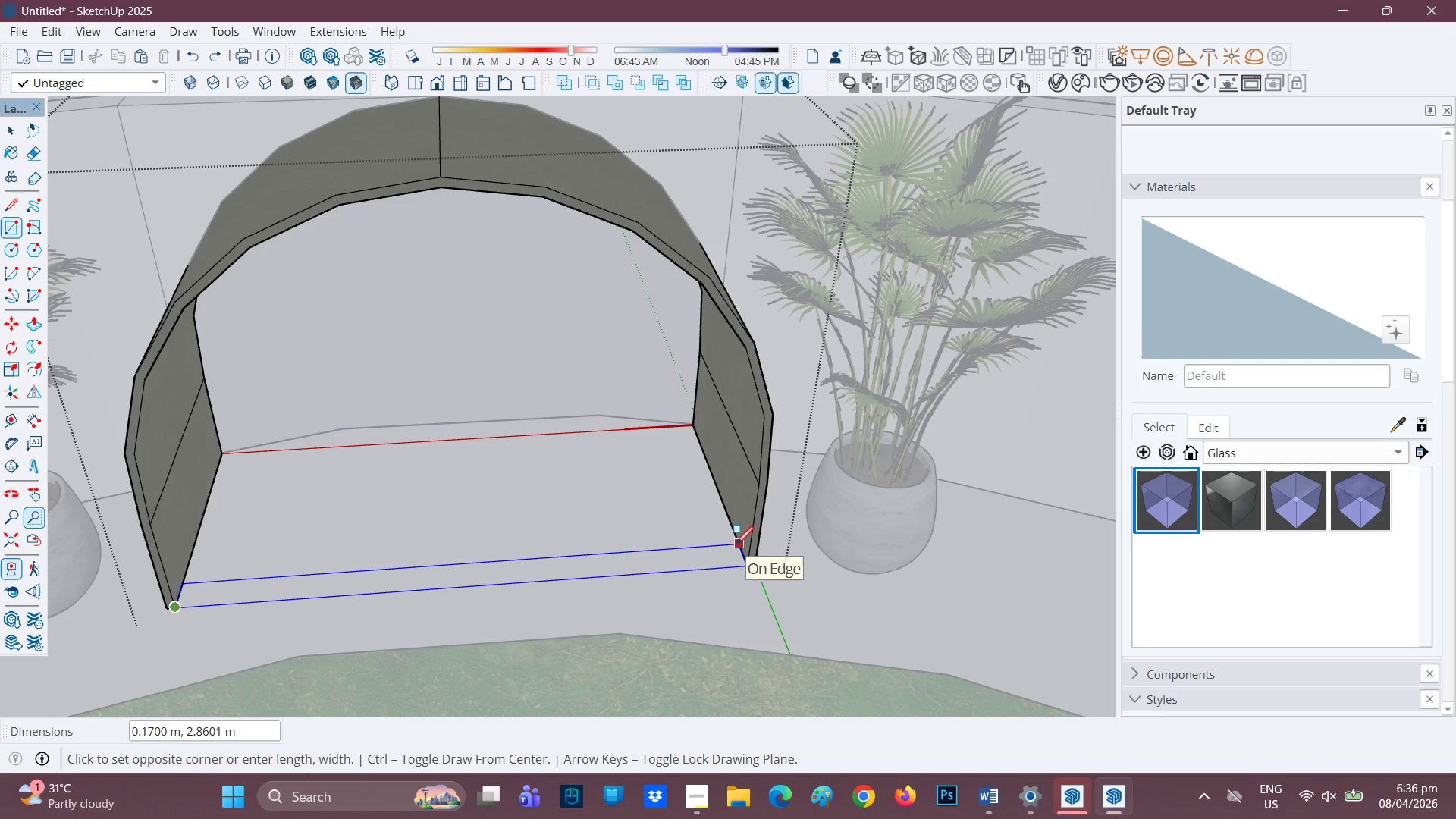 
wait(5.2)
 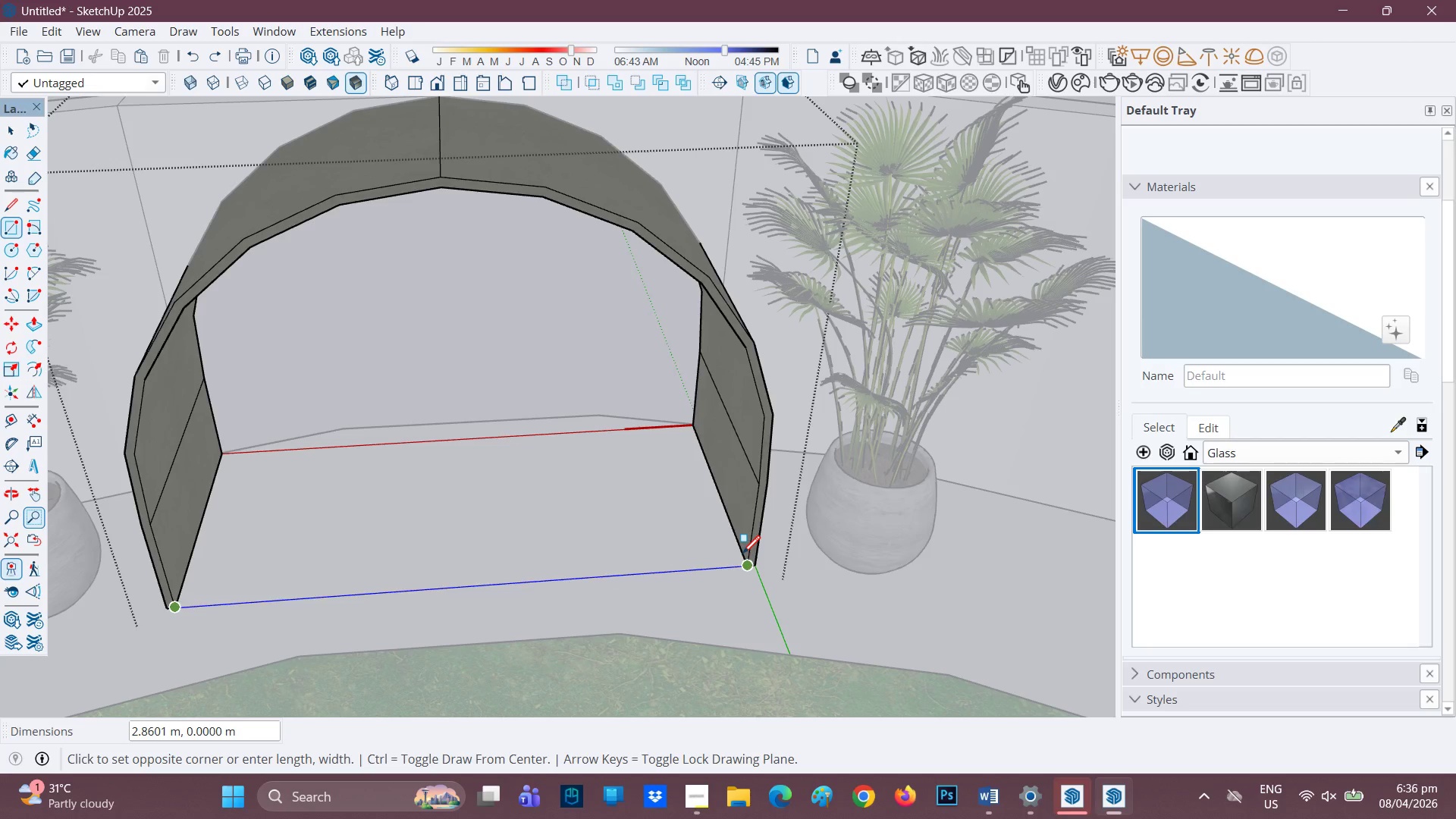 
left_click([740, 546])
 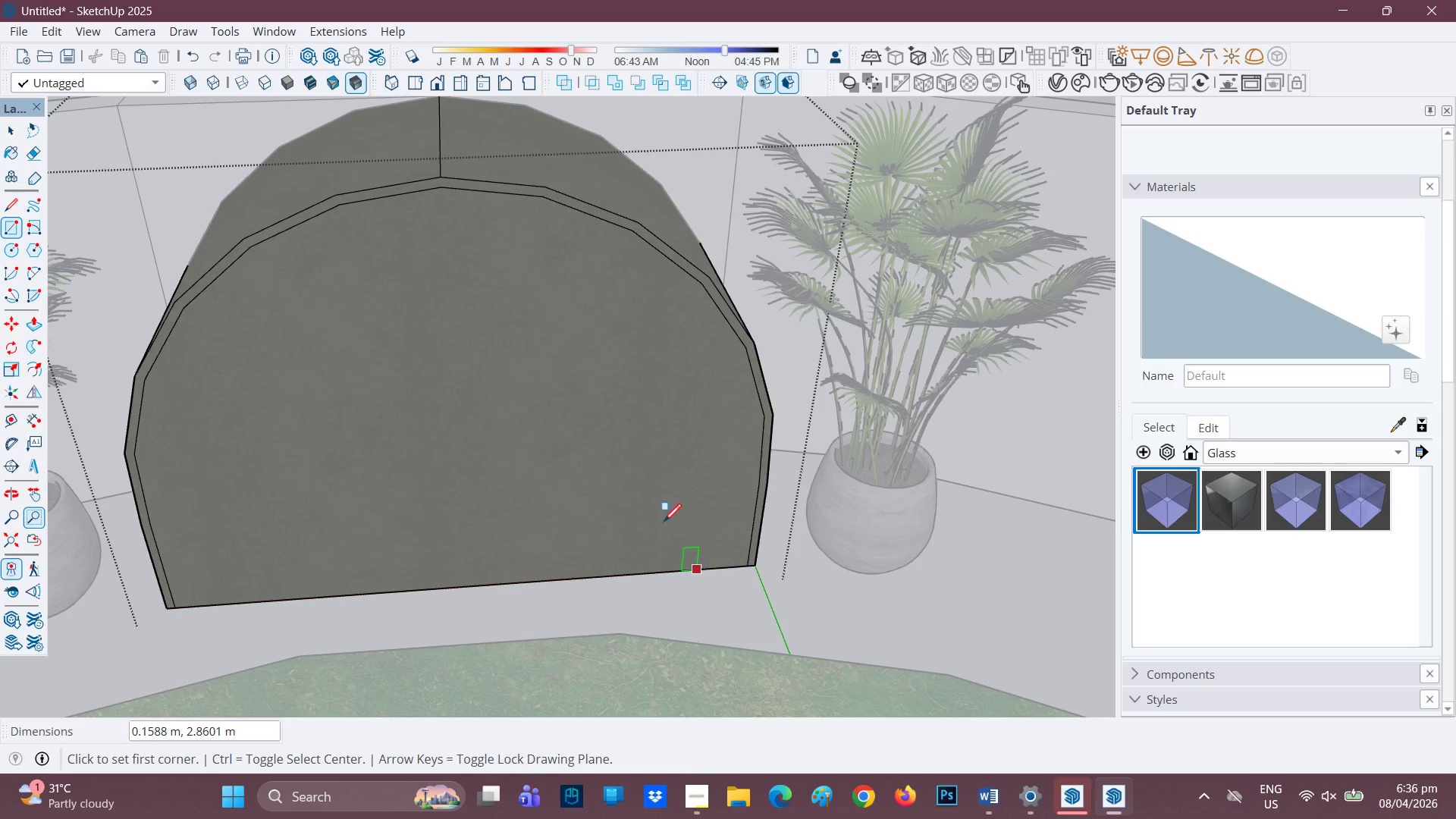 
scroll: coordinate [582, 448], scroll_direction: up, amount: 2.0
 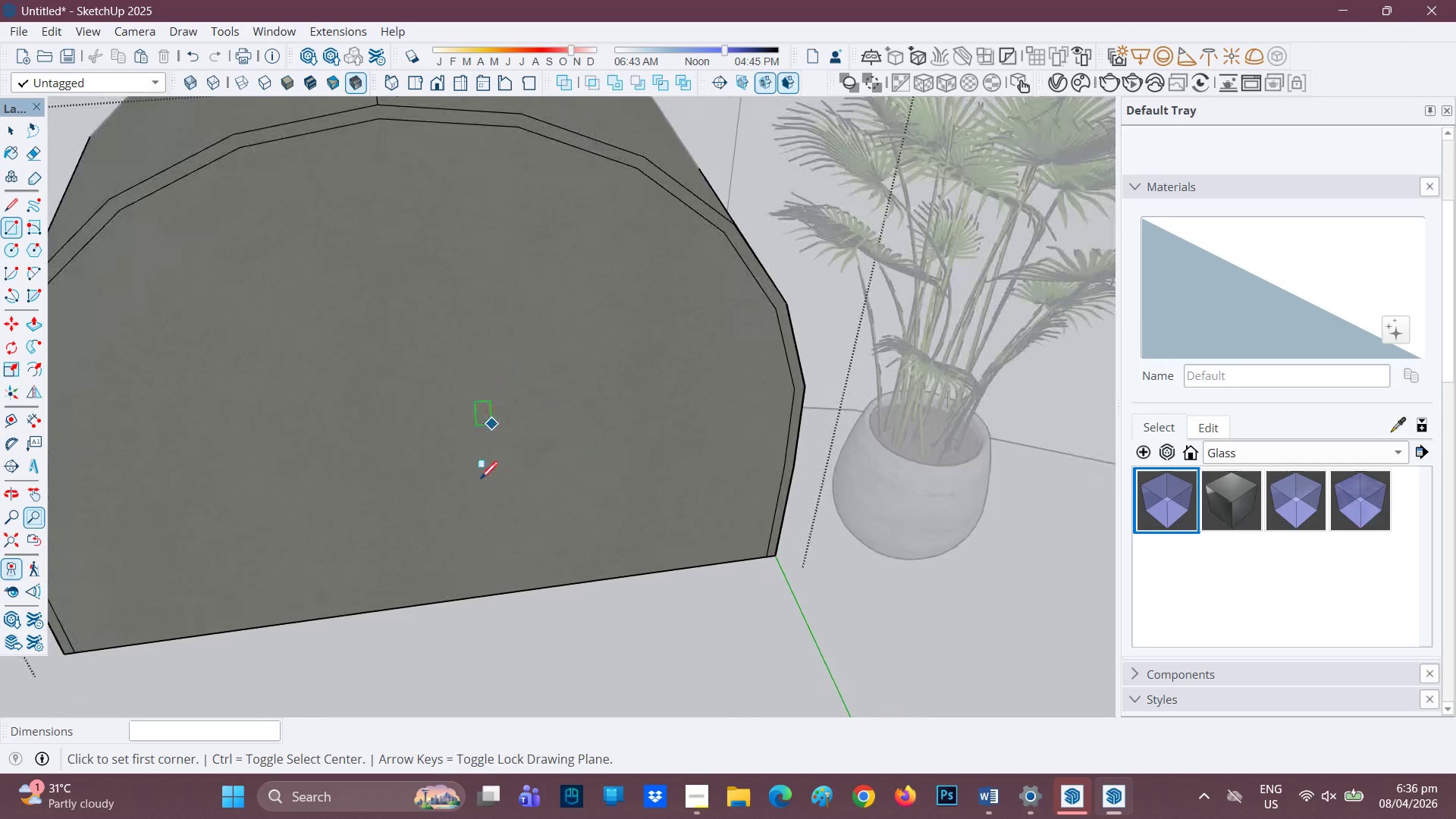 
key(P)
 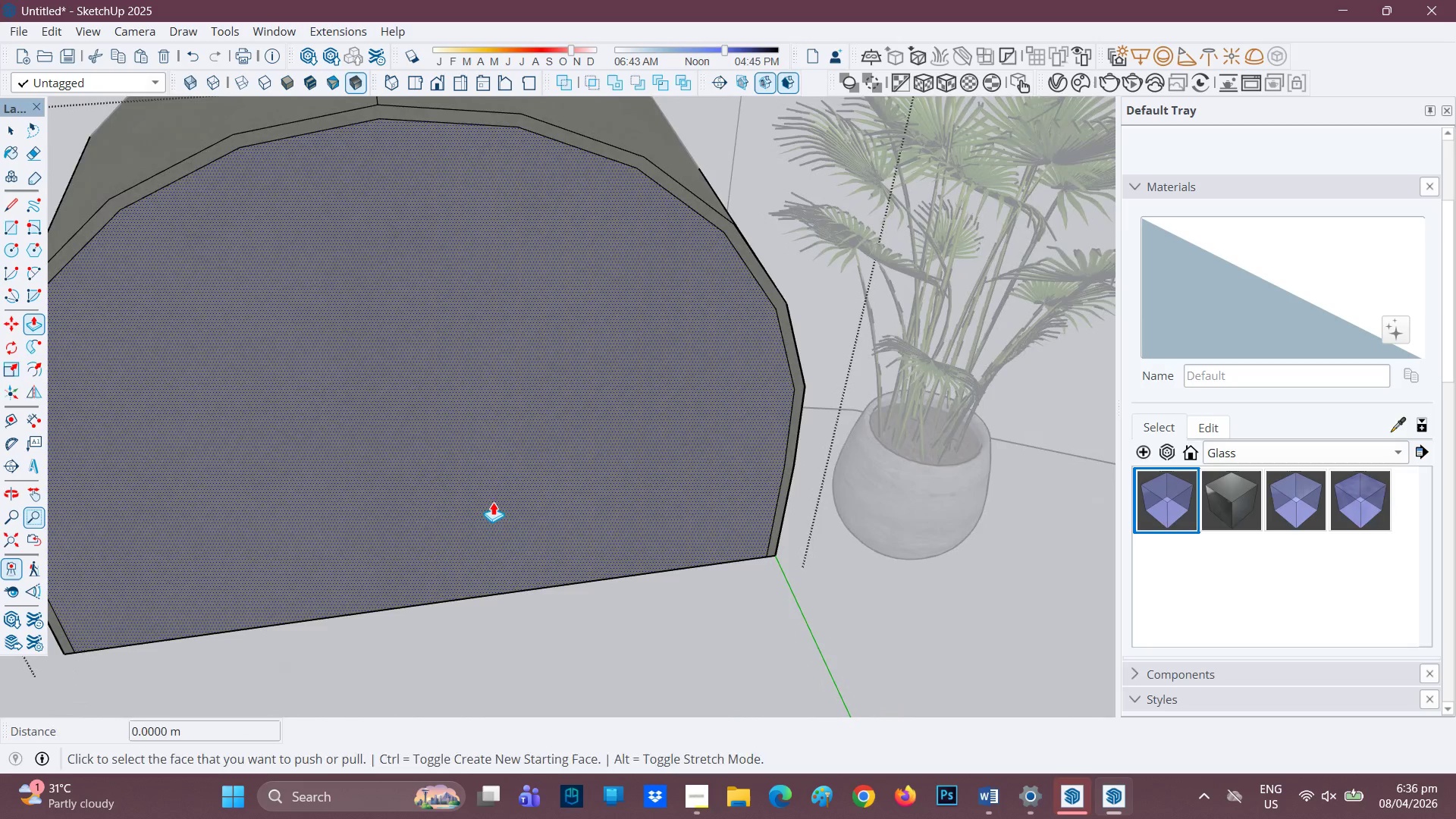 
left_click([492, 502])
 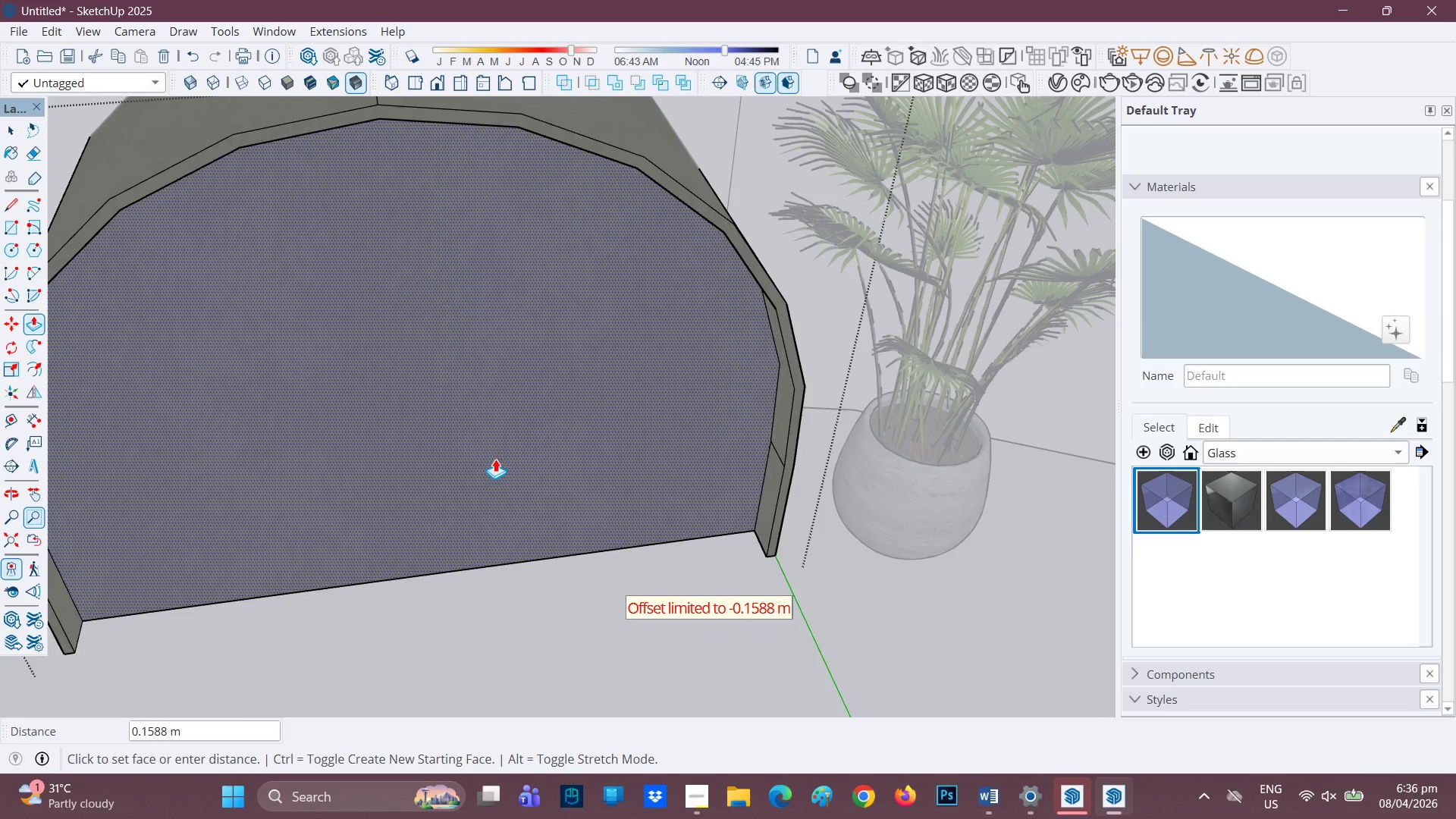 
left_click([494, 451])
 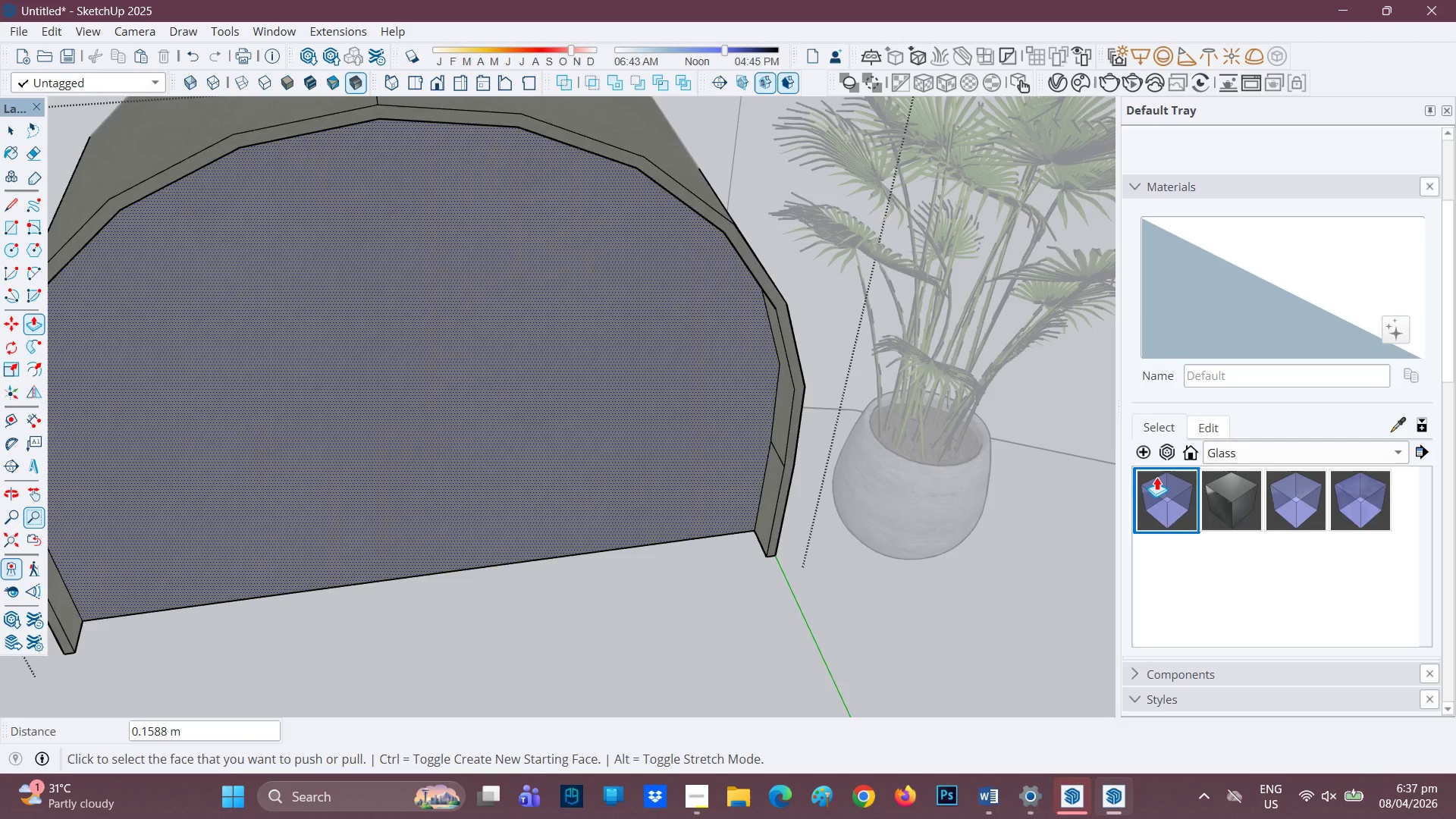 
wait(5.88)
 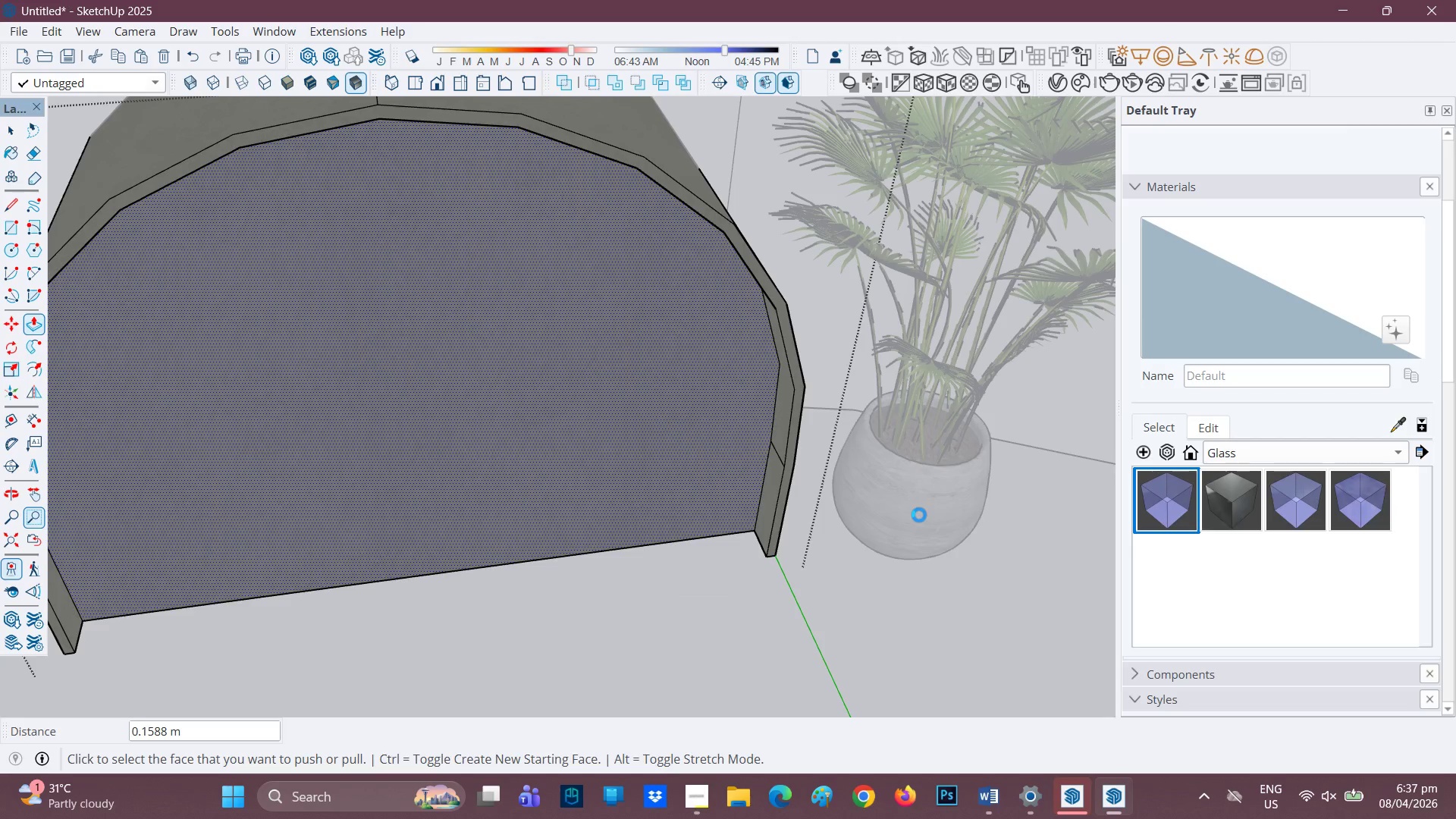 
key(F)
 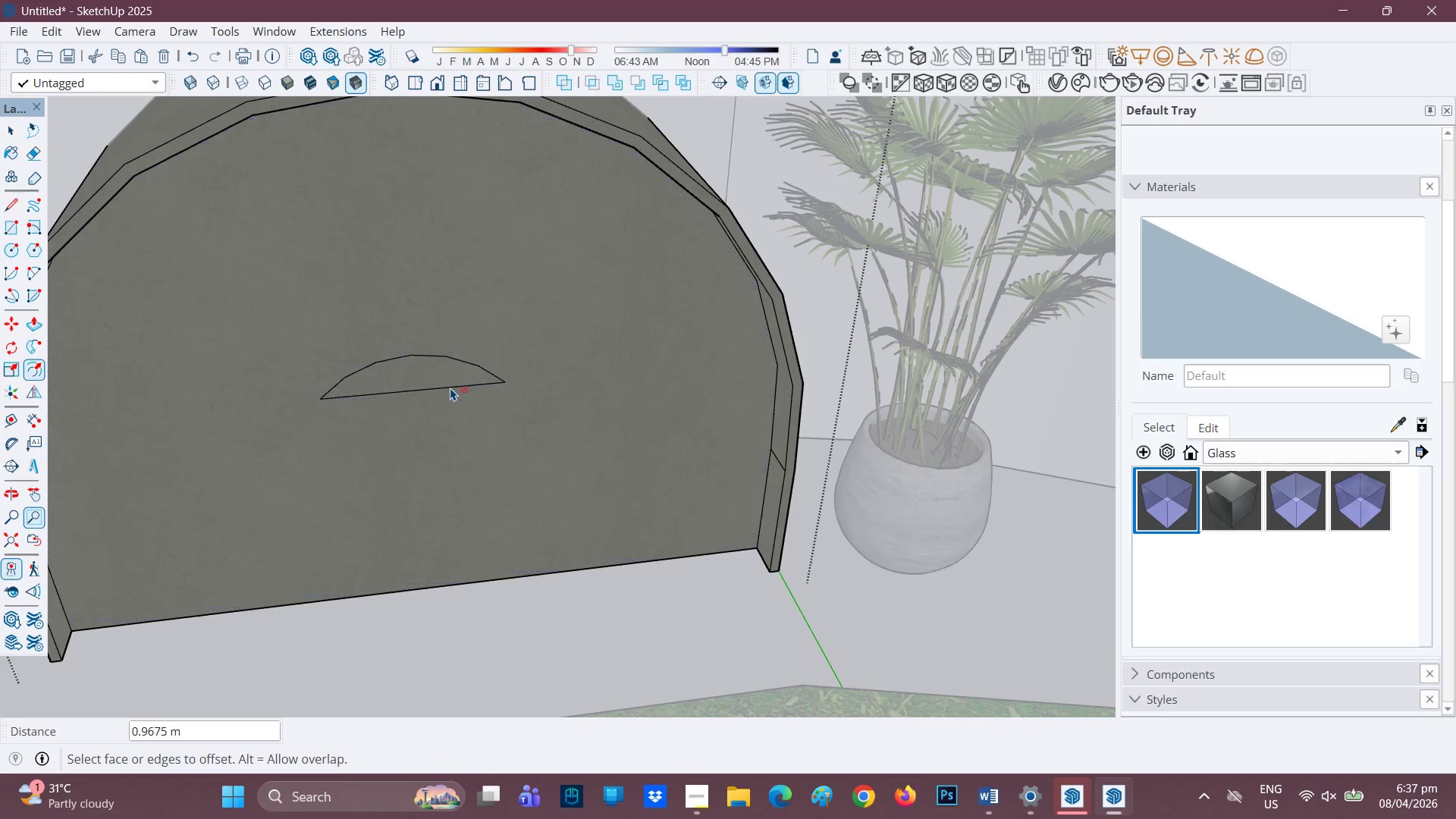 
key(Control+Z)
 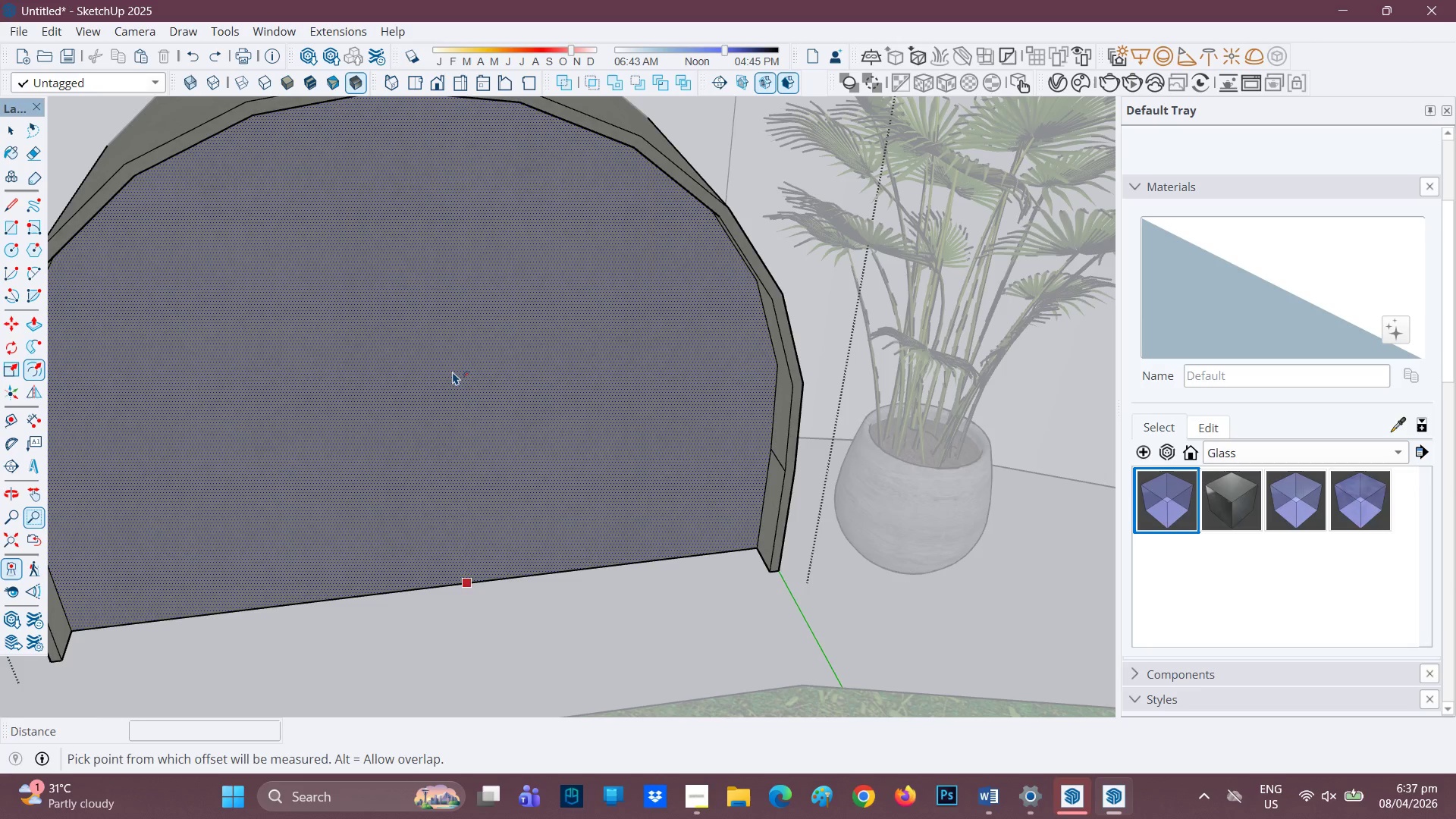 
left_click([453, 372])
 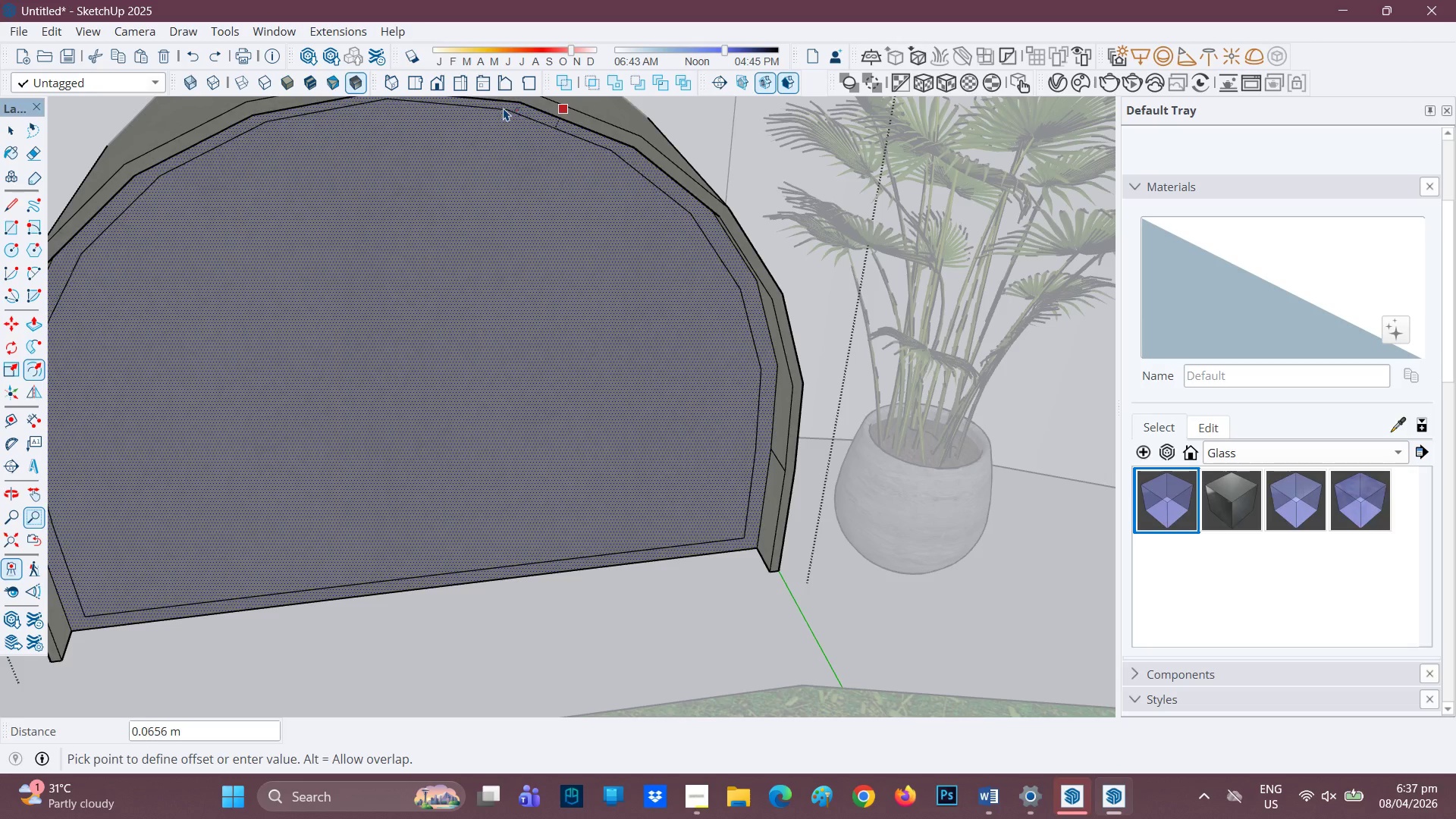 
wait(5.66)
 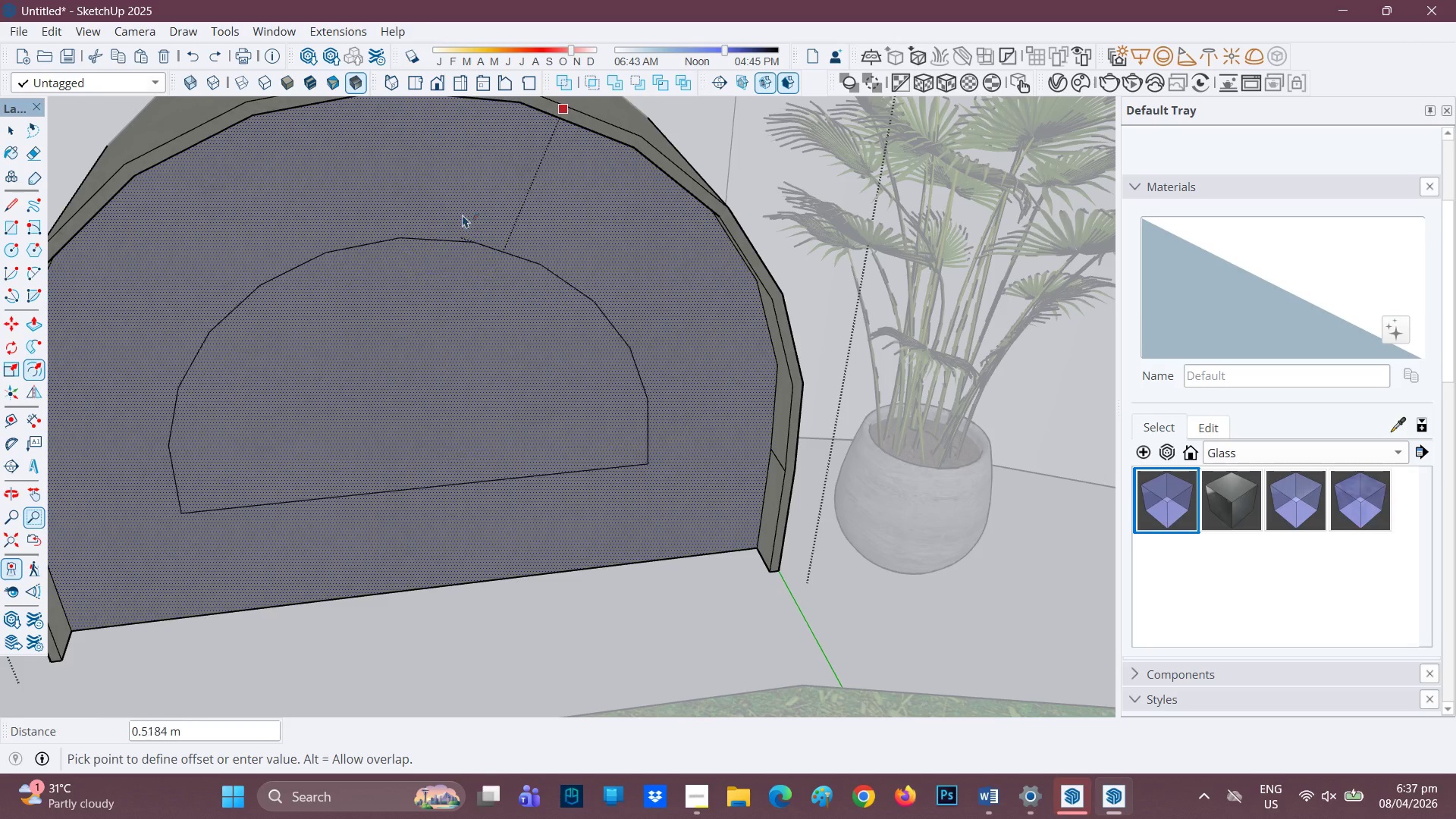 
left_click([507, 105])
 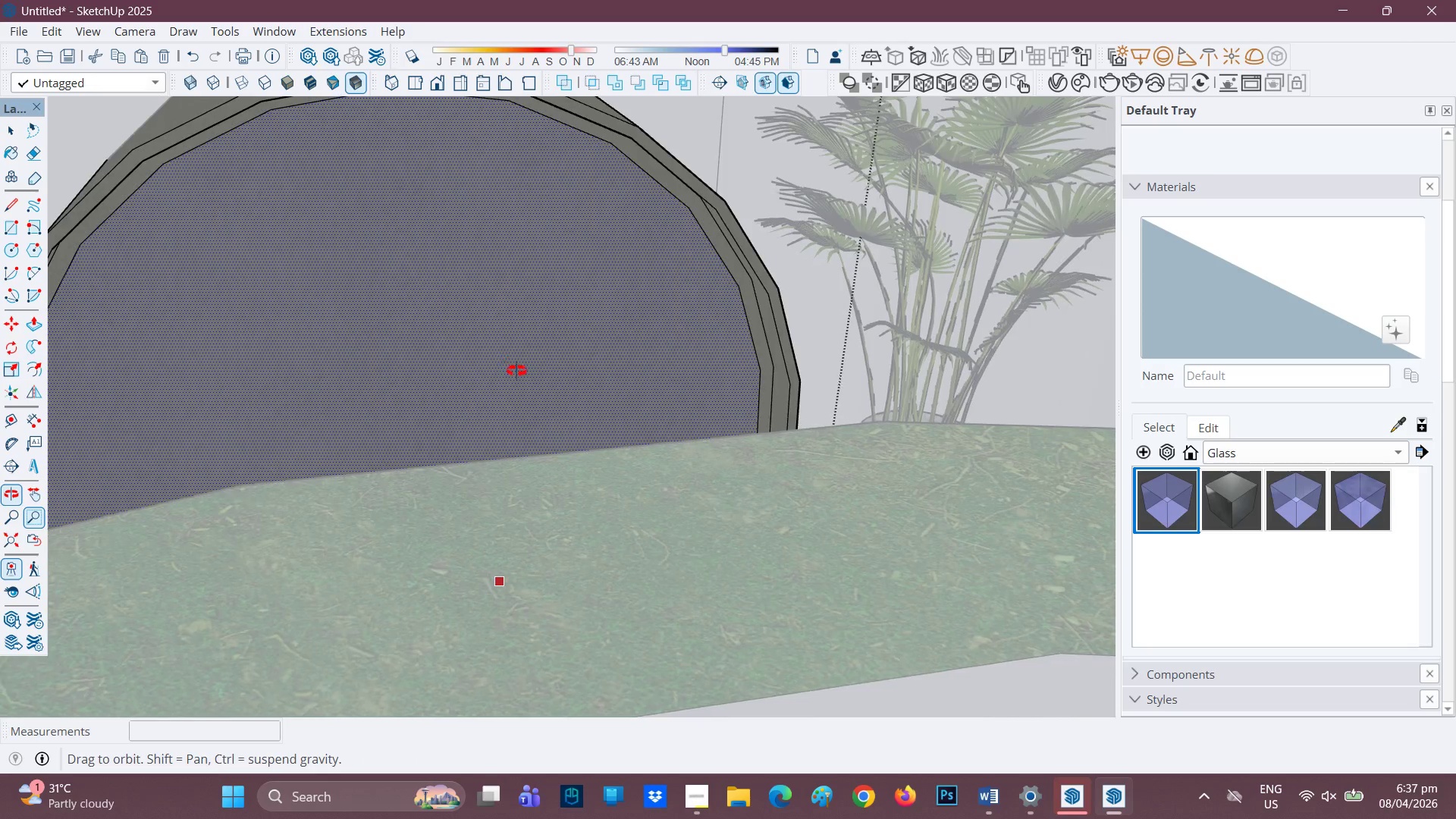 
scroll: coordinate [500, 410], scroll_direction: up, amount: 1.0
 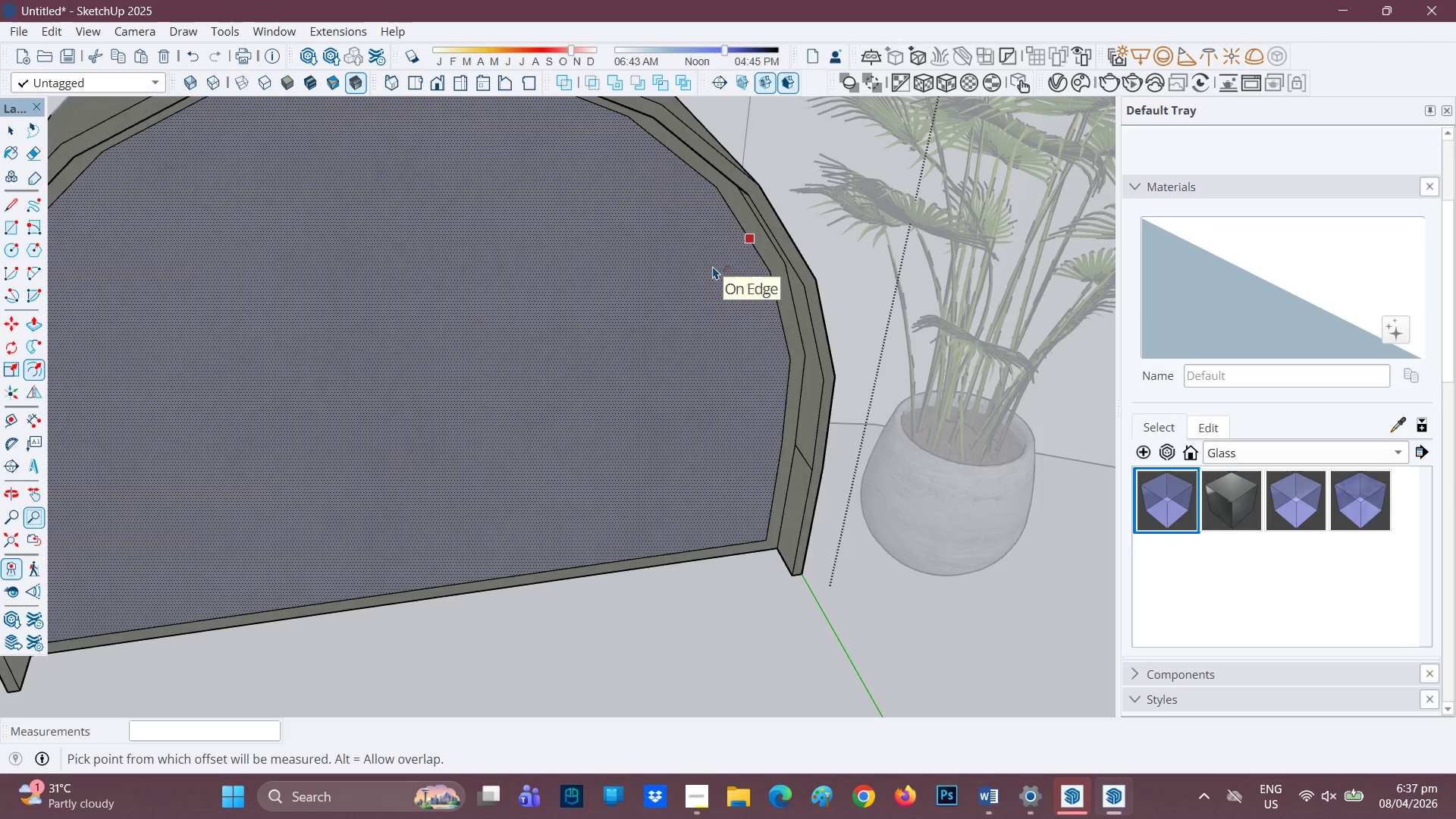 
key(P)
 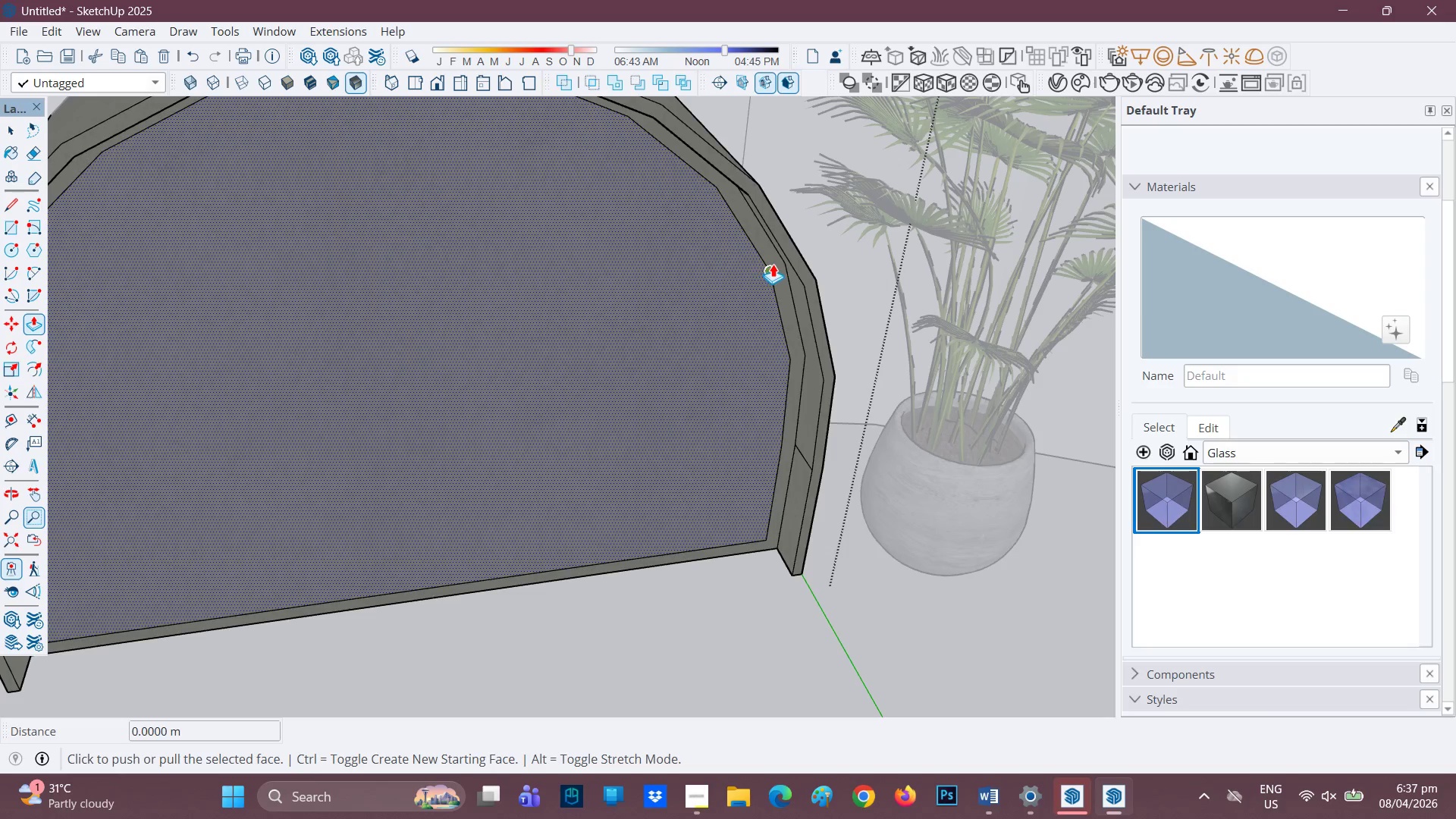 
key(Space)
 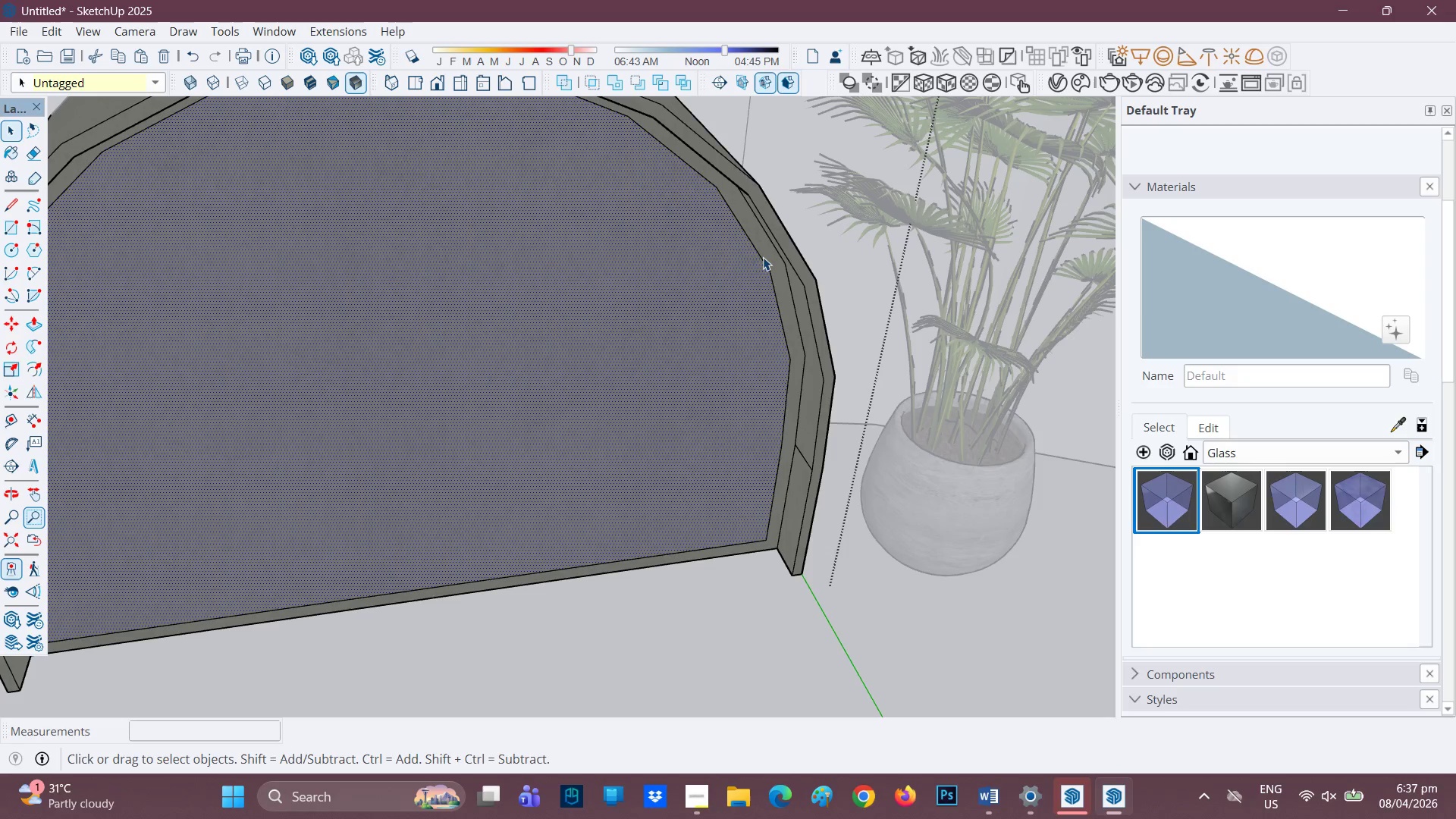 
left_click([765, 256])
 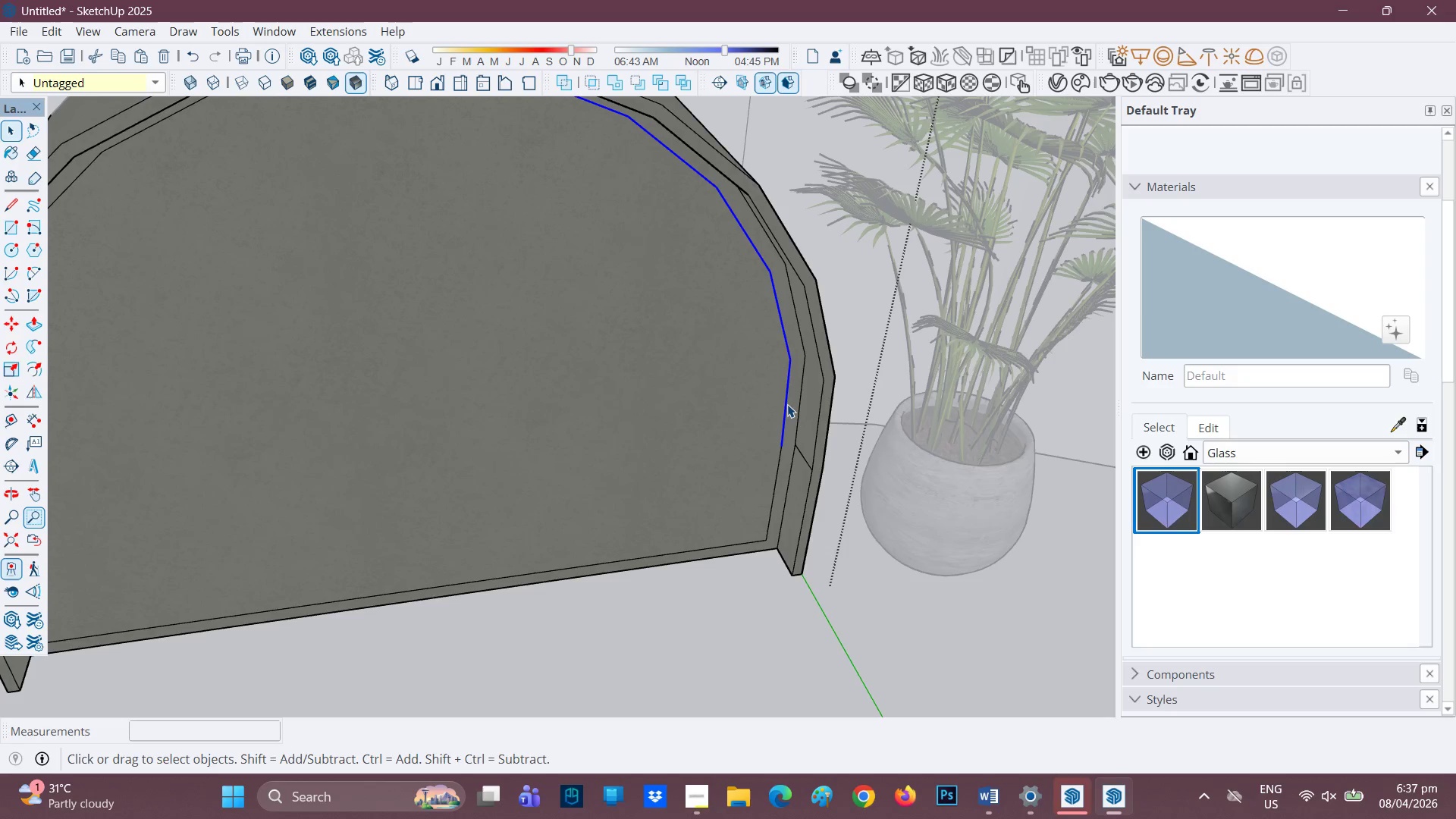 
left_click([792, 408])
 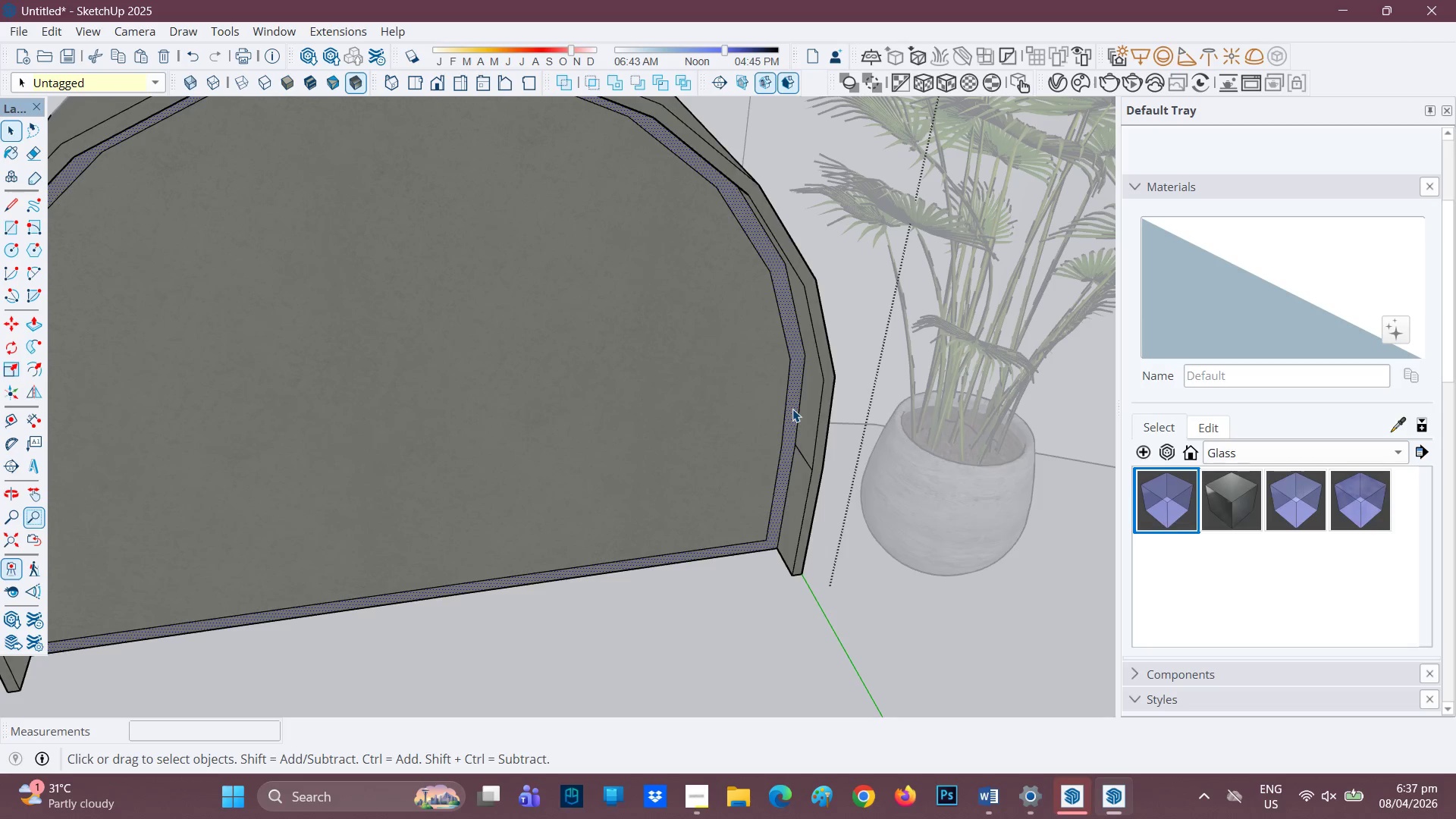 
key(P)
 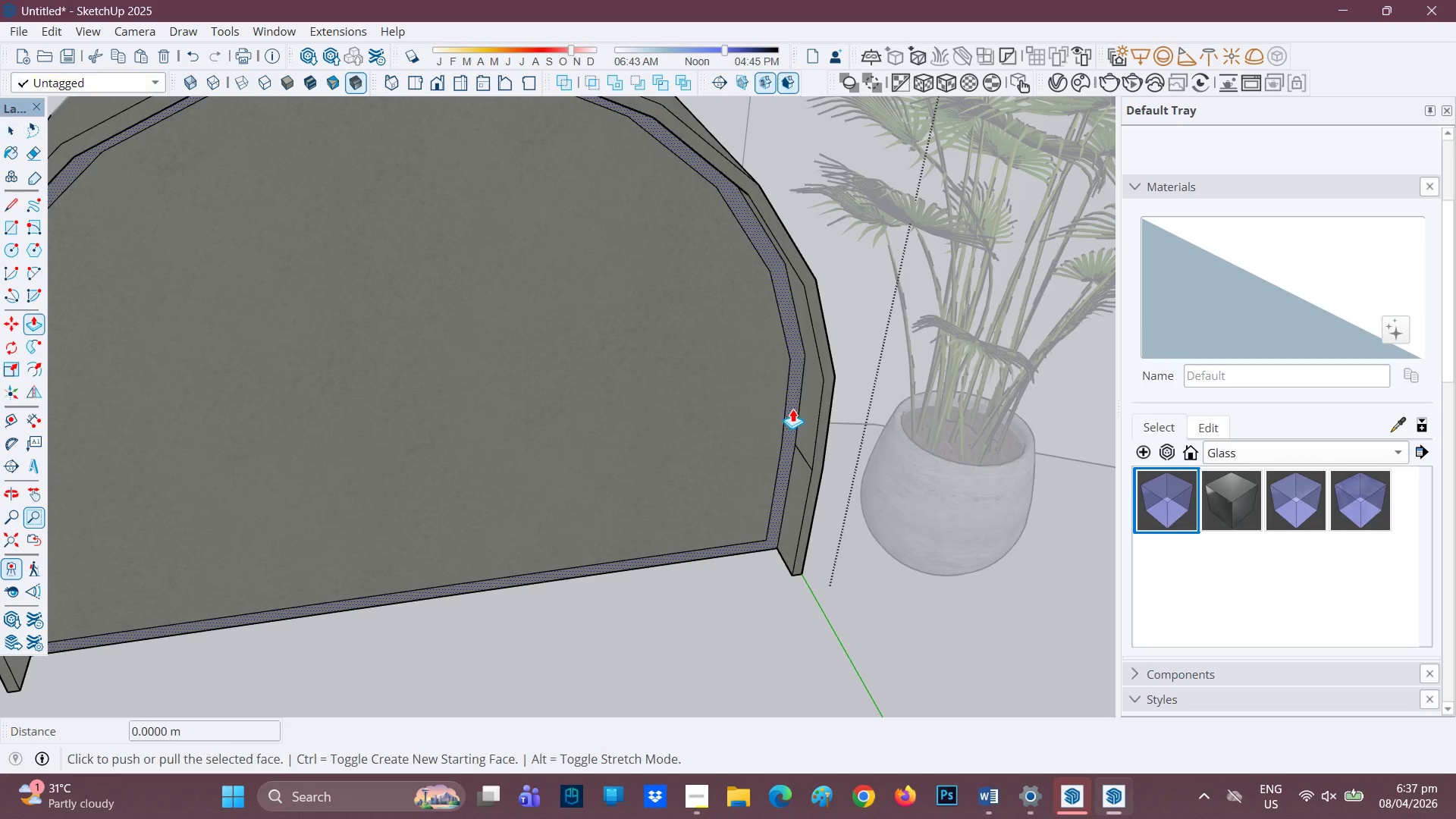 
left_click([792, 409])
 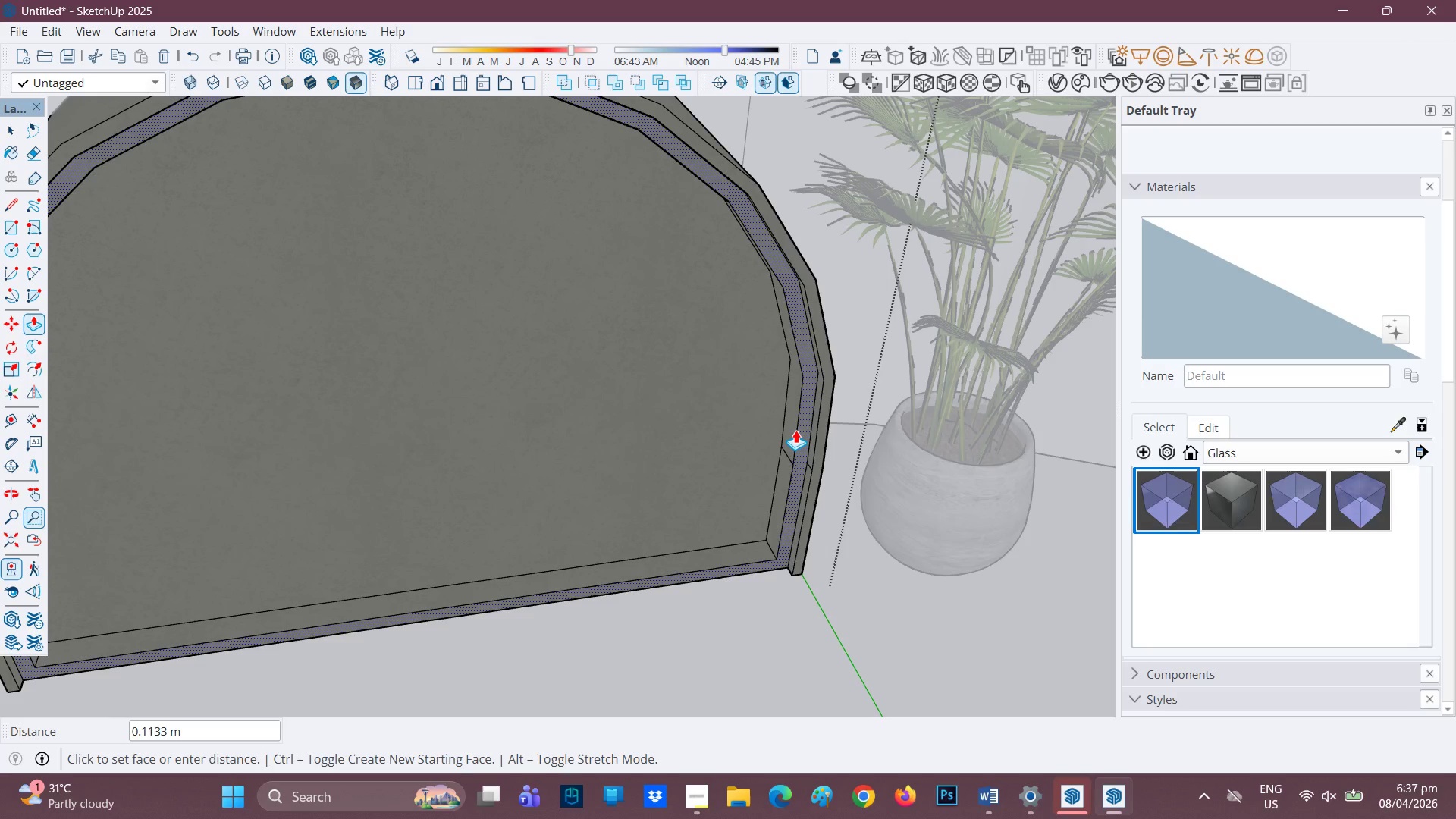 
left_click([795, 429])
 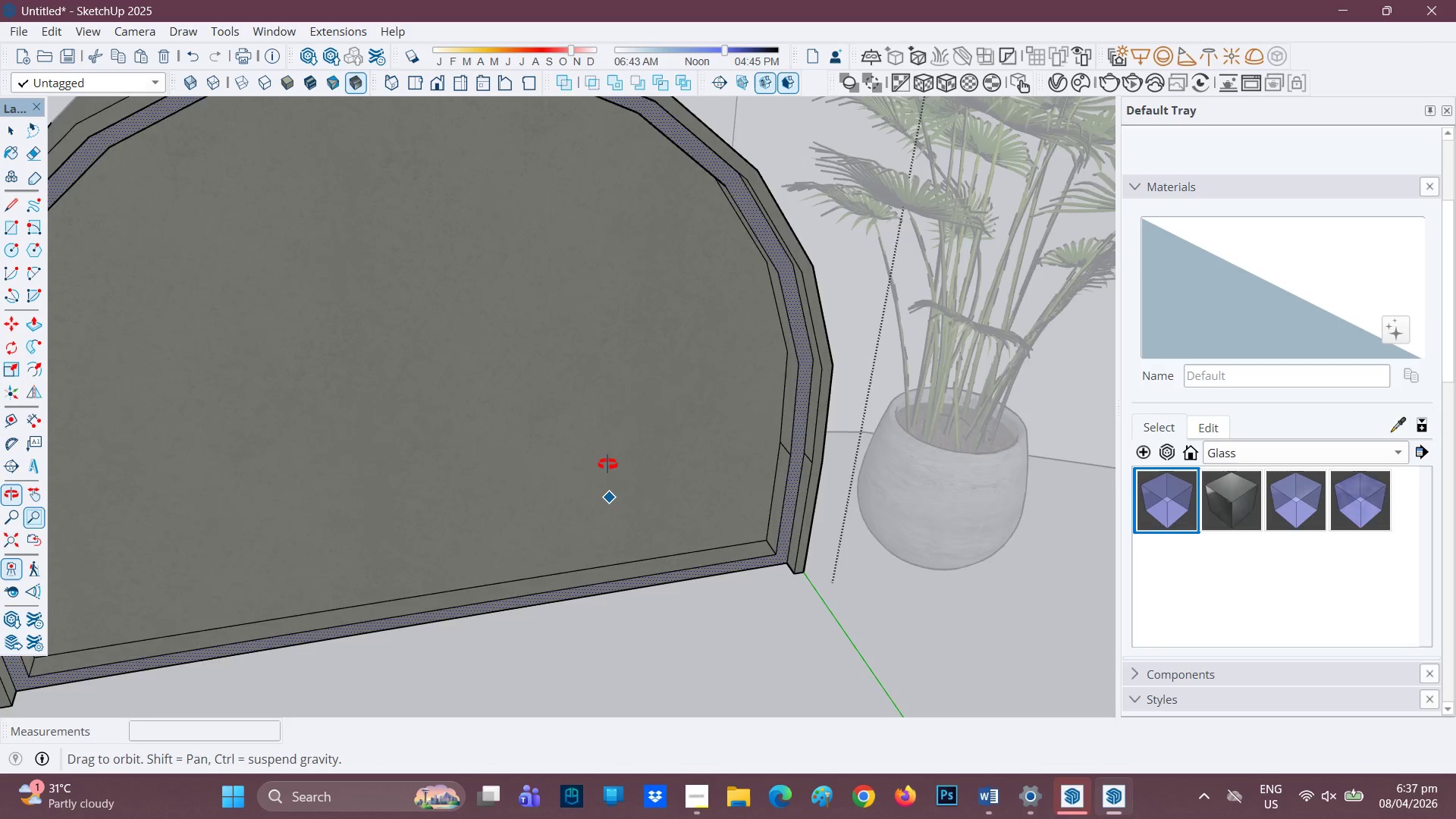 
key(Space)
 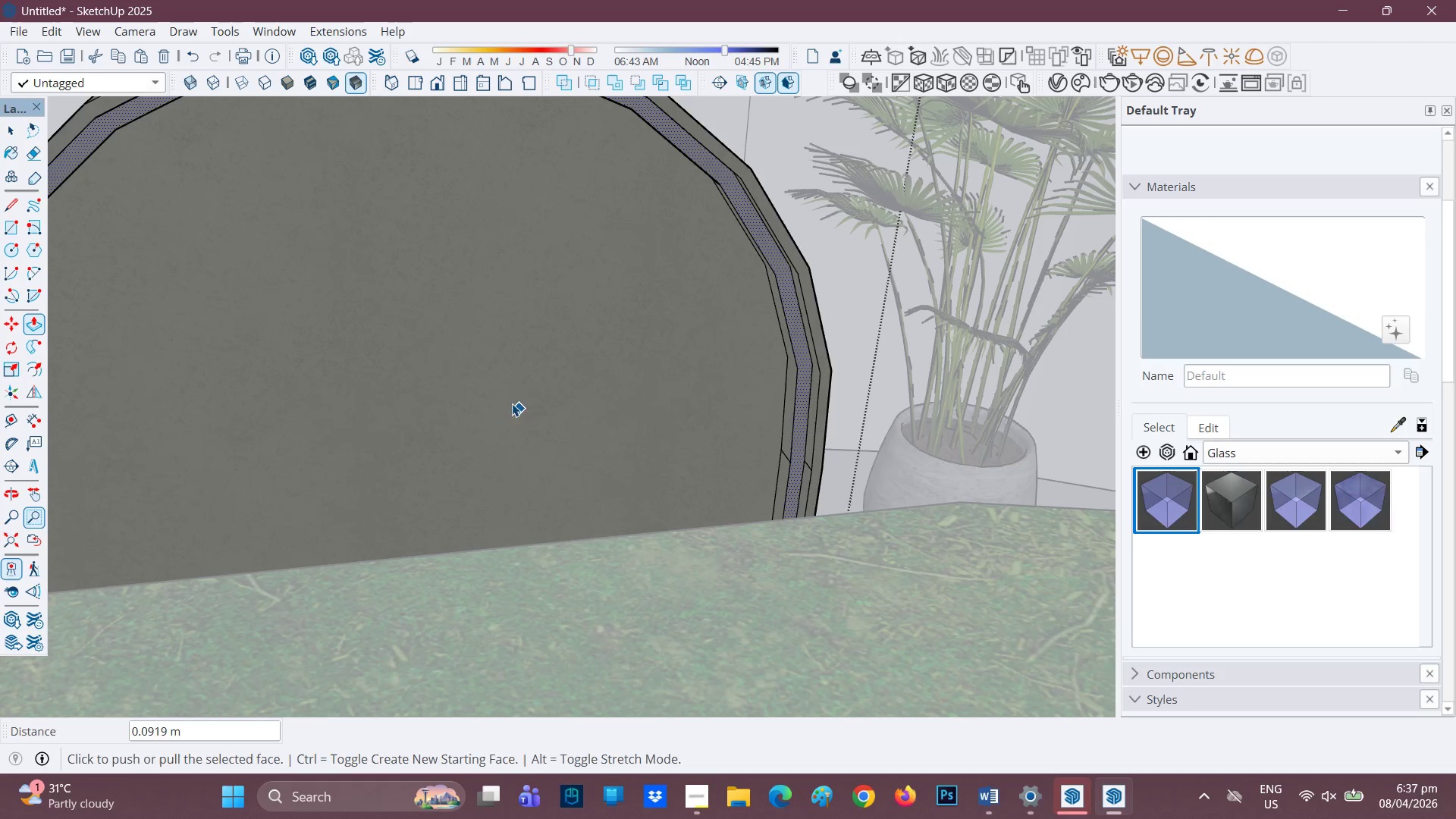 
scroll: coordinate [507, 399], scroll_direction: down, amount: 1.0
 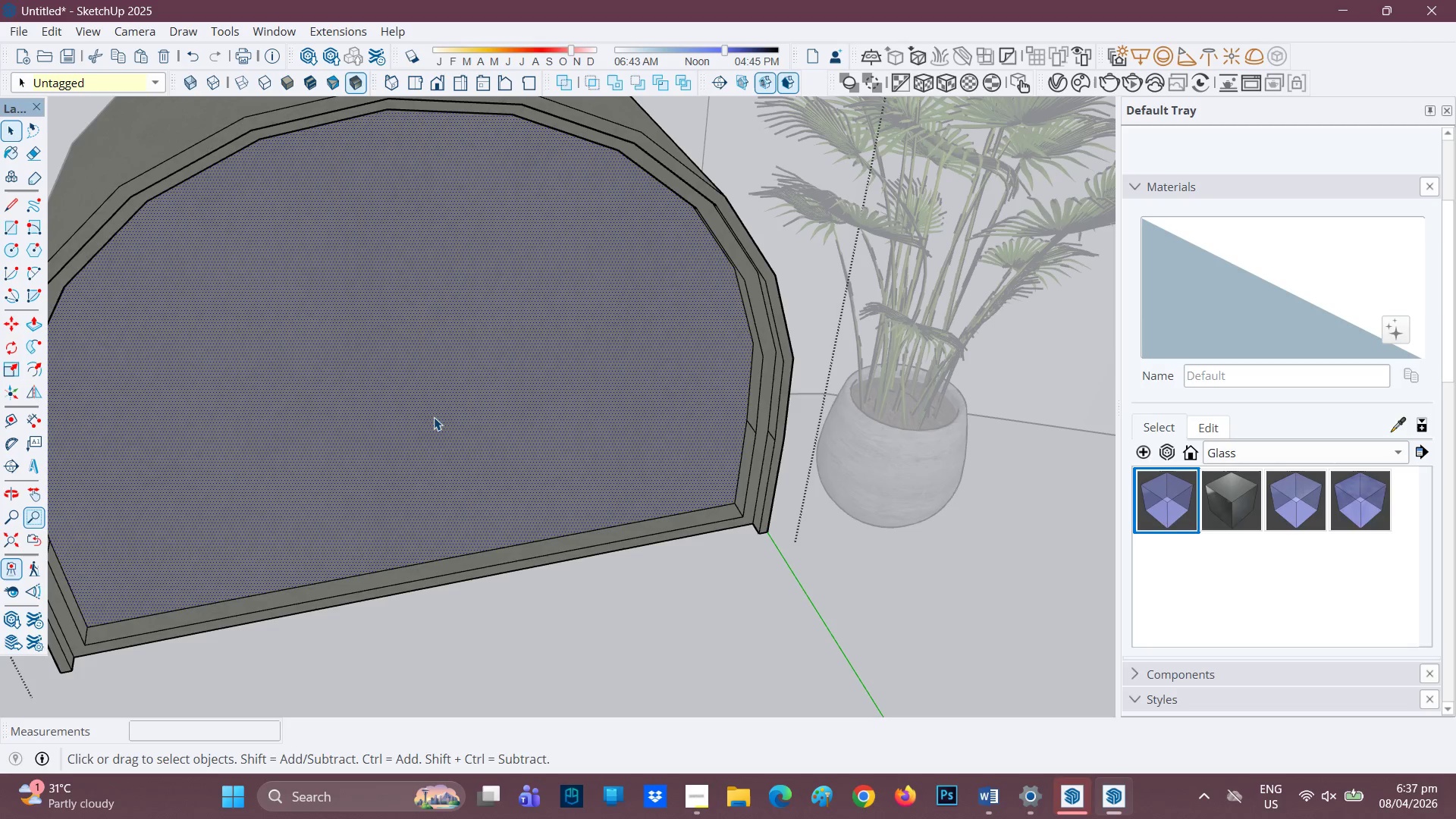 
wait(6.35)
 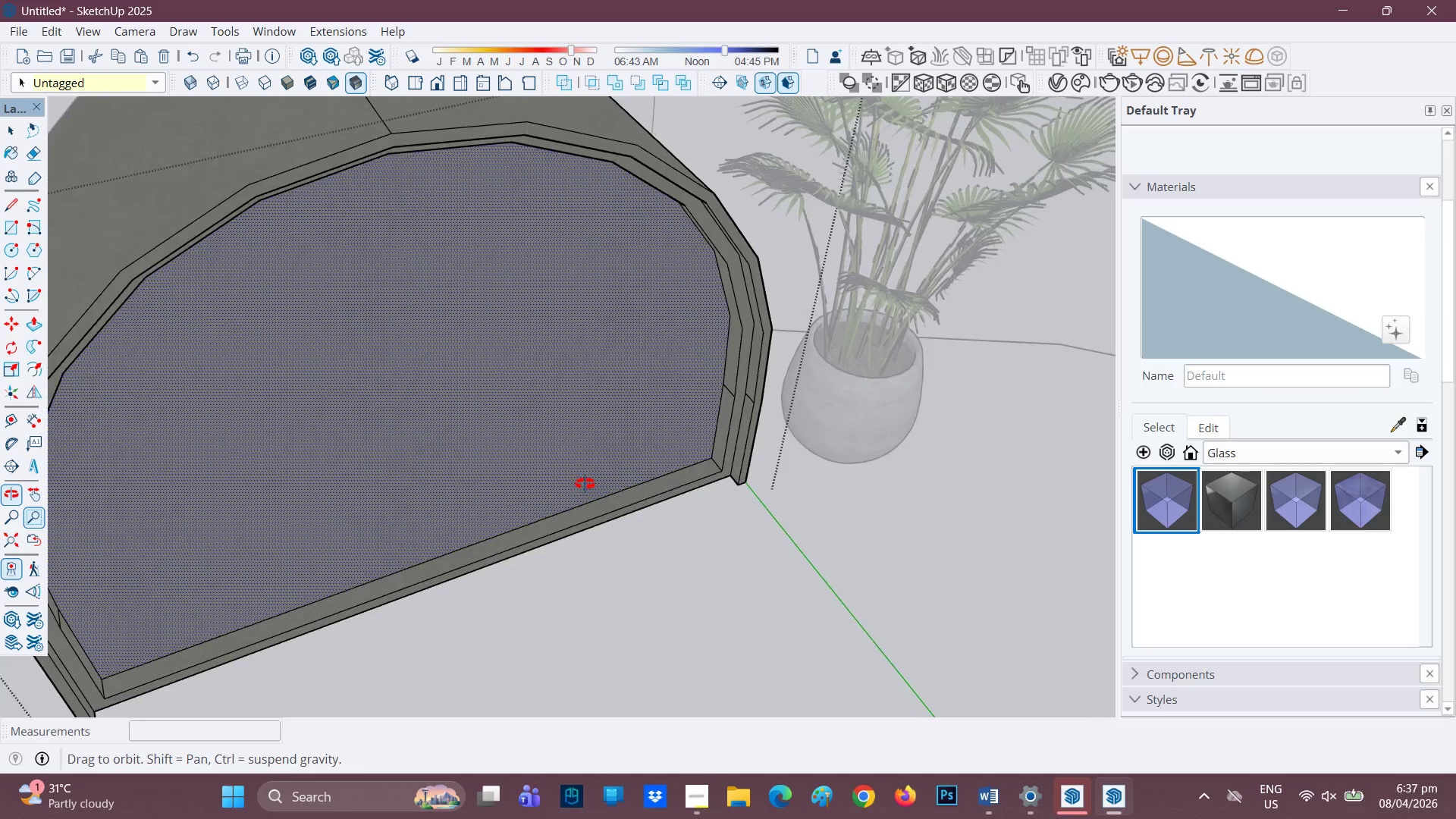 
right_click([418, 401])
 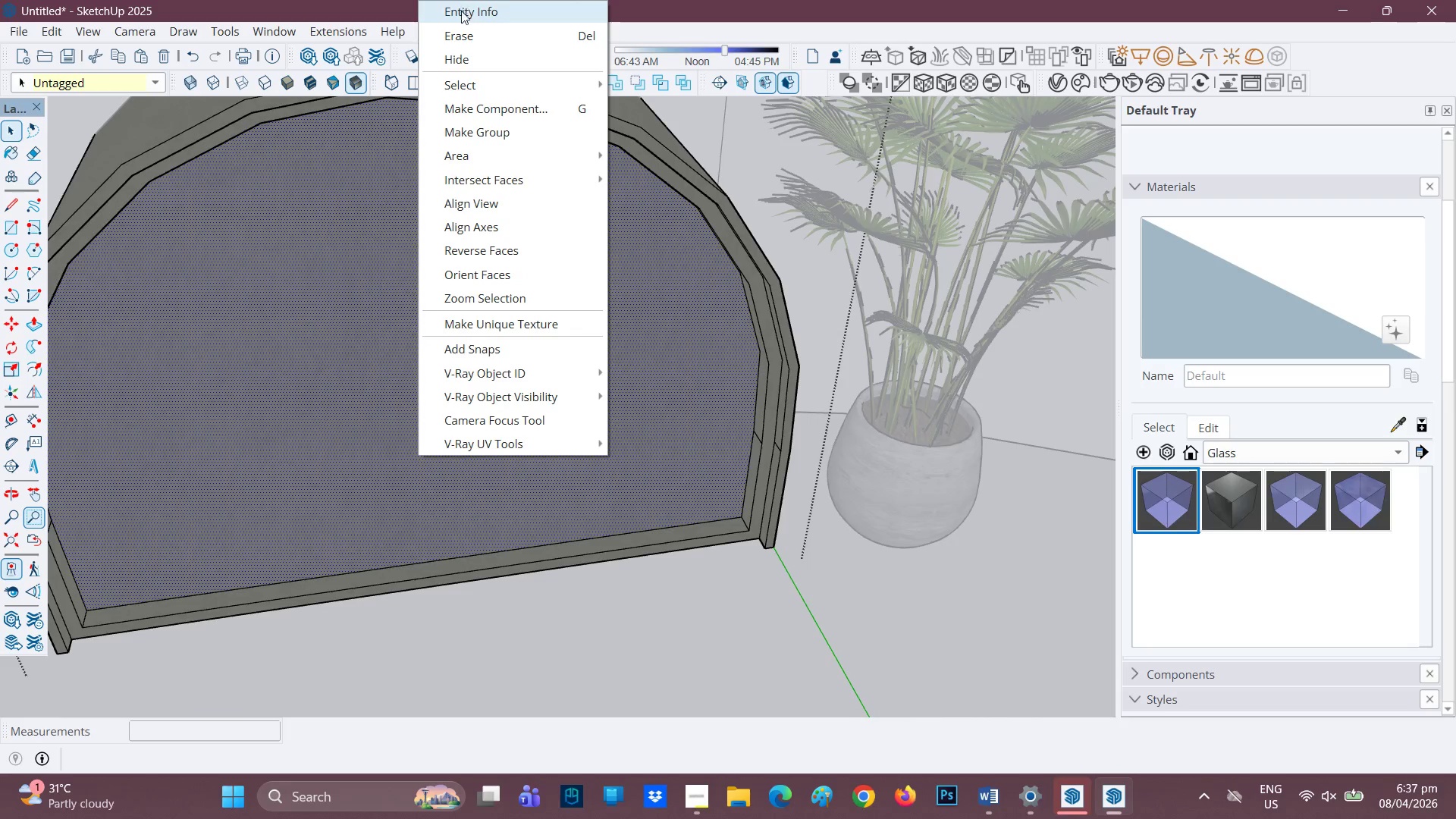 
left_click_drag(start_coordinate=[460, 32], to_coordinate=[460, 36])
 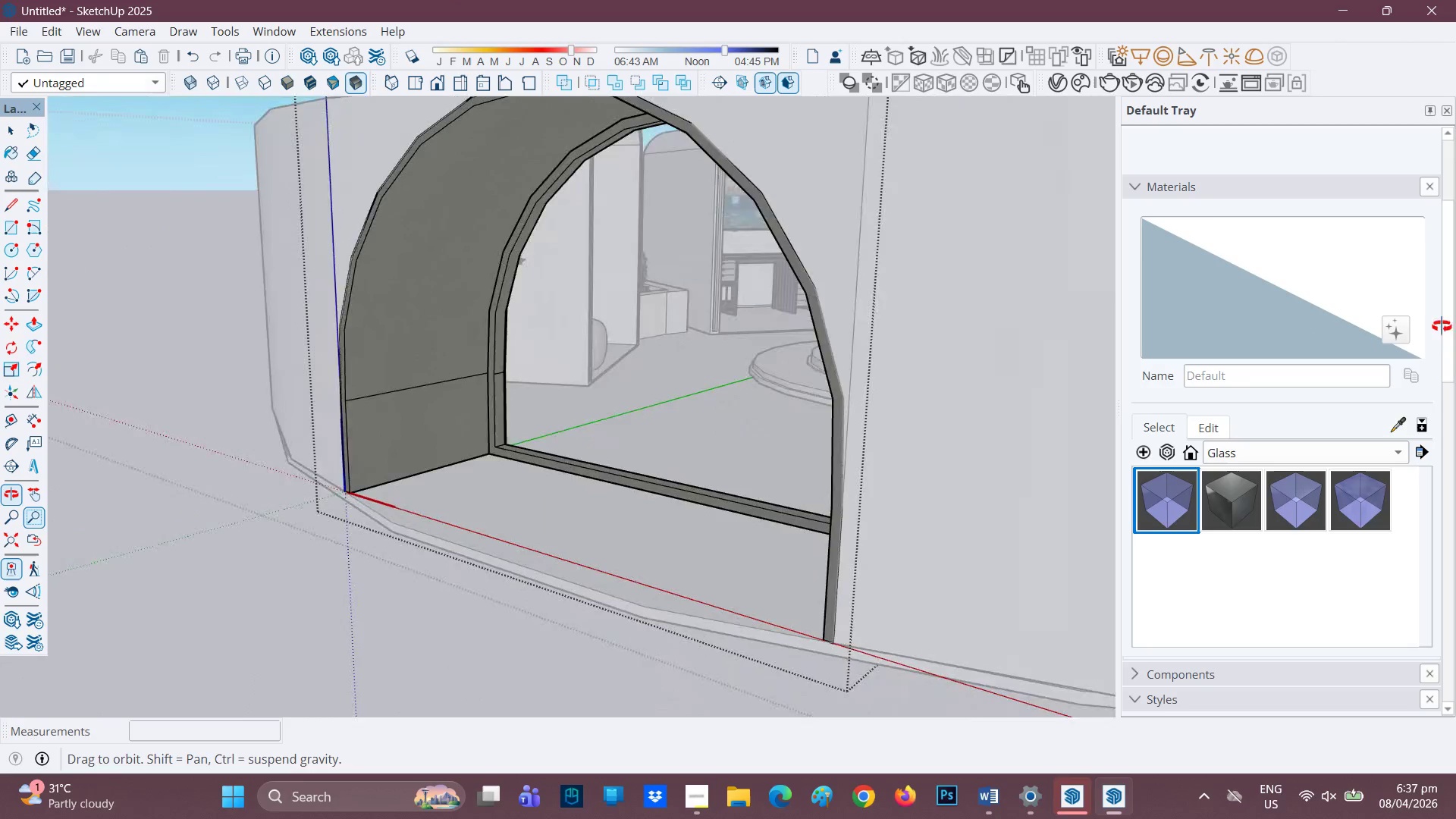 
scroll: coordinate [625, 334], scroll_direction: up, amount: 2.0
 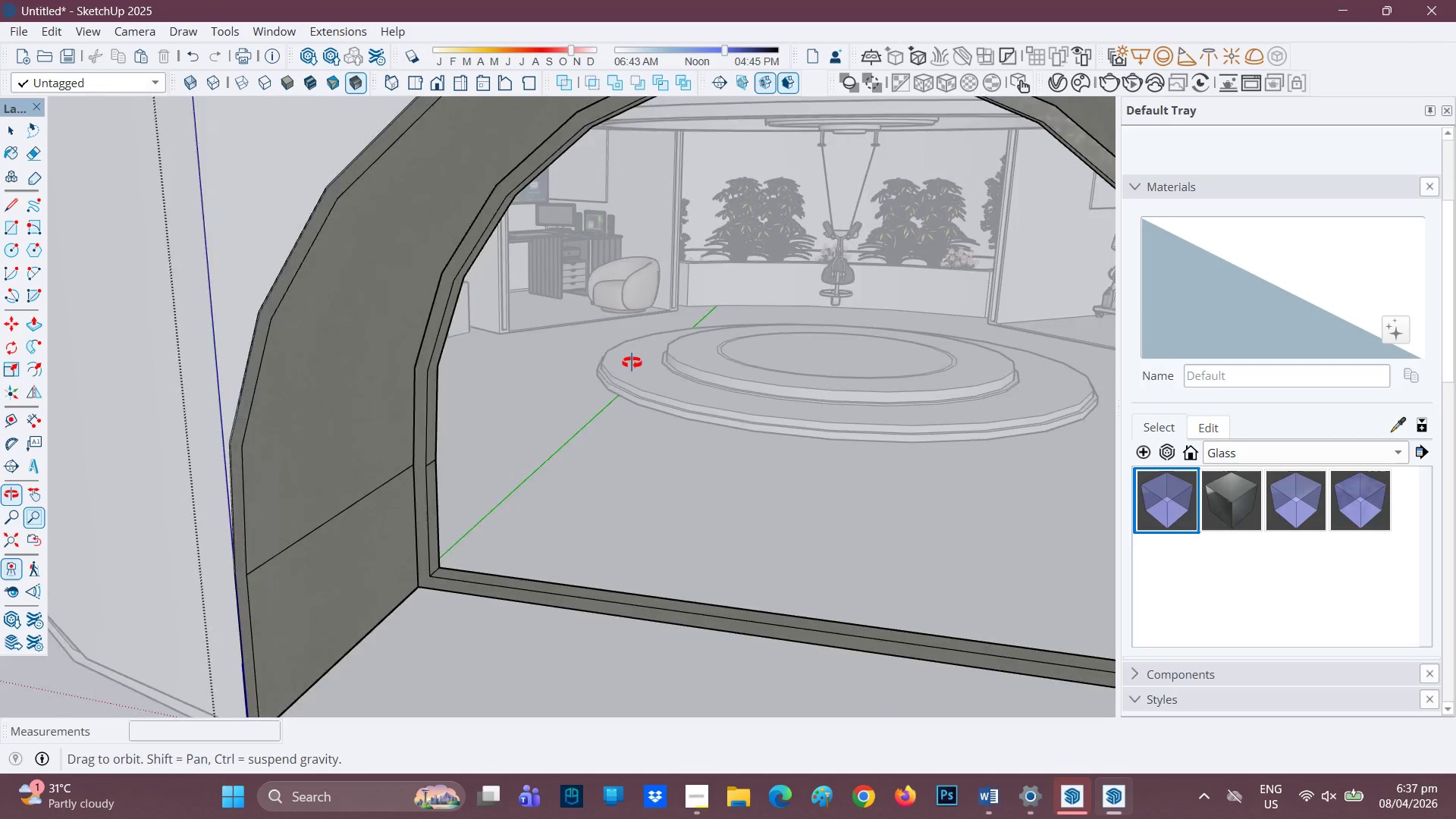 
scroll: coordinate [624, 384], scroll_direction: down, amount: 2.0
 